 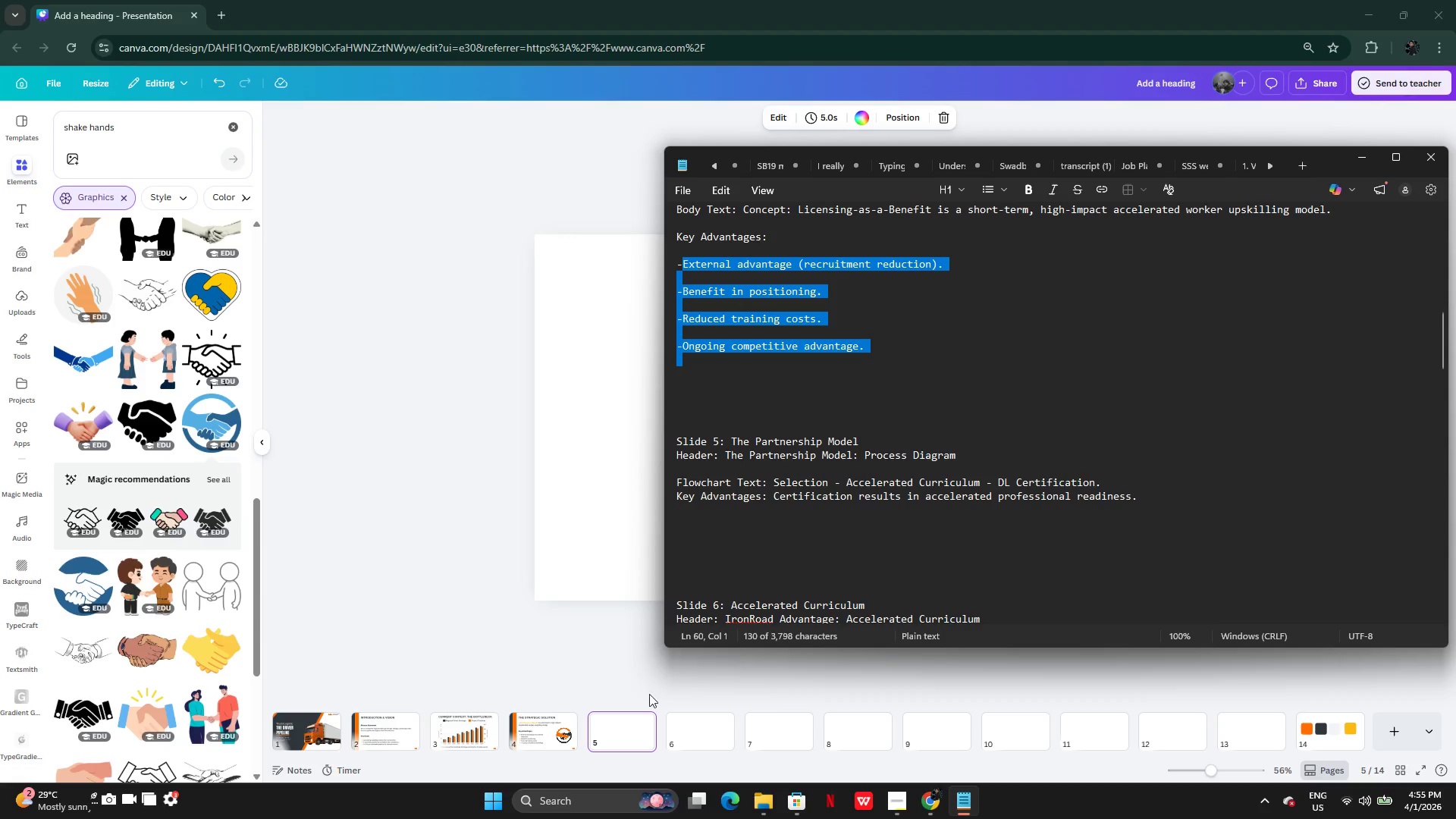 
left_click([592, 686])
 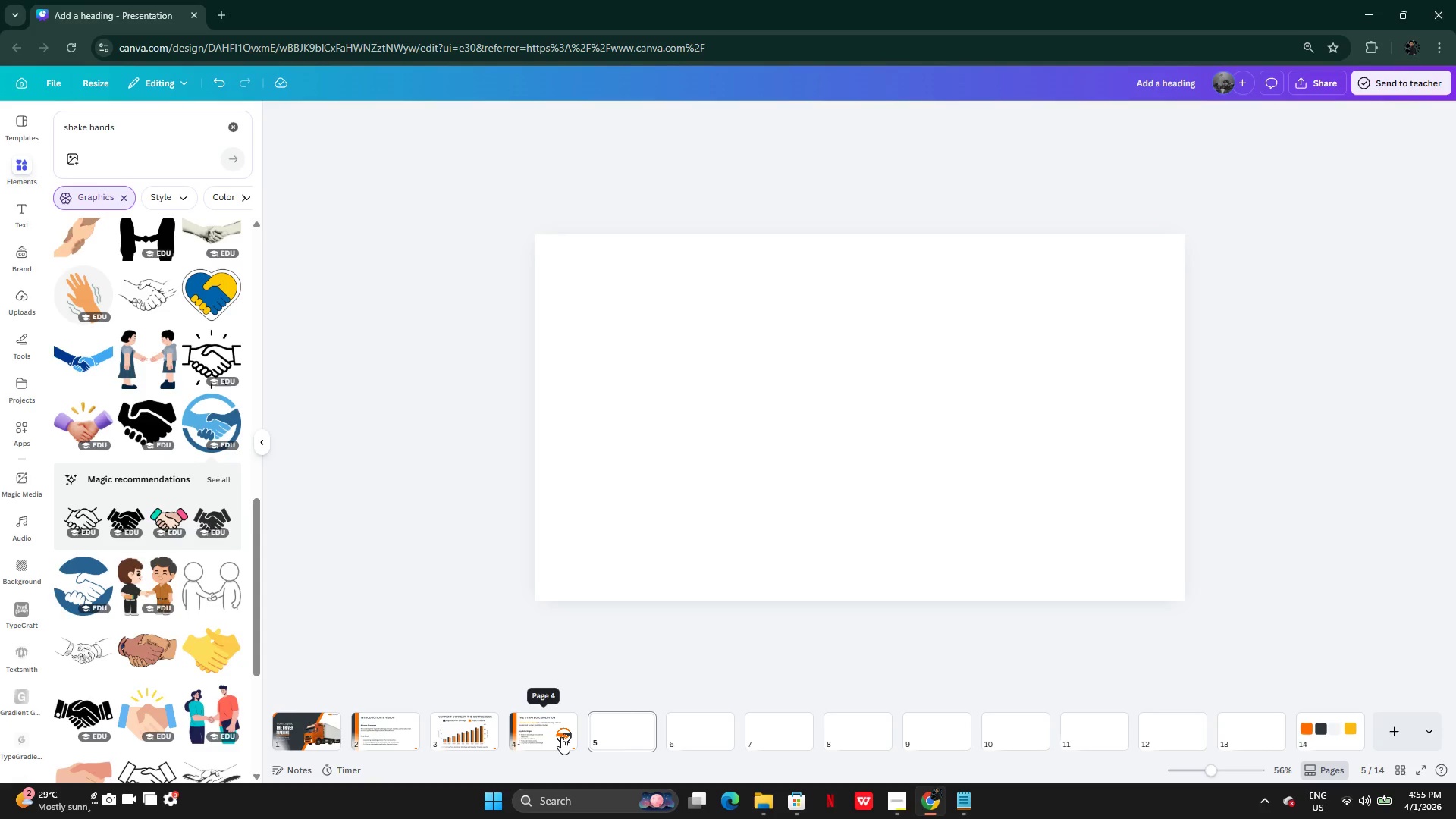 
left_click([561, 737])
 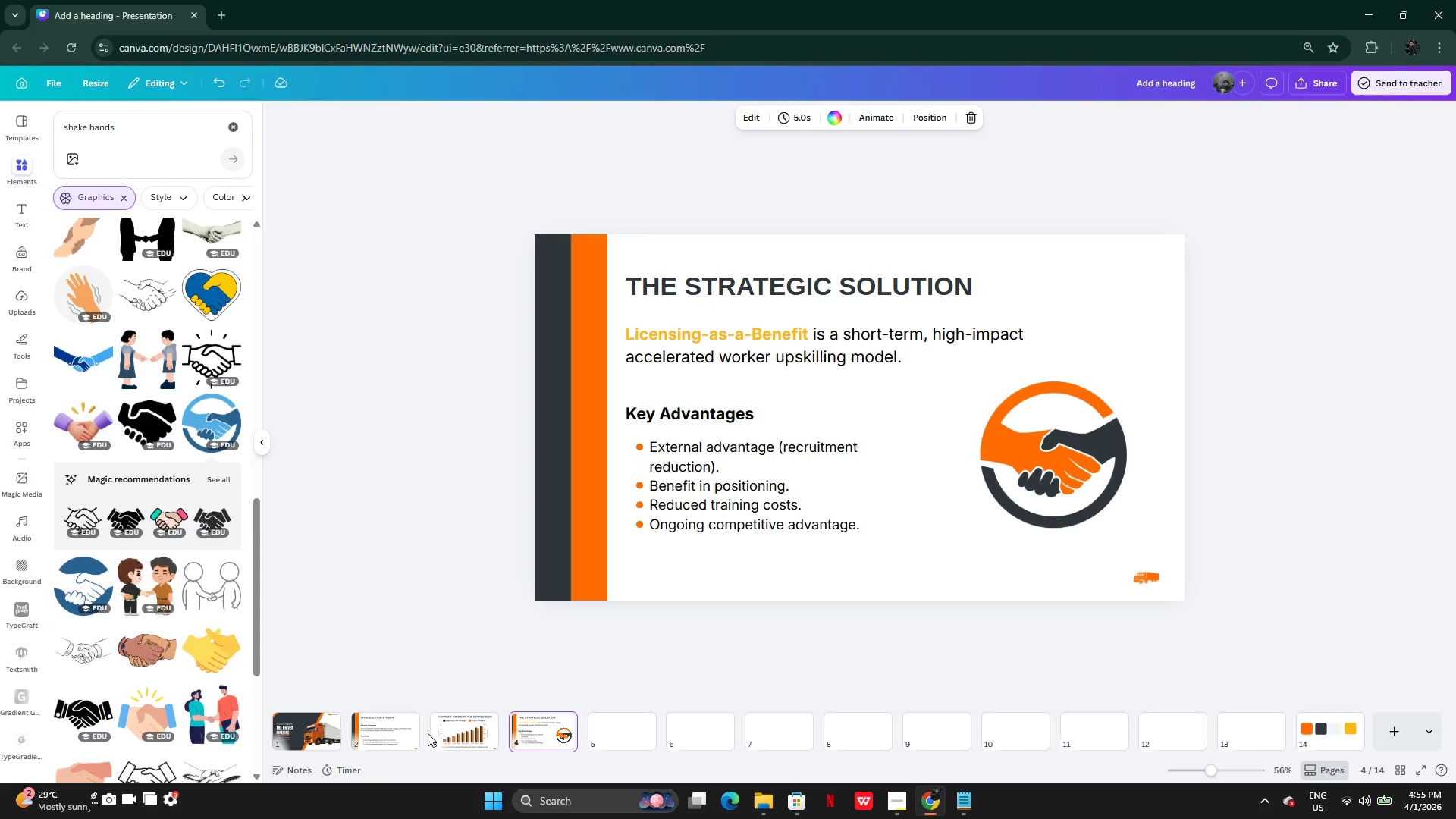 
left_click([476, 733])
 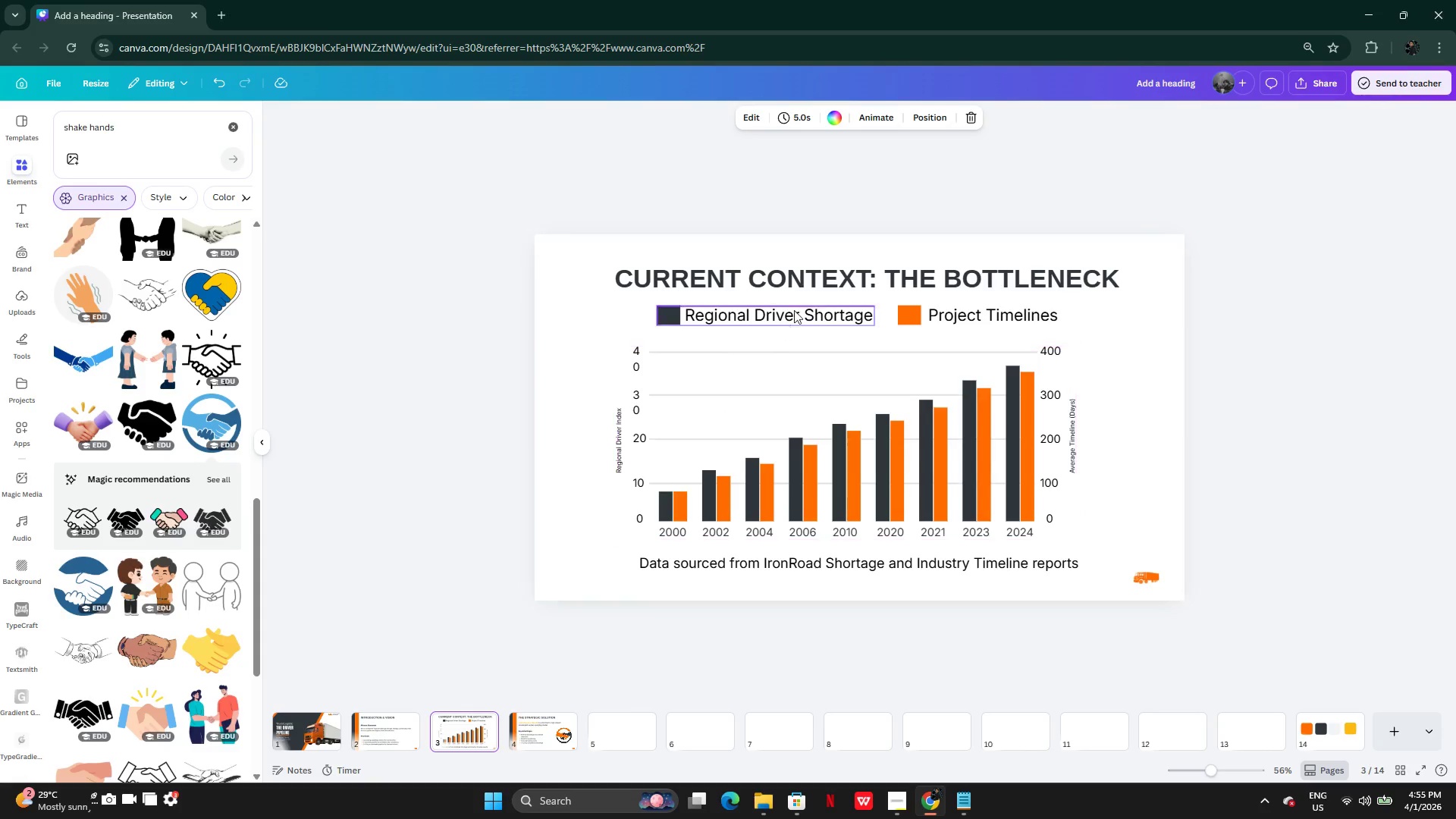 
left_click([802, 278])
 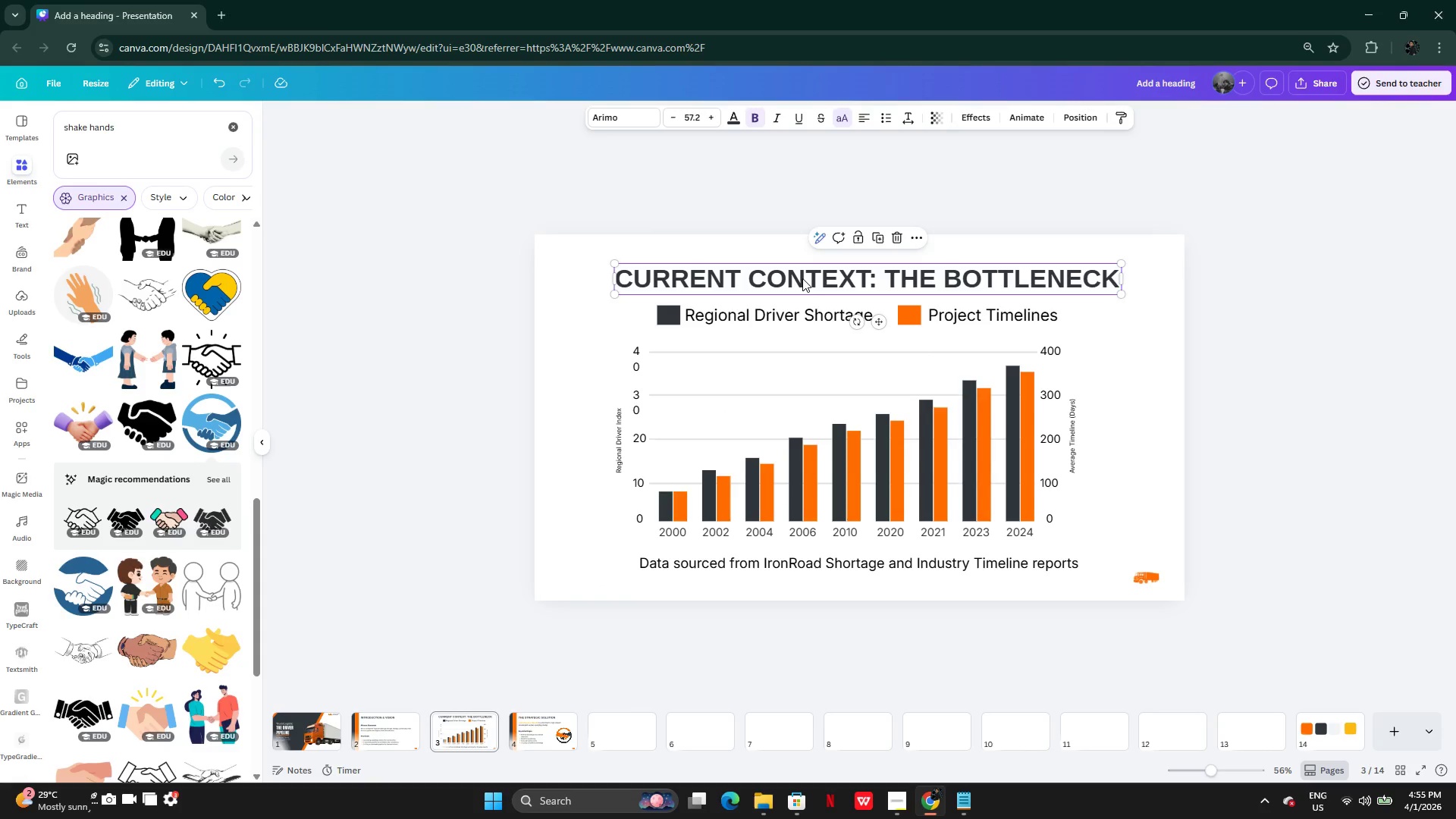 
key(Control+C)
 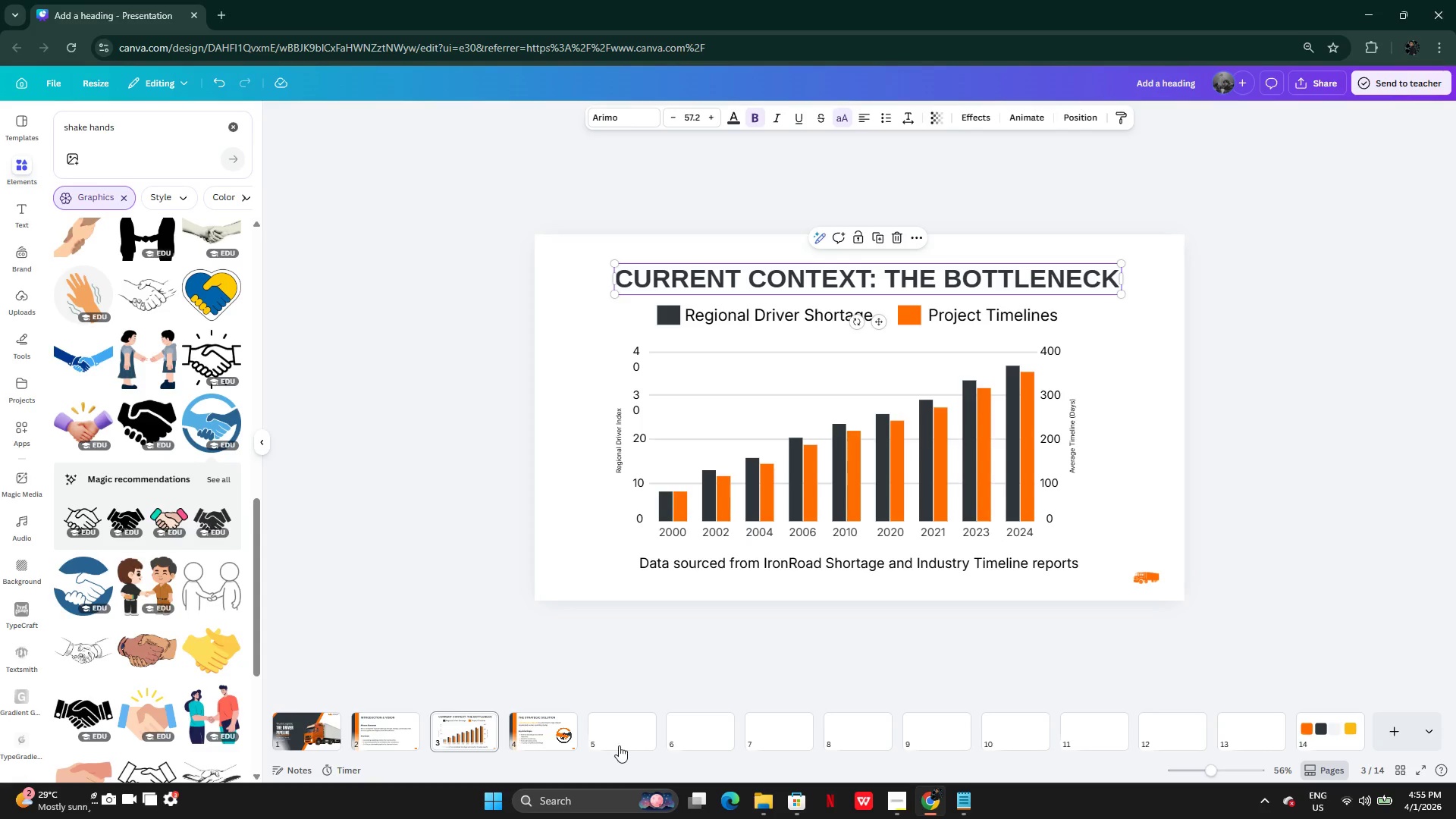 
left_click([613, 736])
 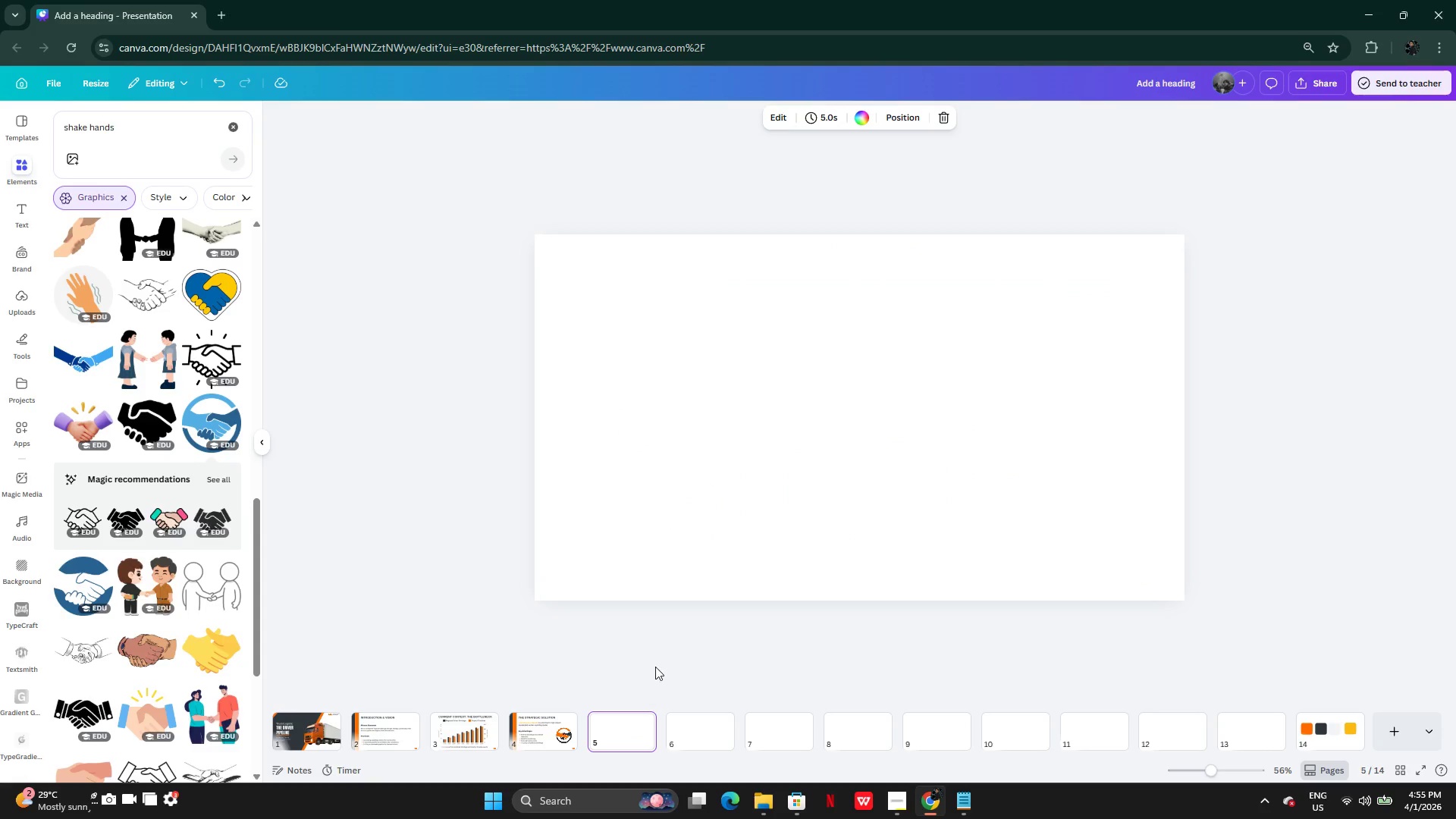 
key(Control+V)
 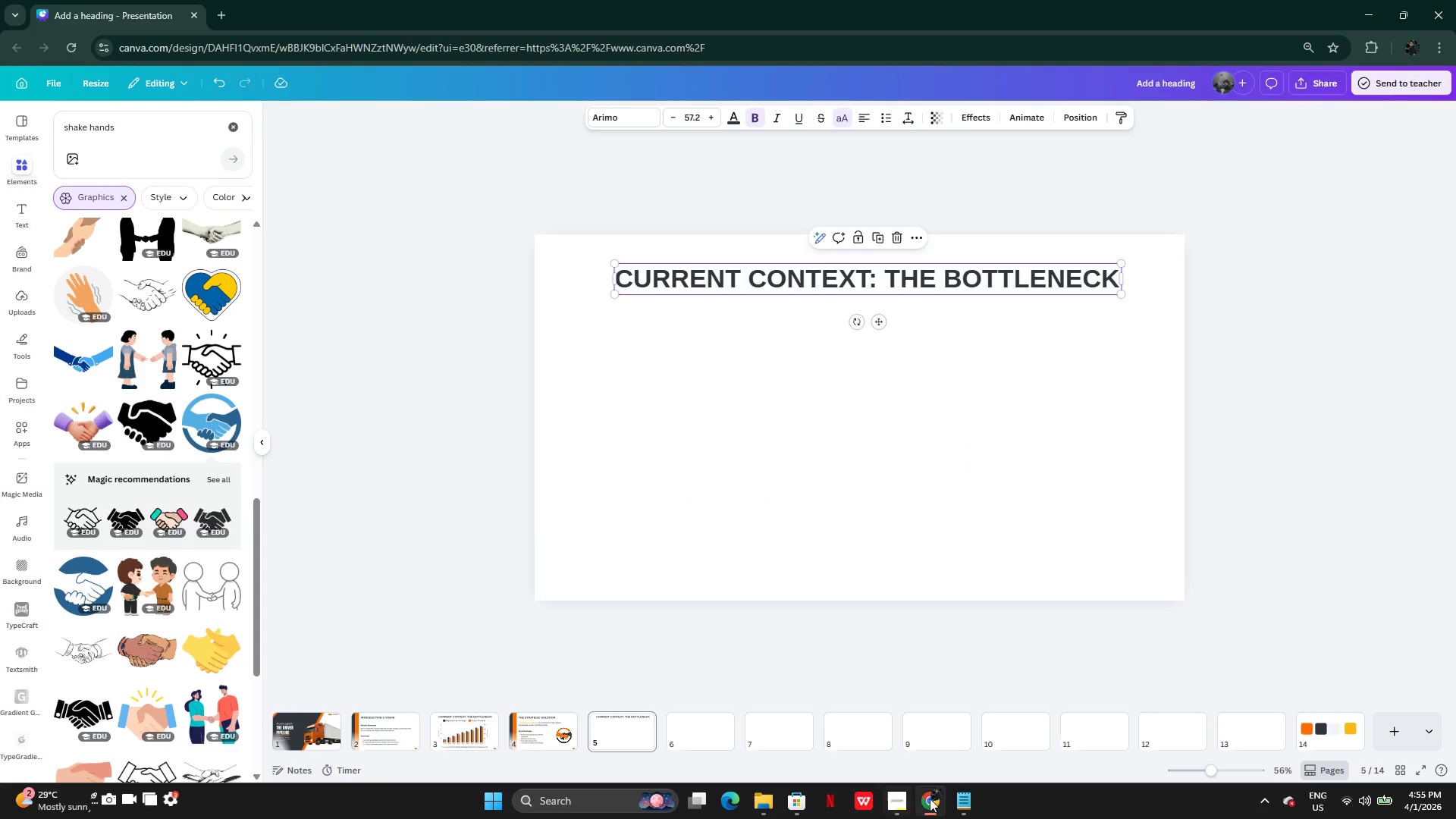 
left_click([955, 802])
 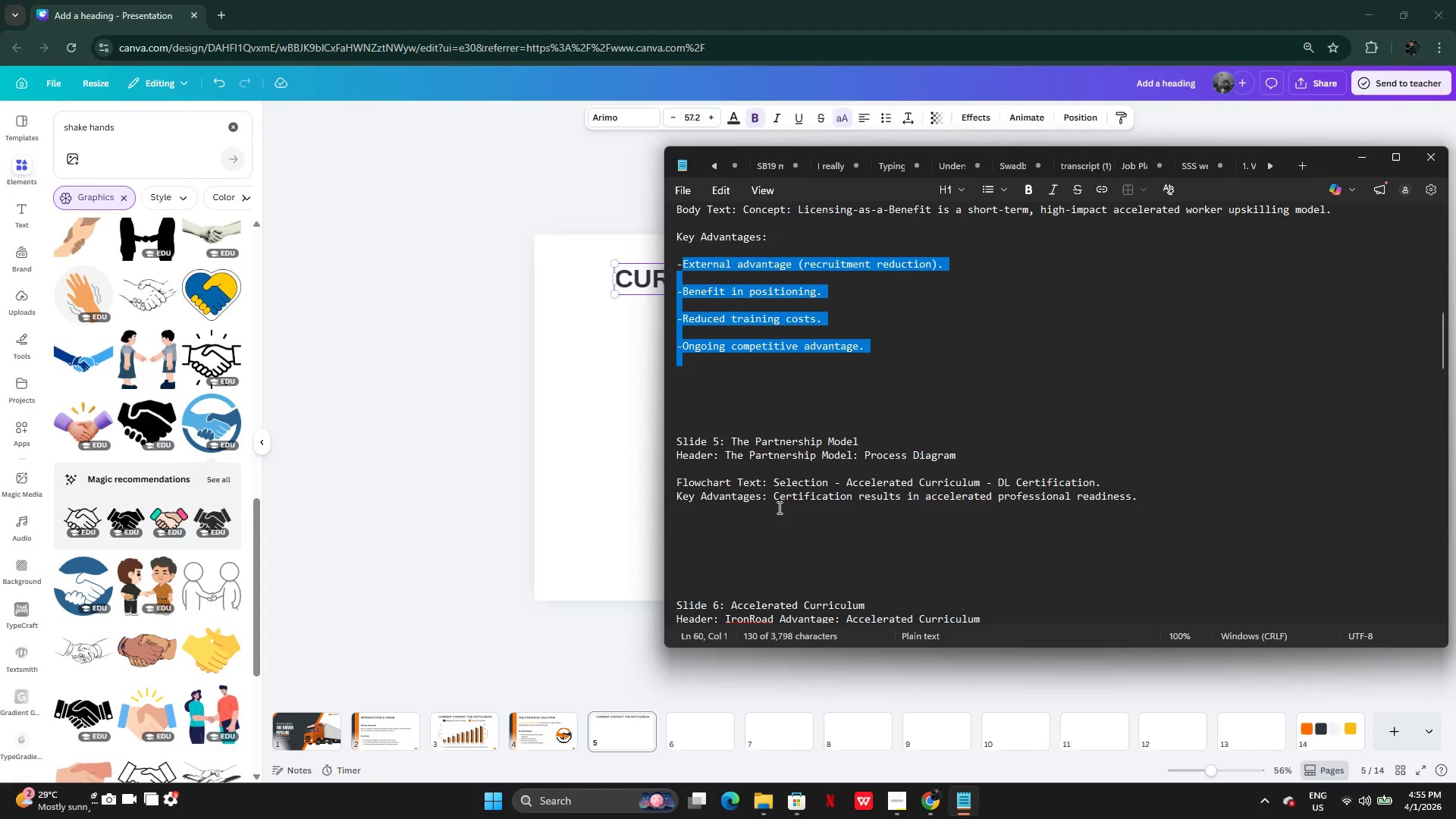 
left_click([742, 466])
 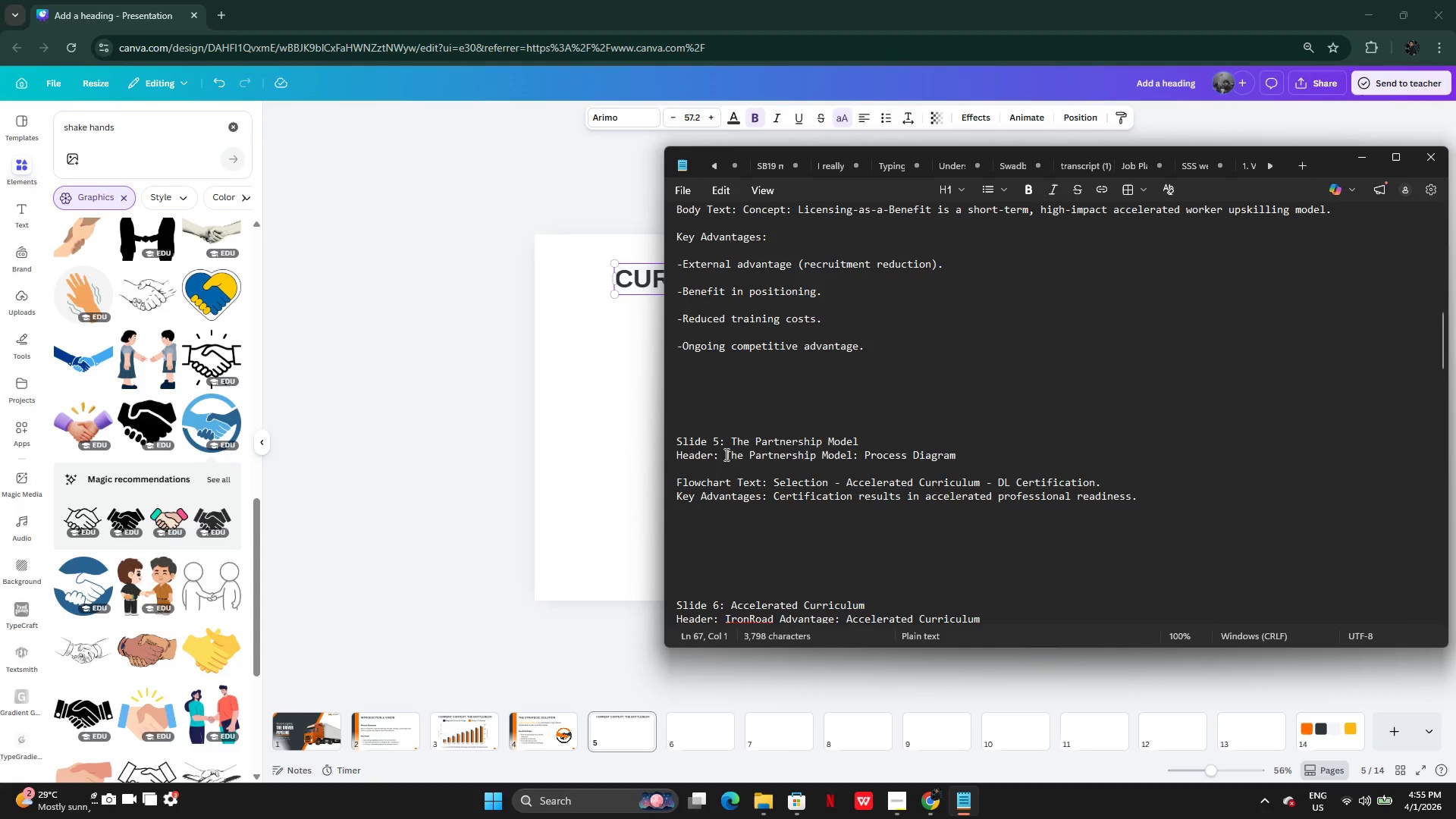 
left_click_drag(start_coordinate=[725, 454], to_coordinate=[964, 453])
 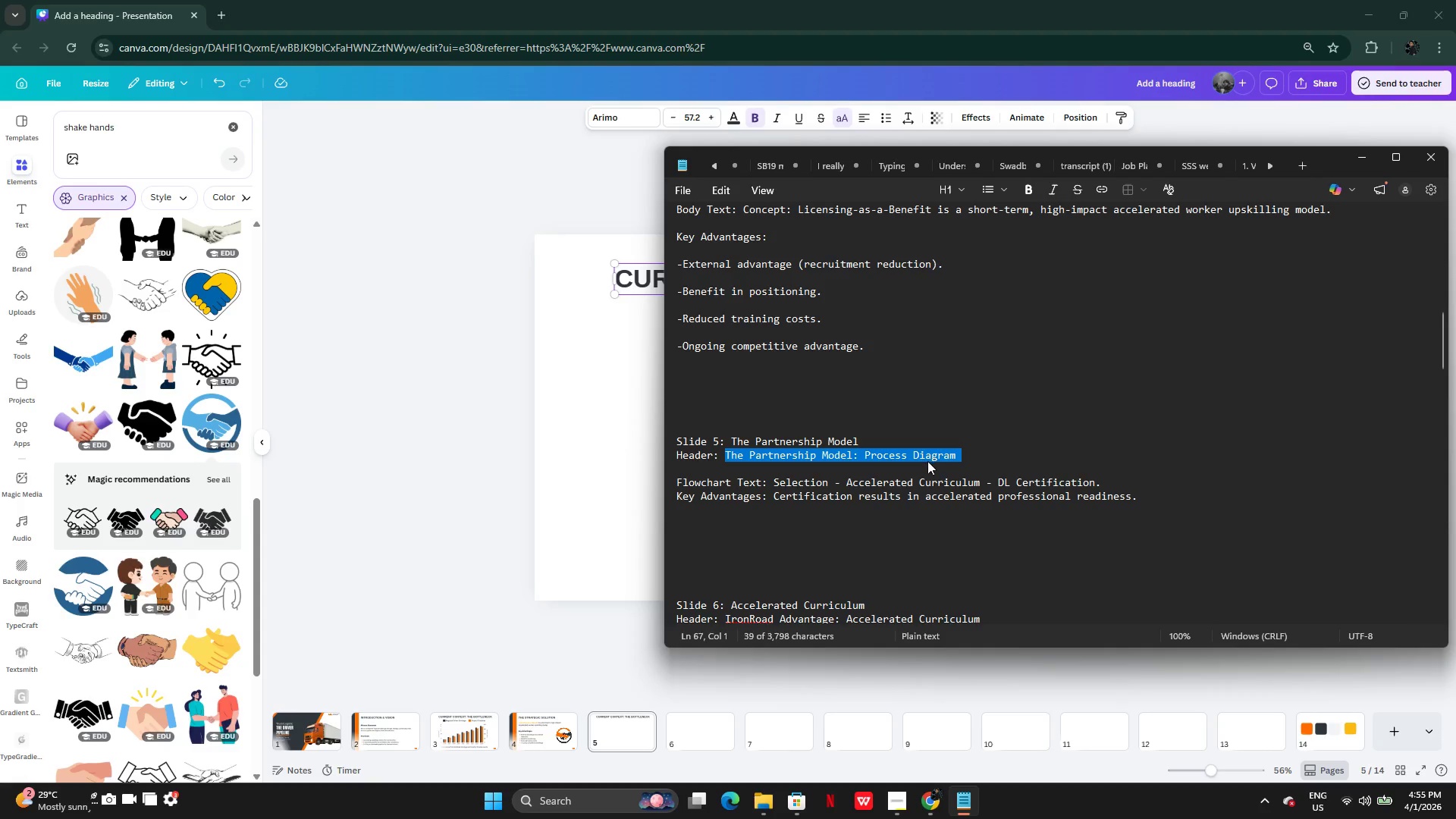 
key(Control+C)
 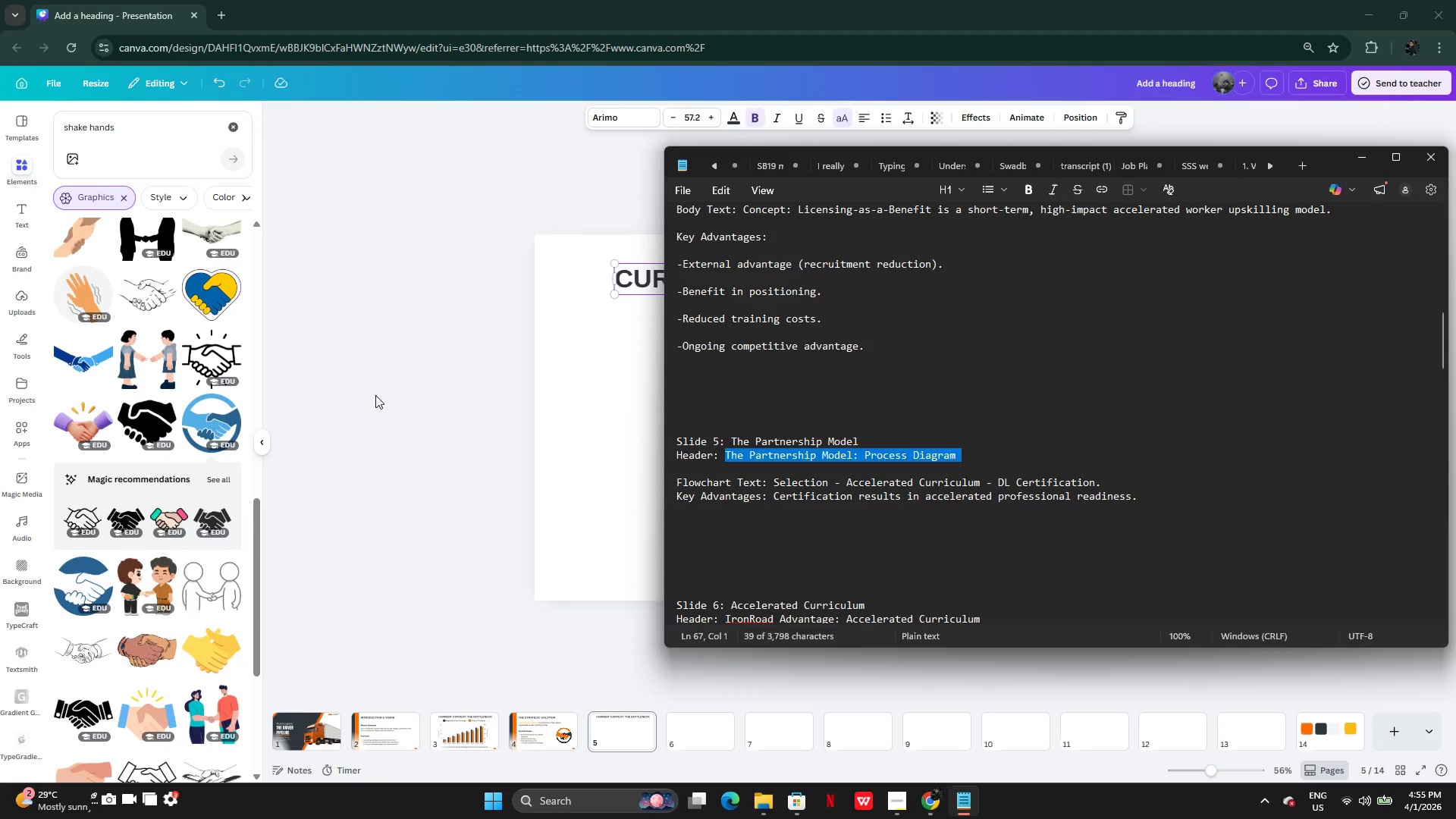 
left_click([375, 395])
 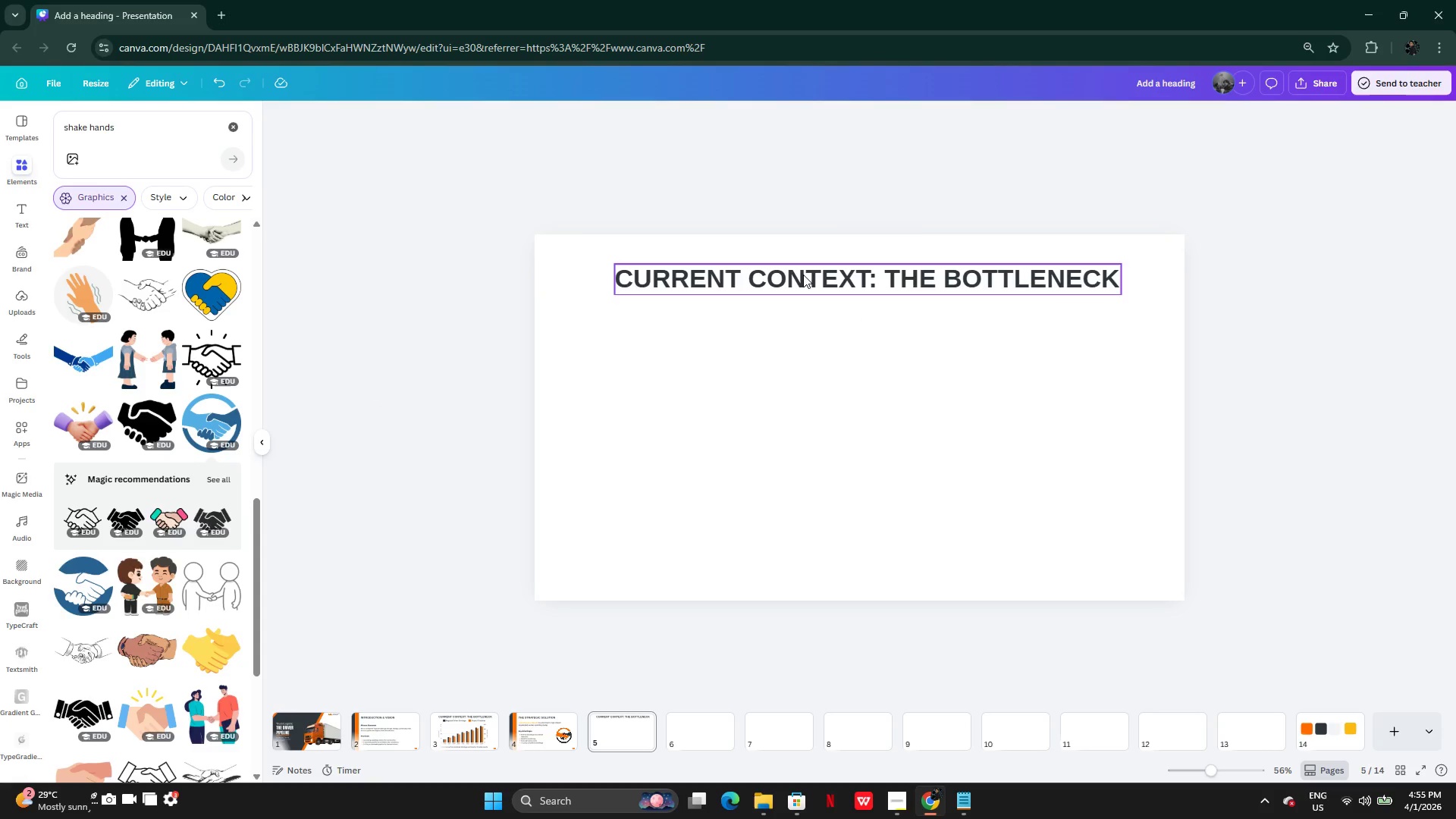 
double_click([803, 275])
 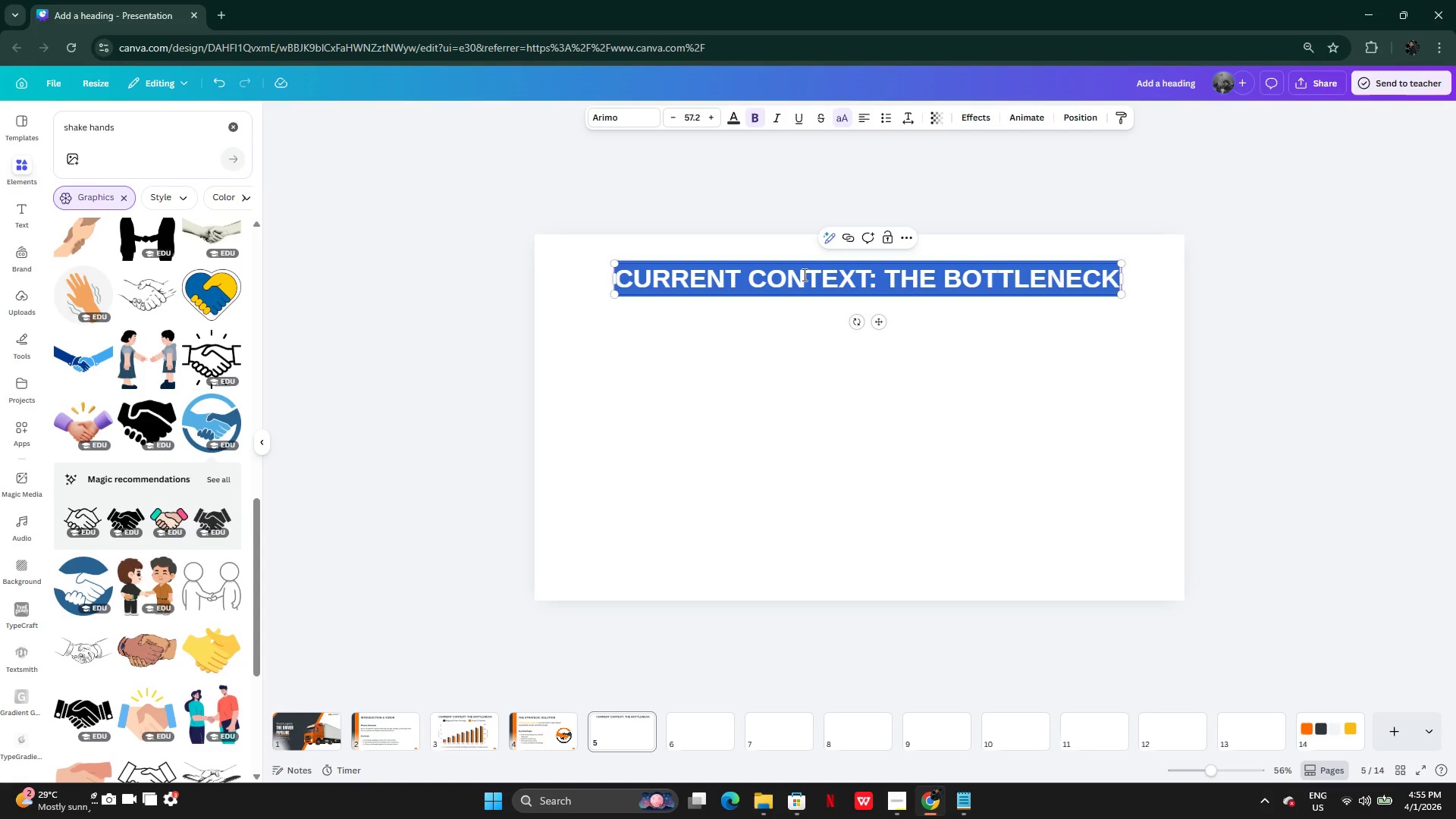 
key(Control+V)
 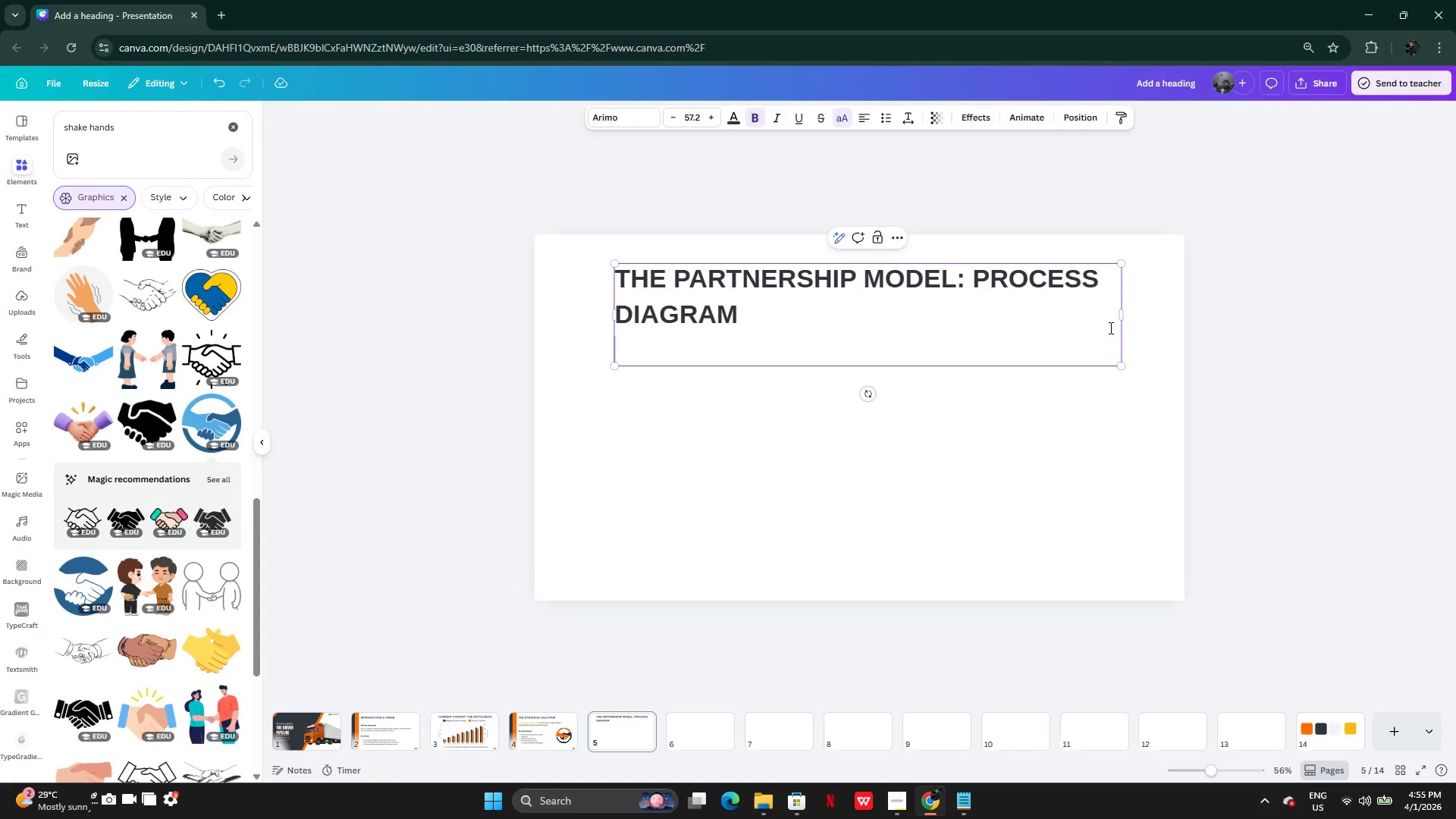 
left_click_drag(start_coordinate=[1125, 322], to_coordinate=[1236, 322])
 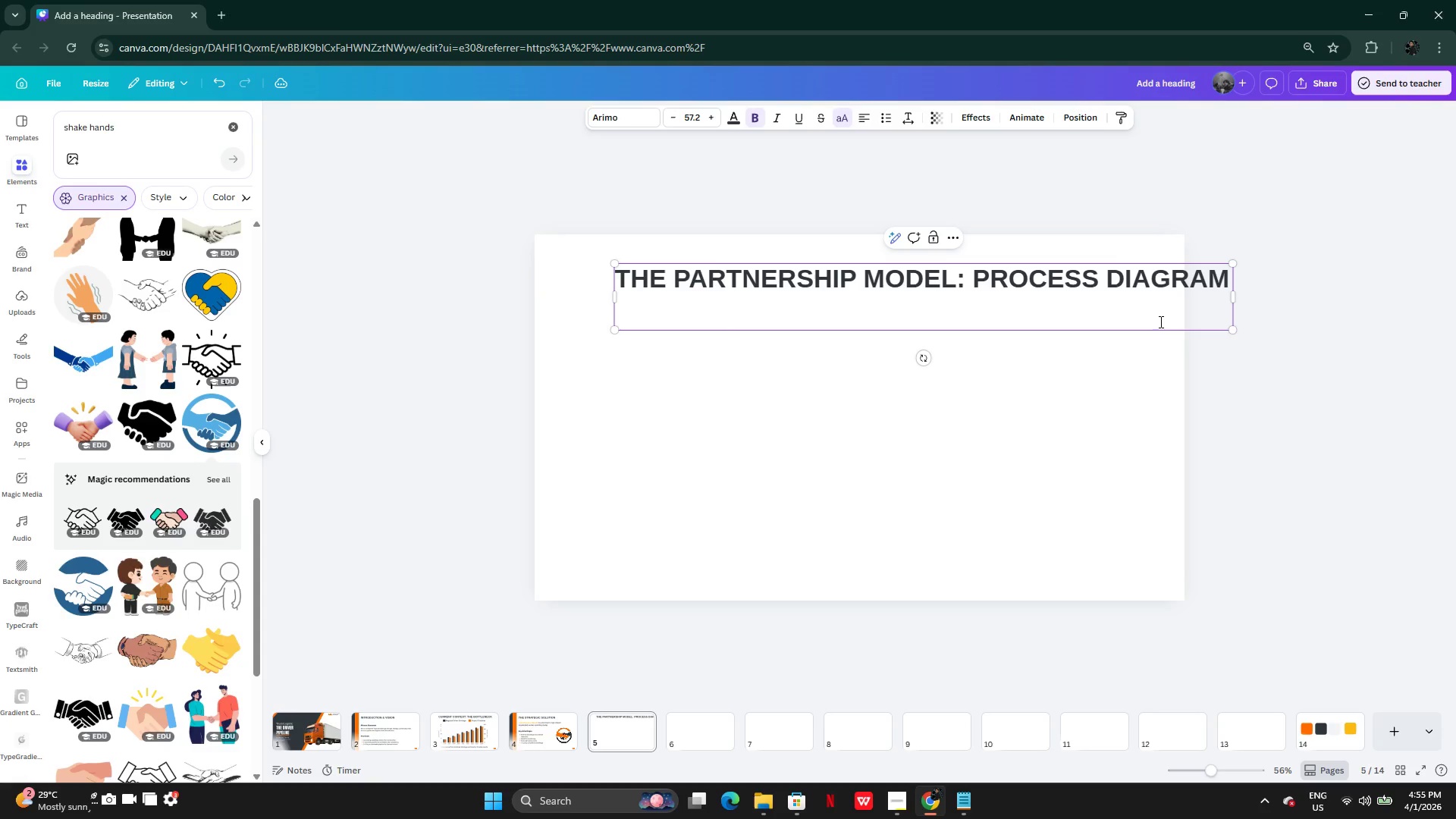 
left_click([1159, 322])
 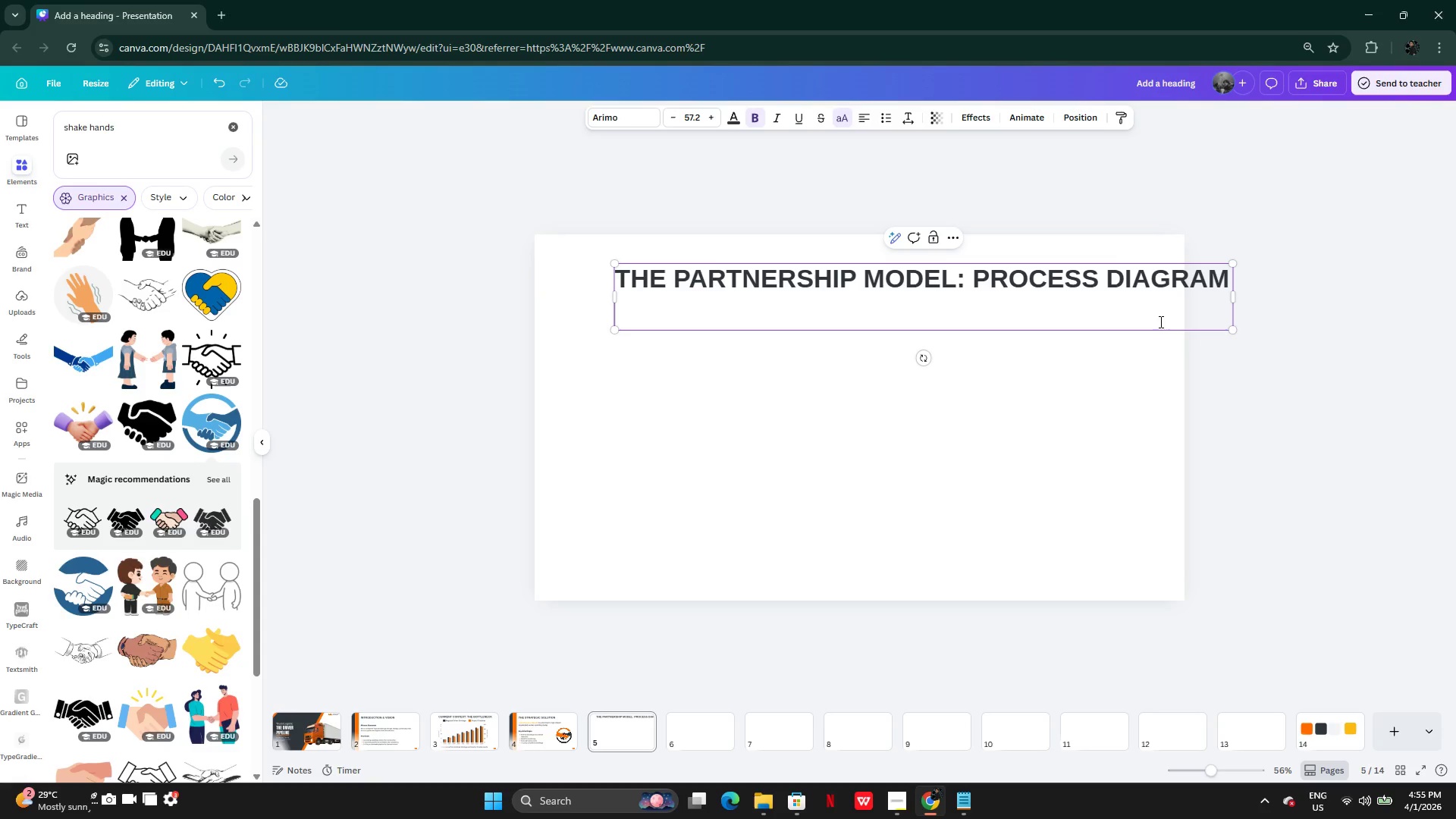 
key(Backspace)
 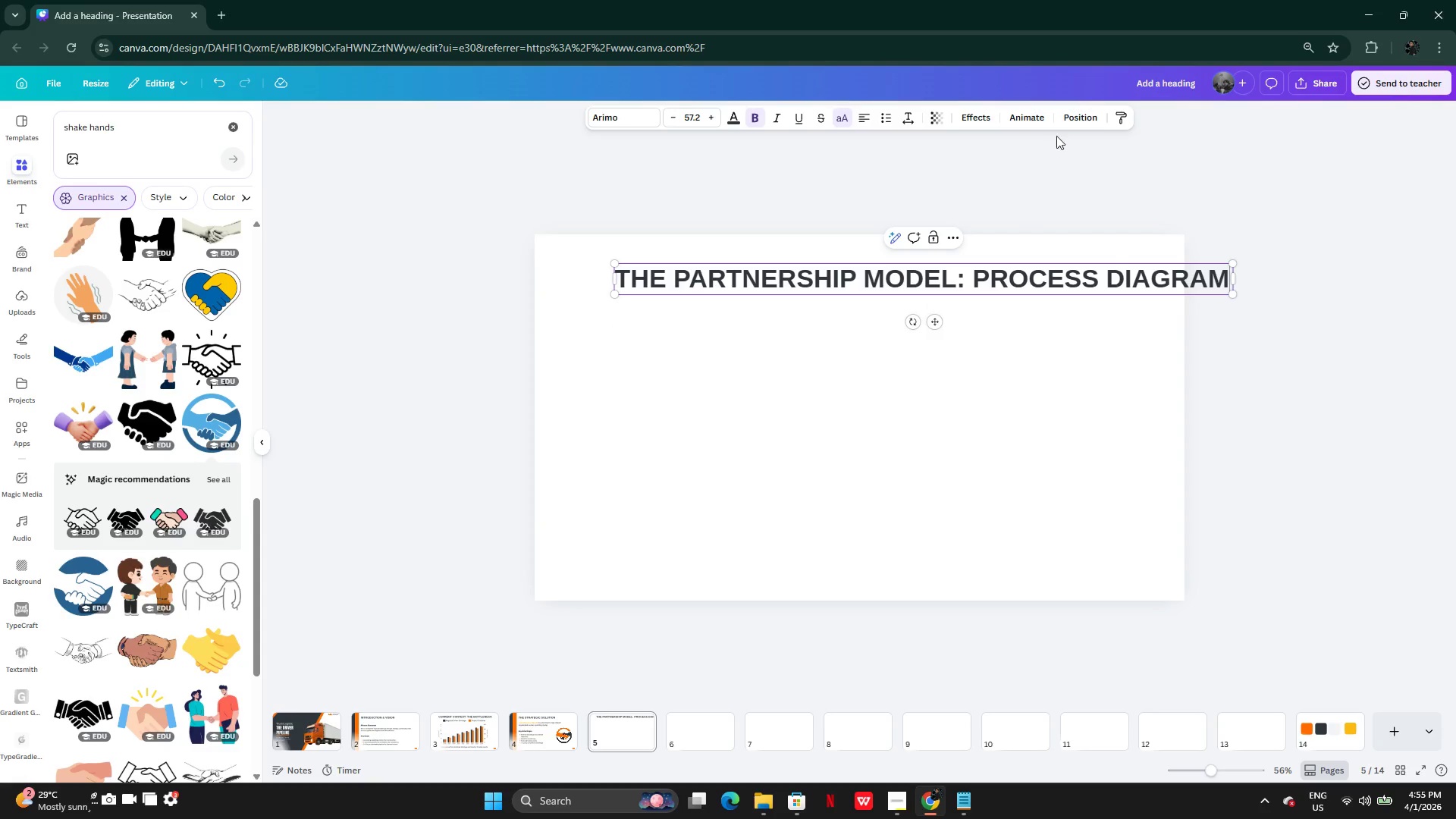 
left_click([1071, 120])
 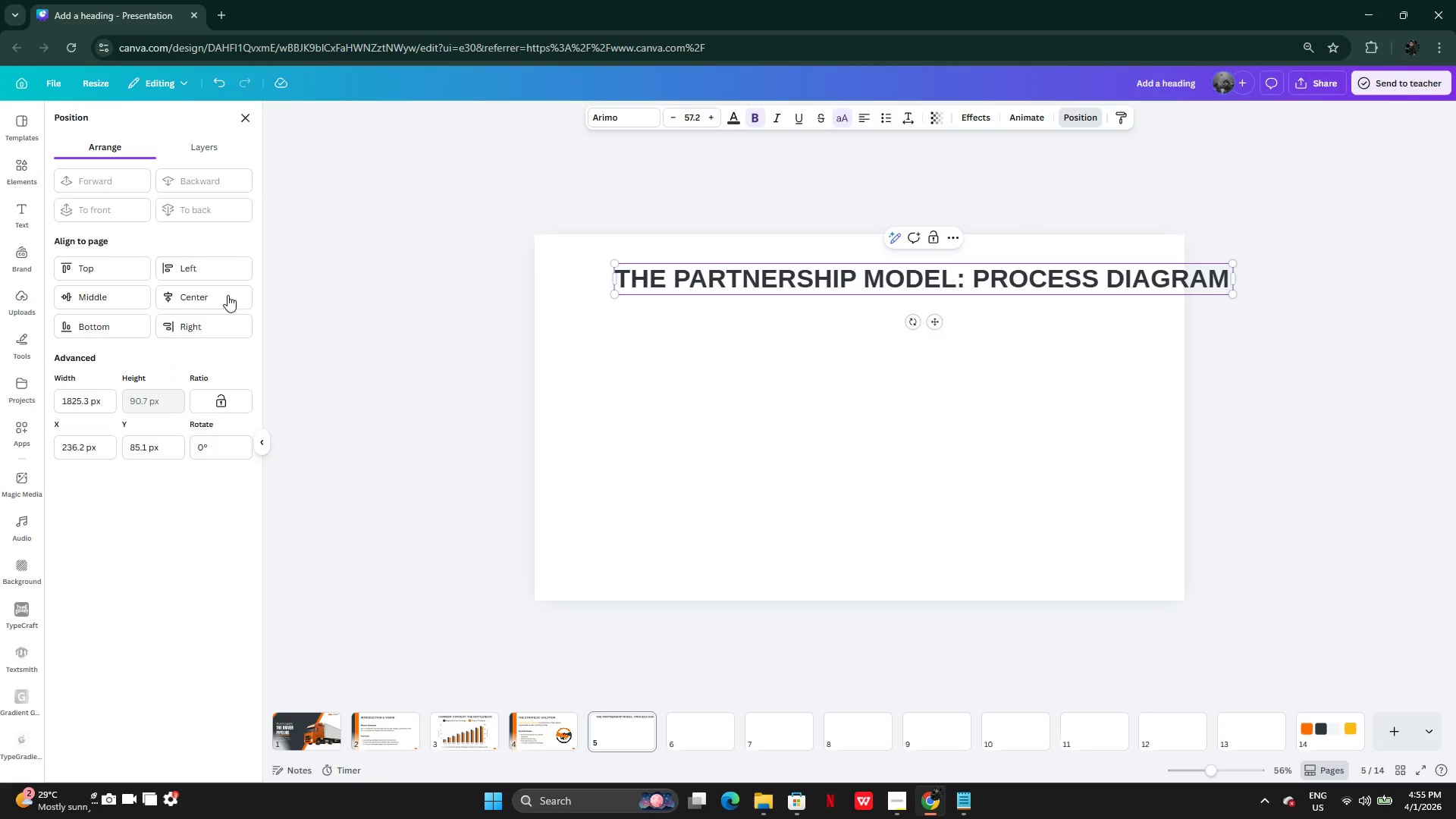 
left_click([209, 299])
 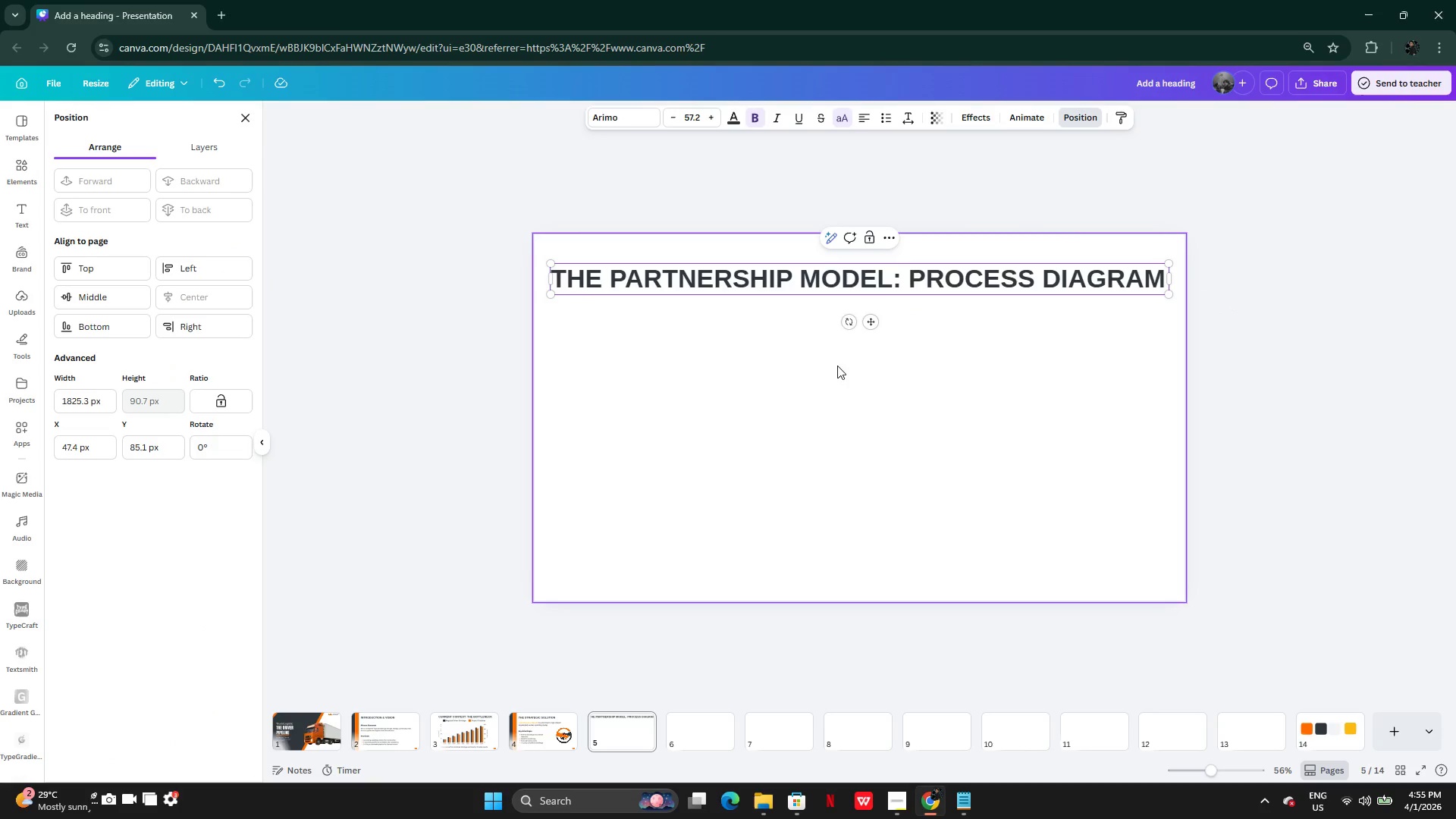 
left_click([851, 369])
 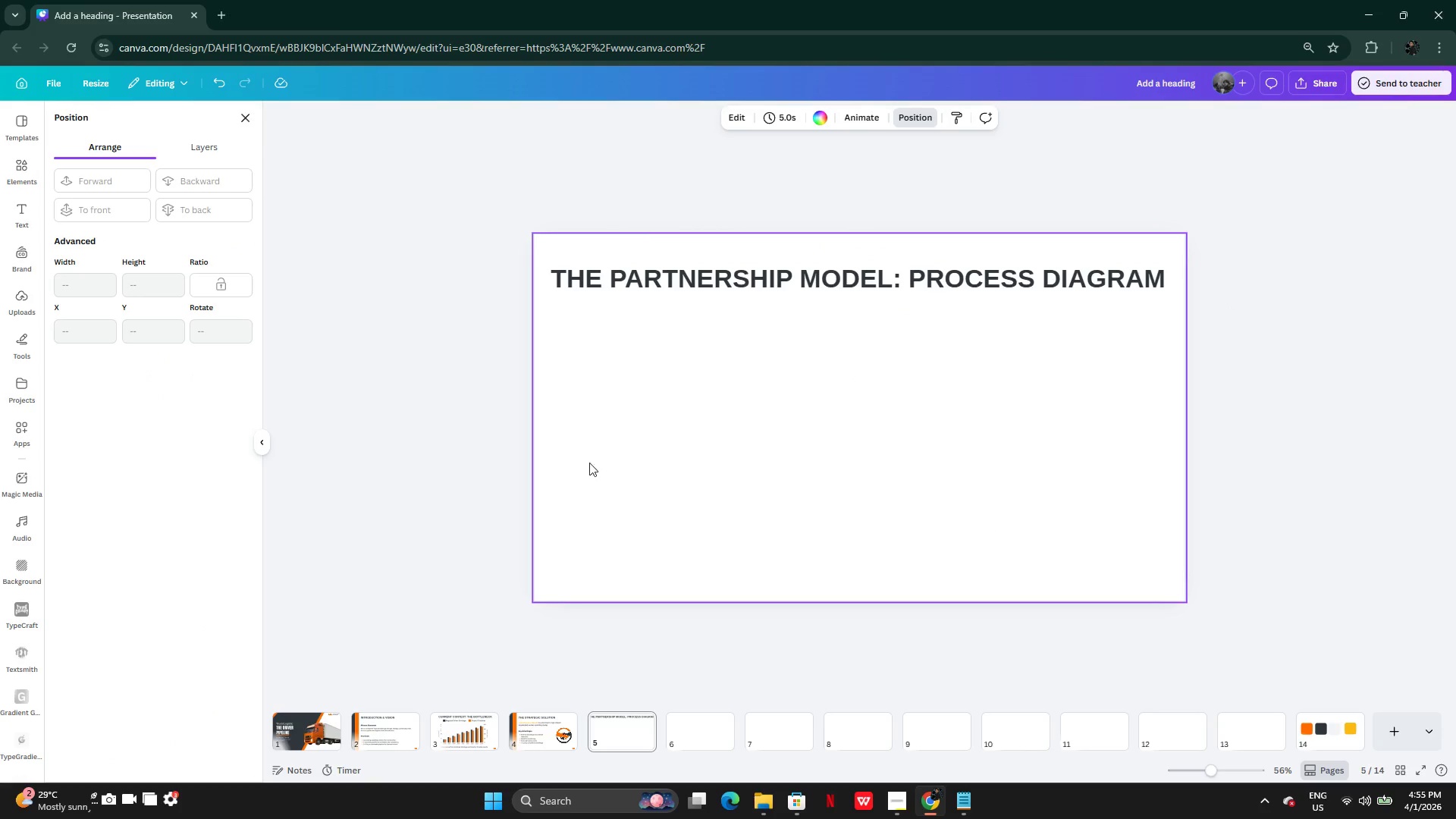 
wait(5.17)
 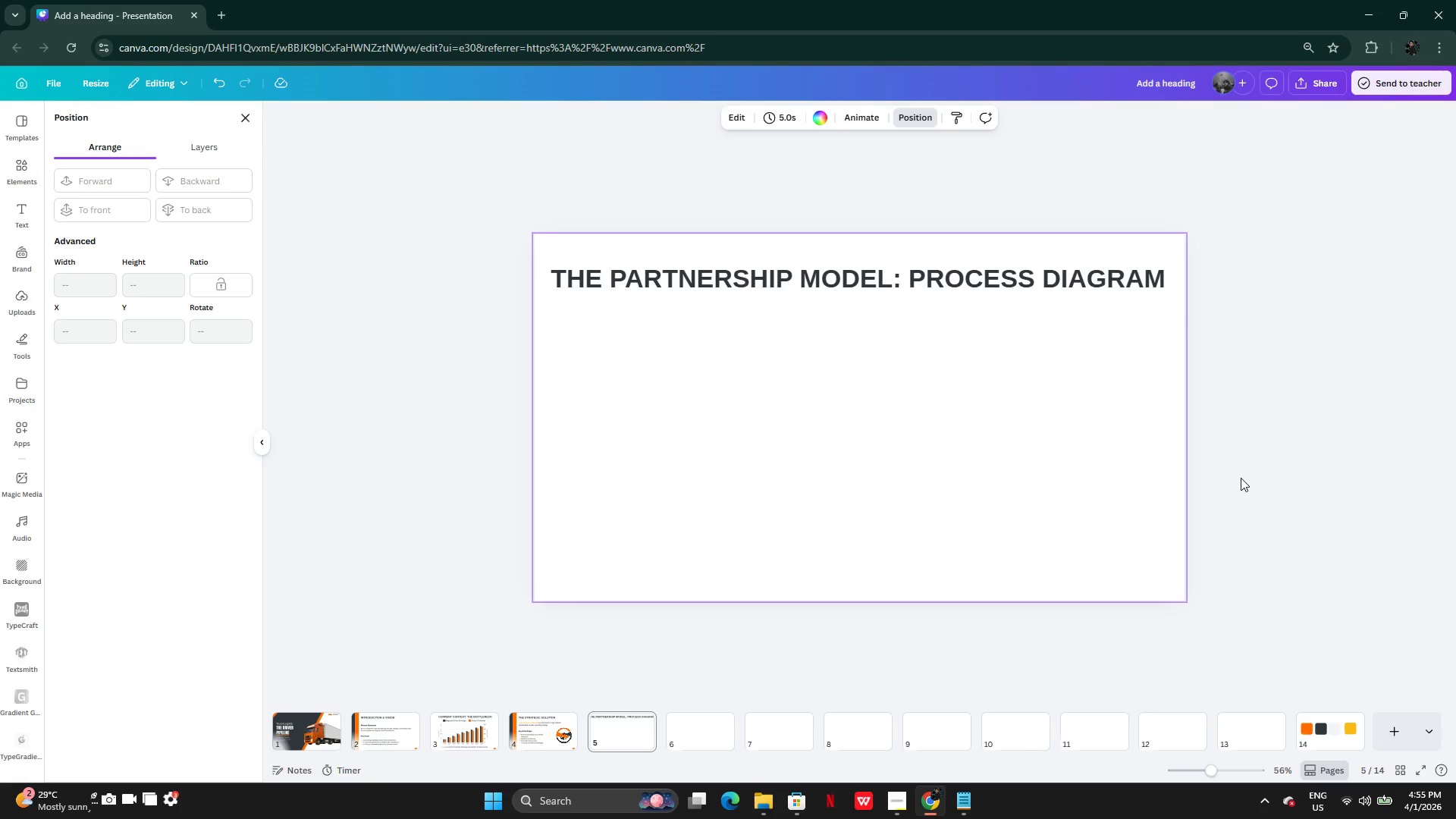 
left_click([247, 124])
 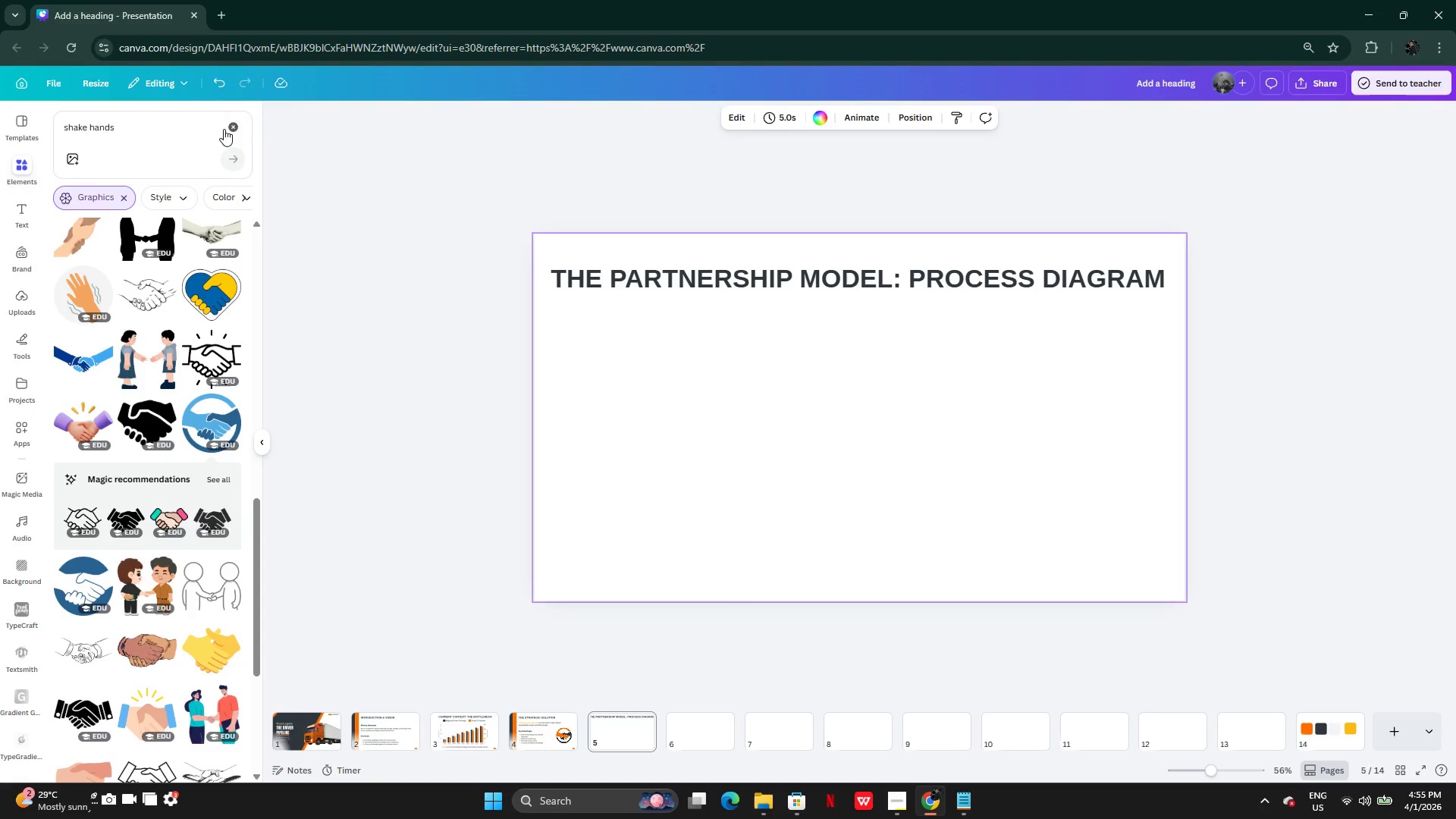 
left_click([228, 129])
 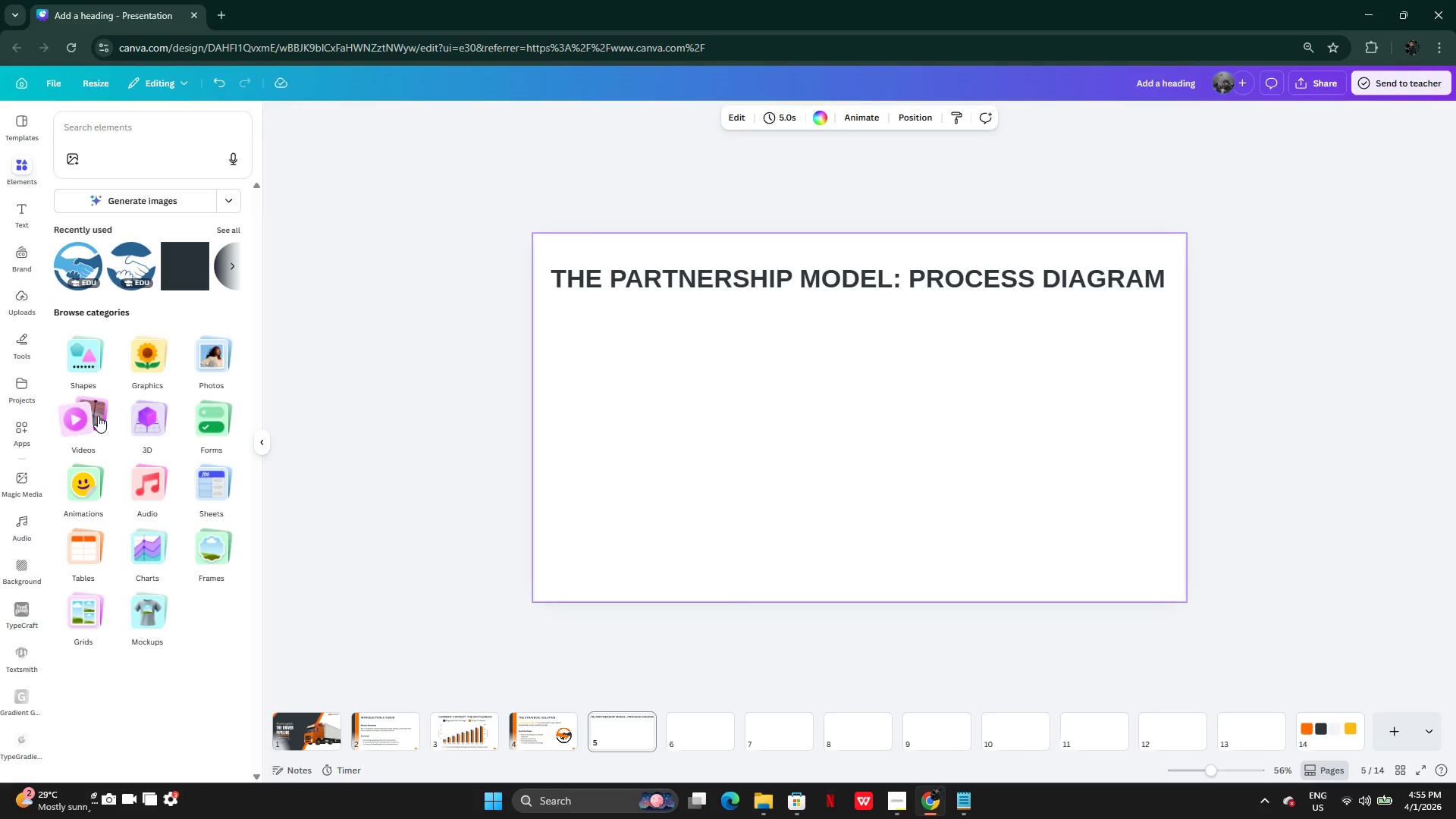 
left_click([84, 373])
 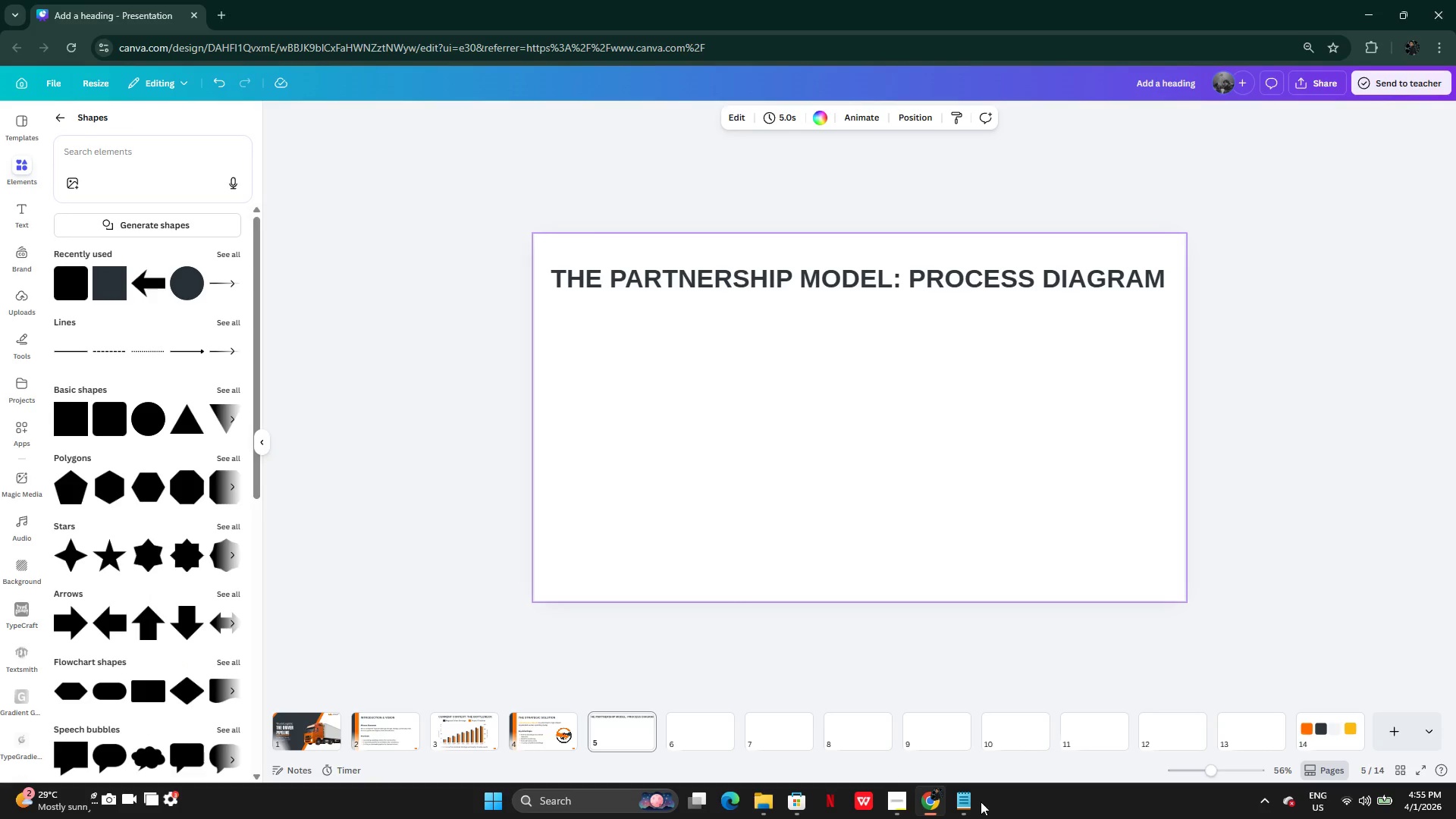 
left_click([958, 793])
 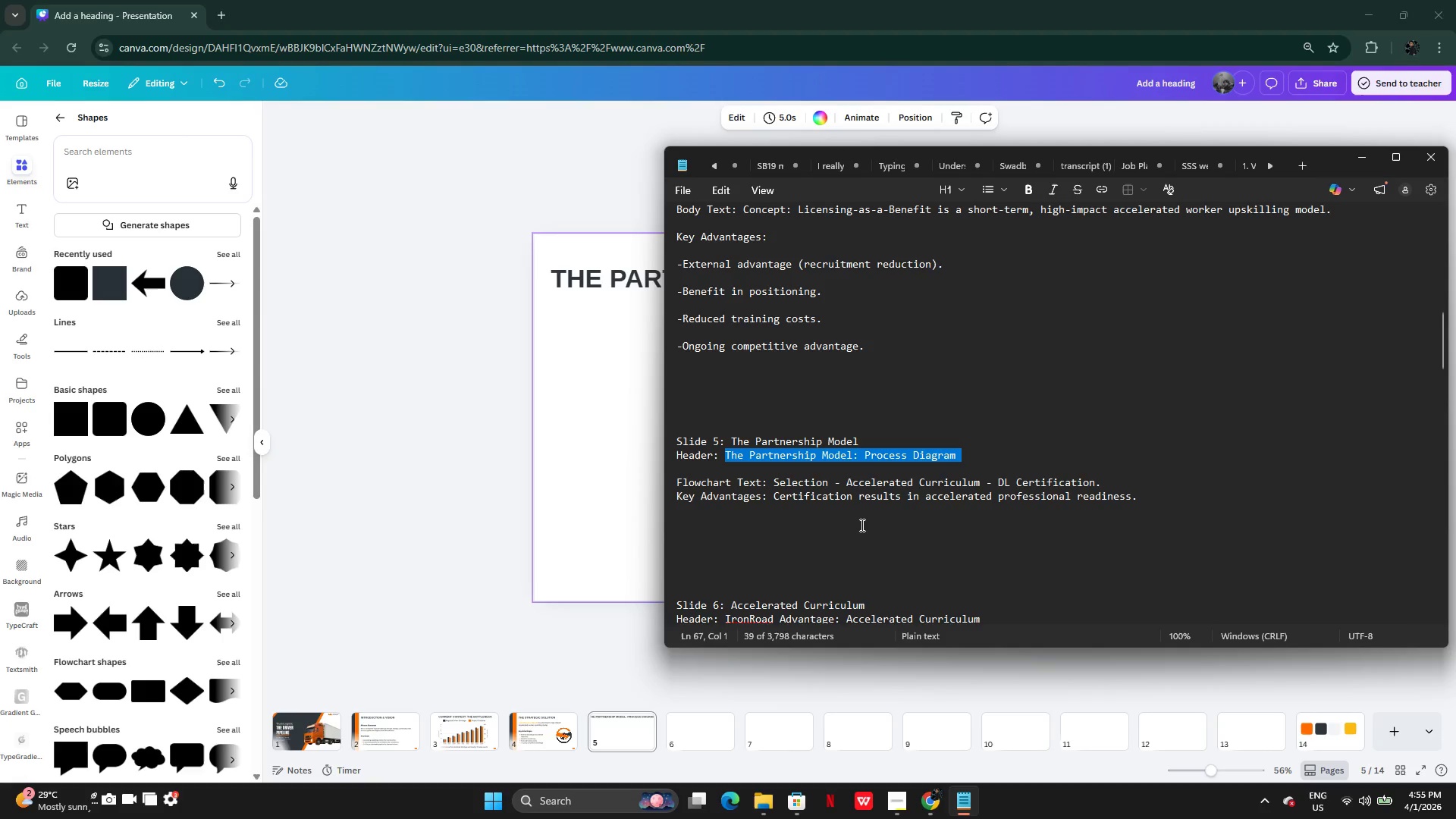 
scroll: coordinate [861, 525], scroll_direction: down, amount: 1.0
 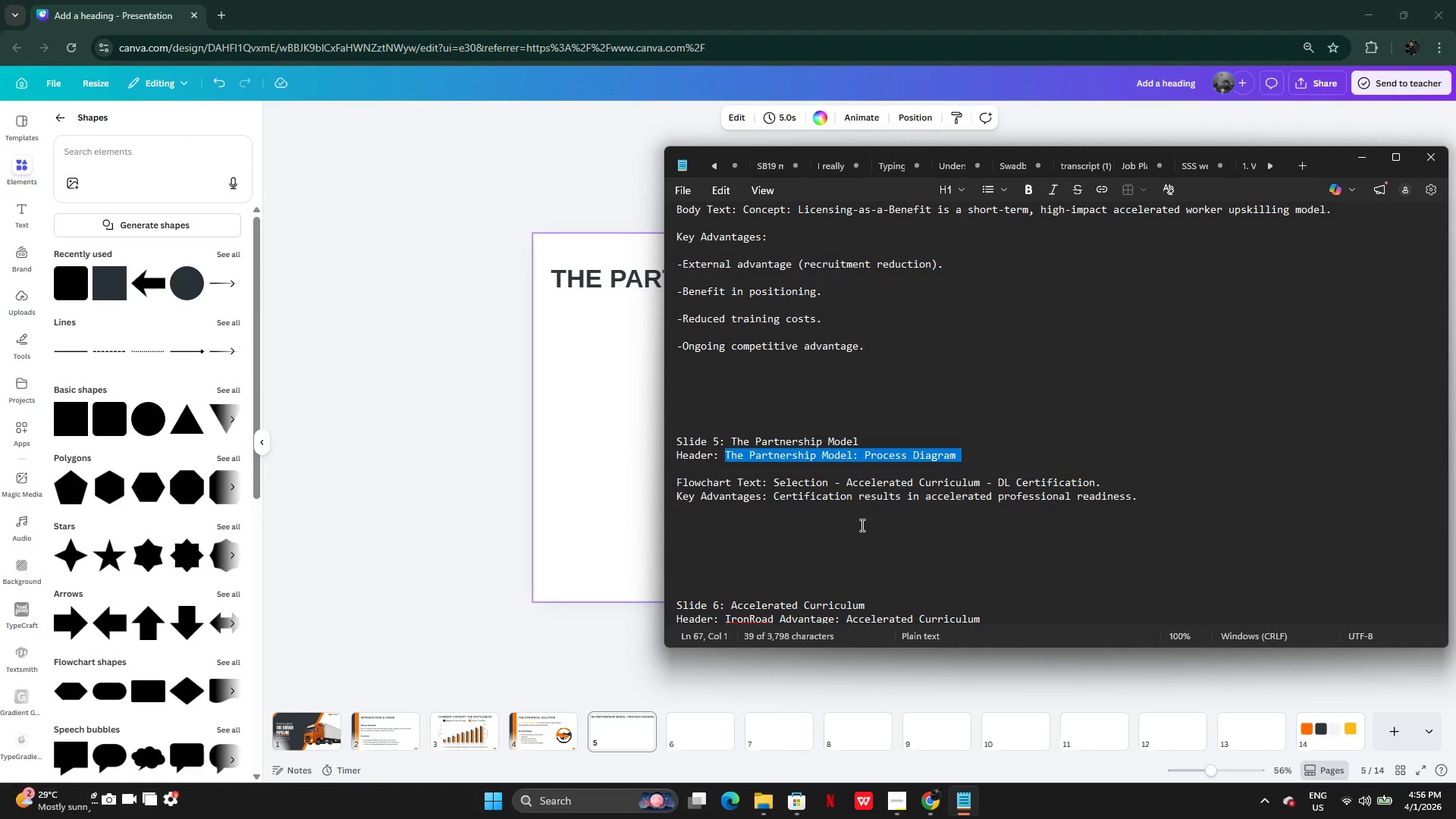 
wait(16.75)
 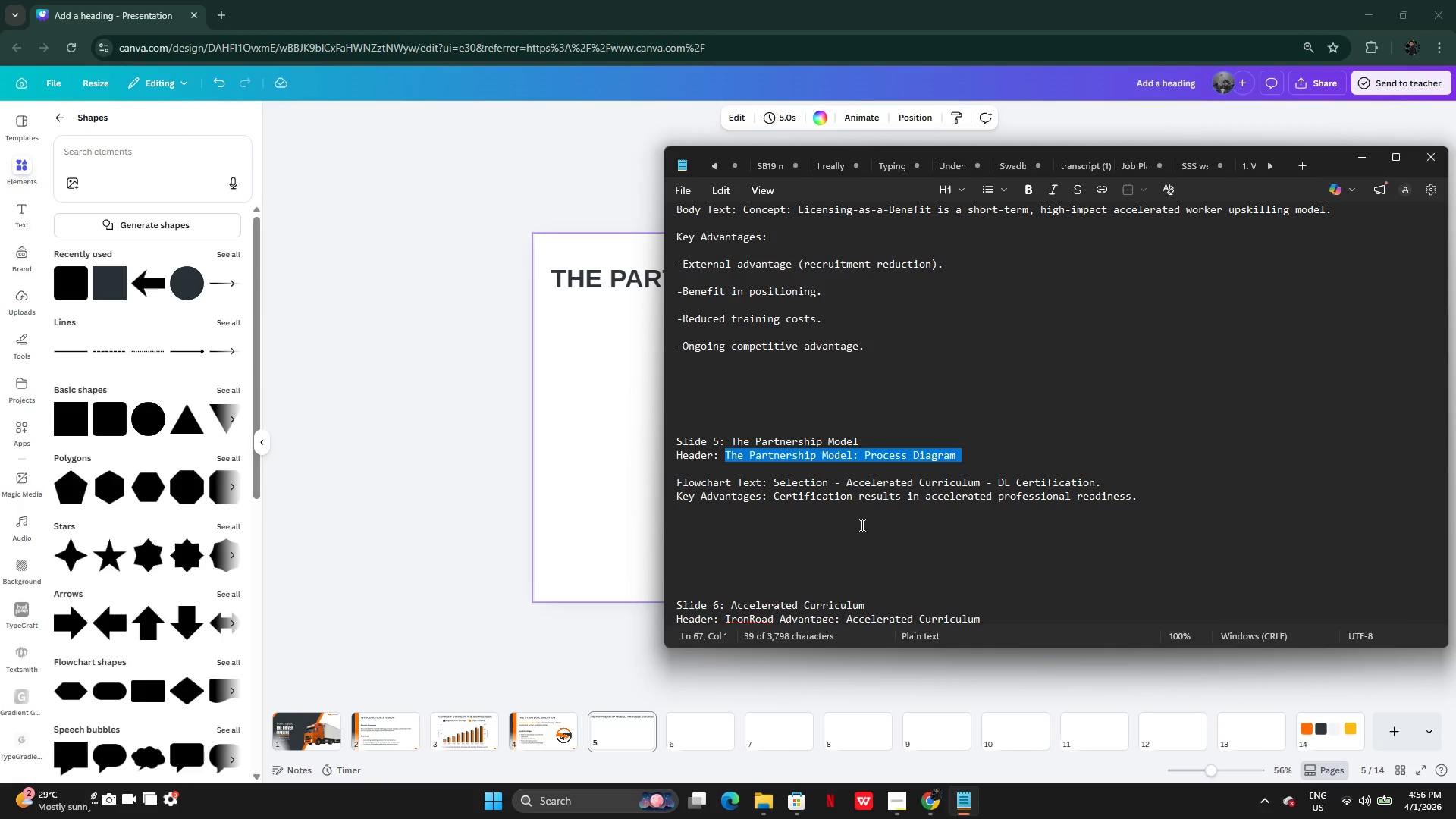 
left_click([498, 382])
 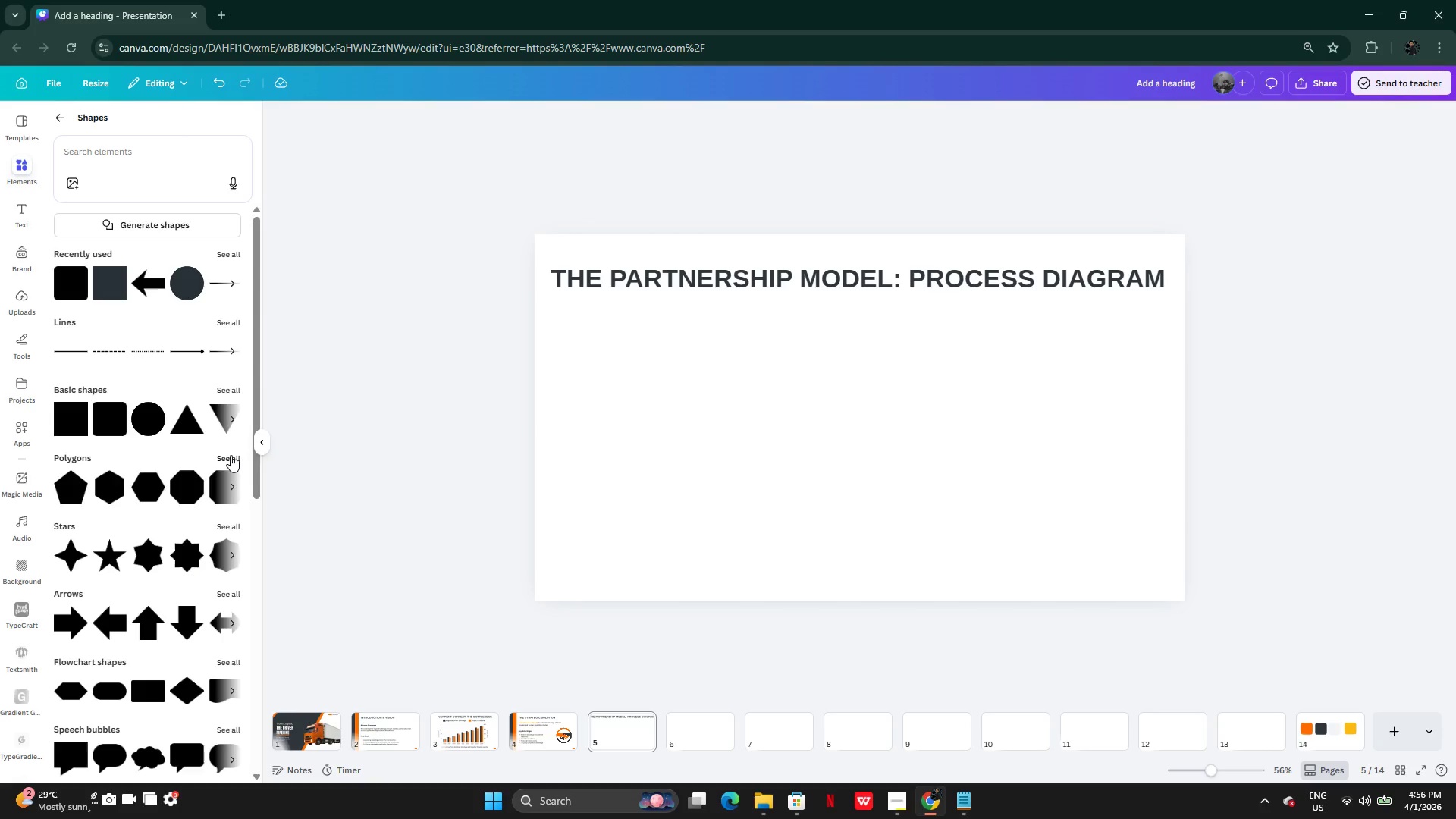 
wait(6.3)
 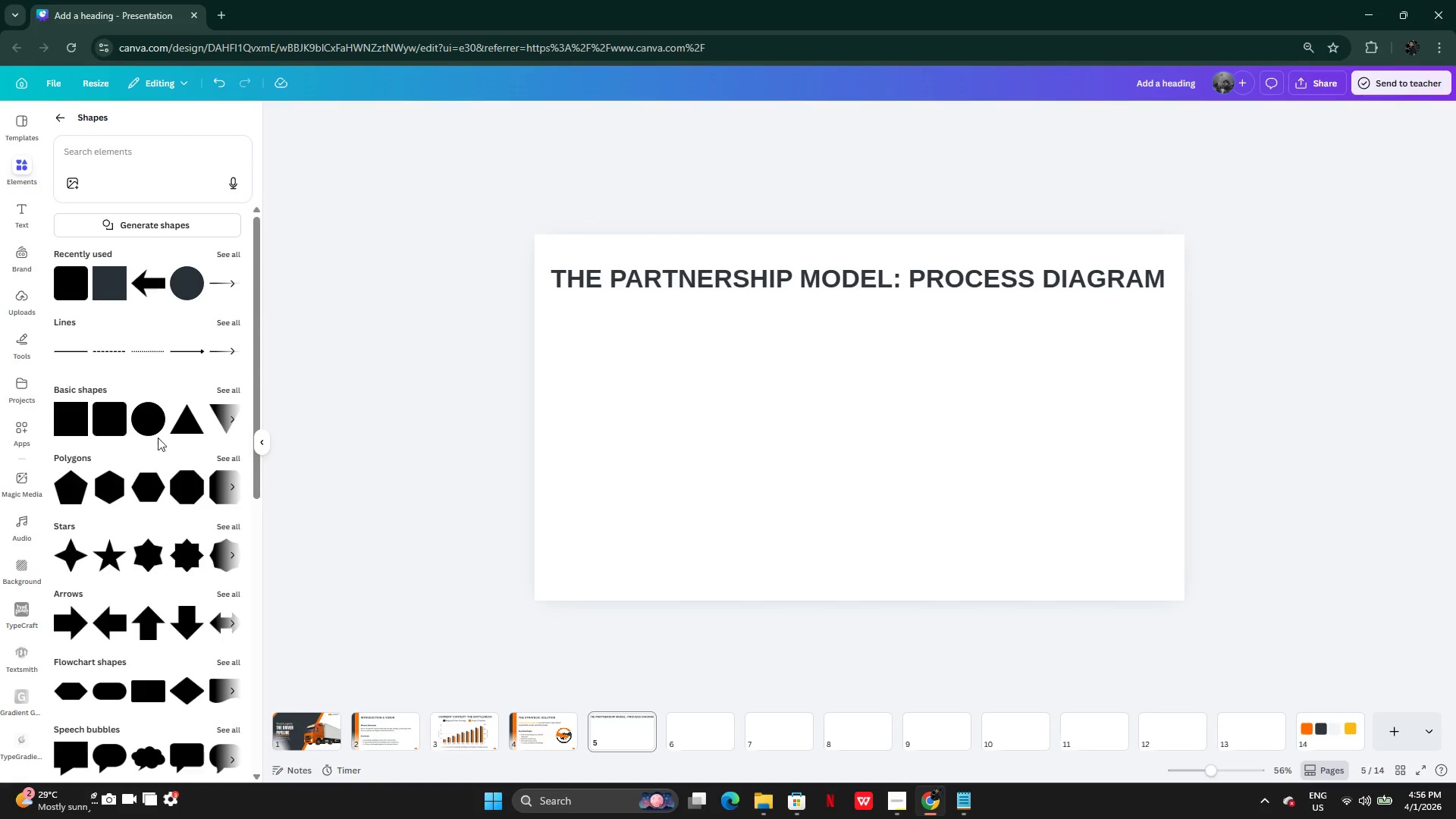 
left_click([227, 657])
 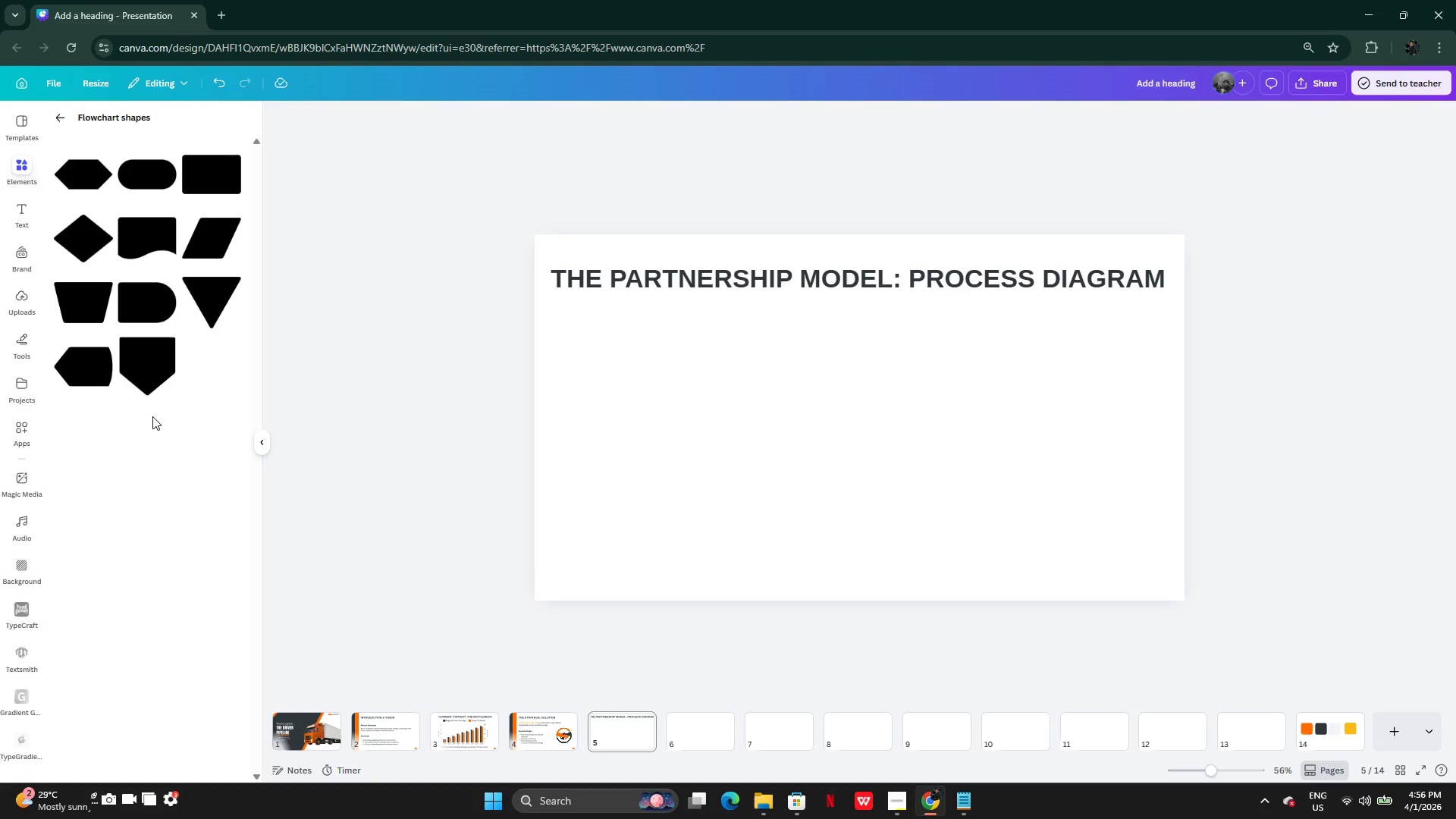 
wait(5.59)
 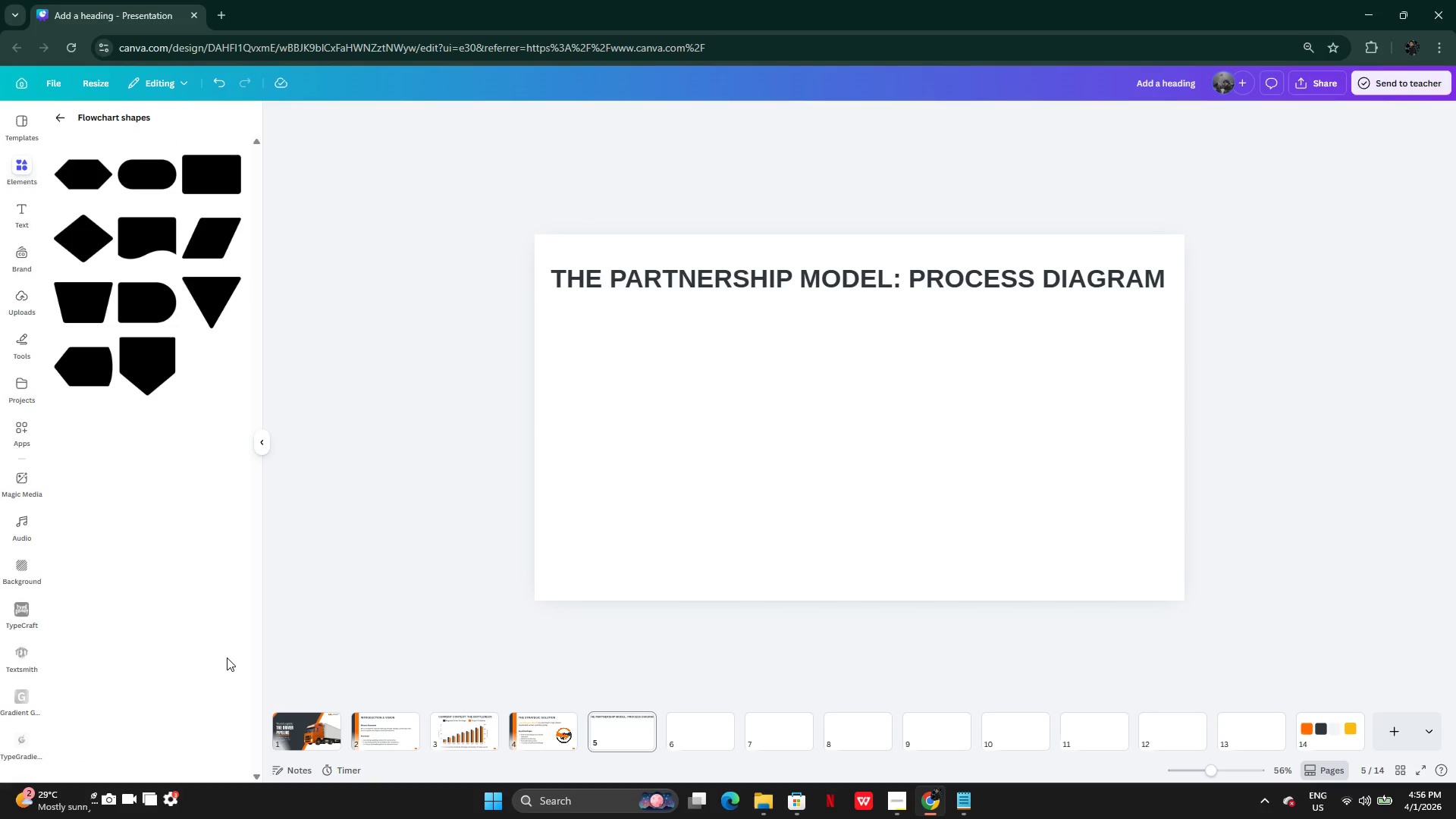 
left_click([55, 119])
 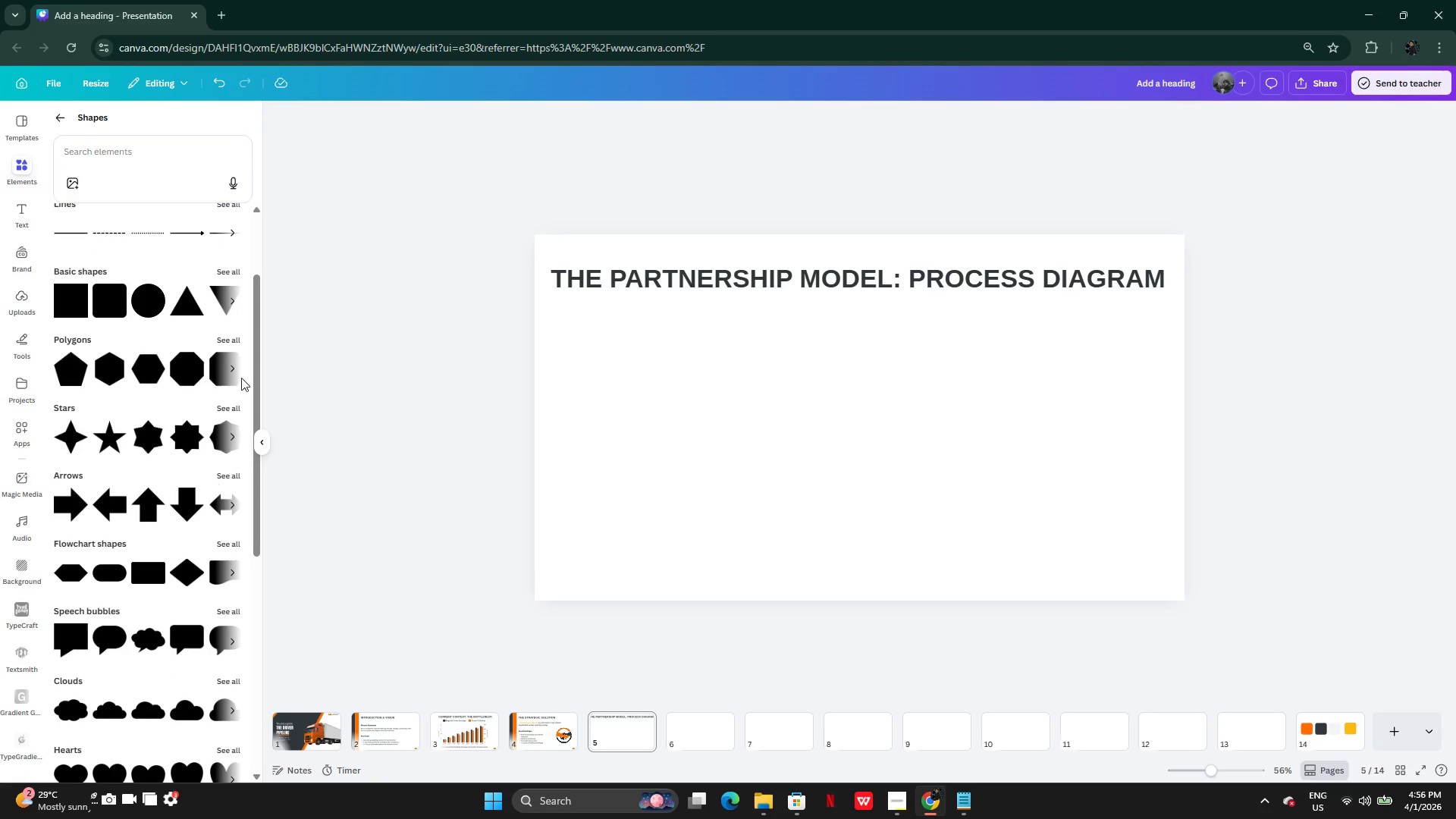 
left_click([221, 335])
 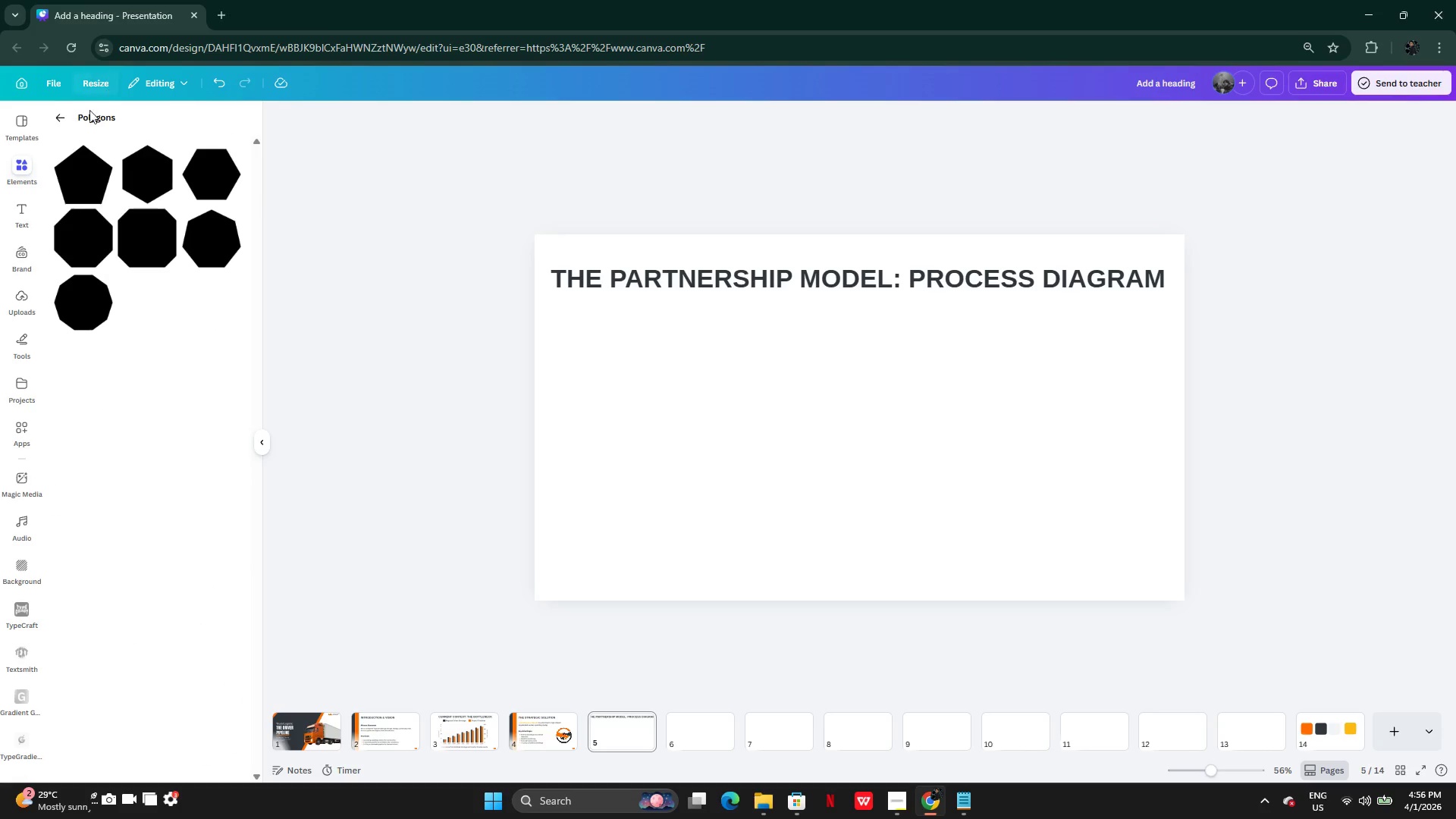 
left_click([53, 120])
 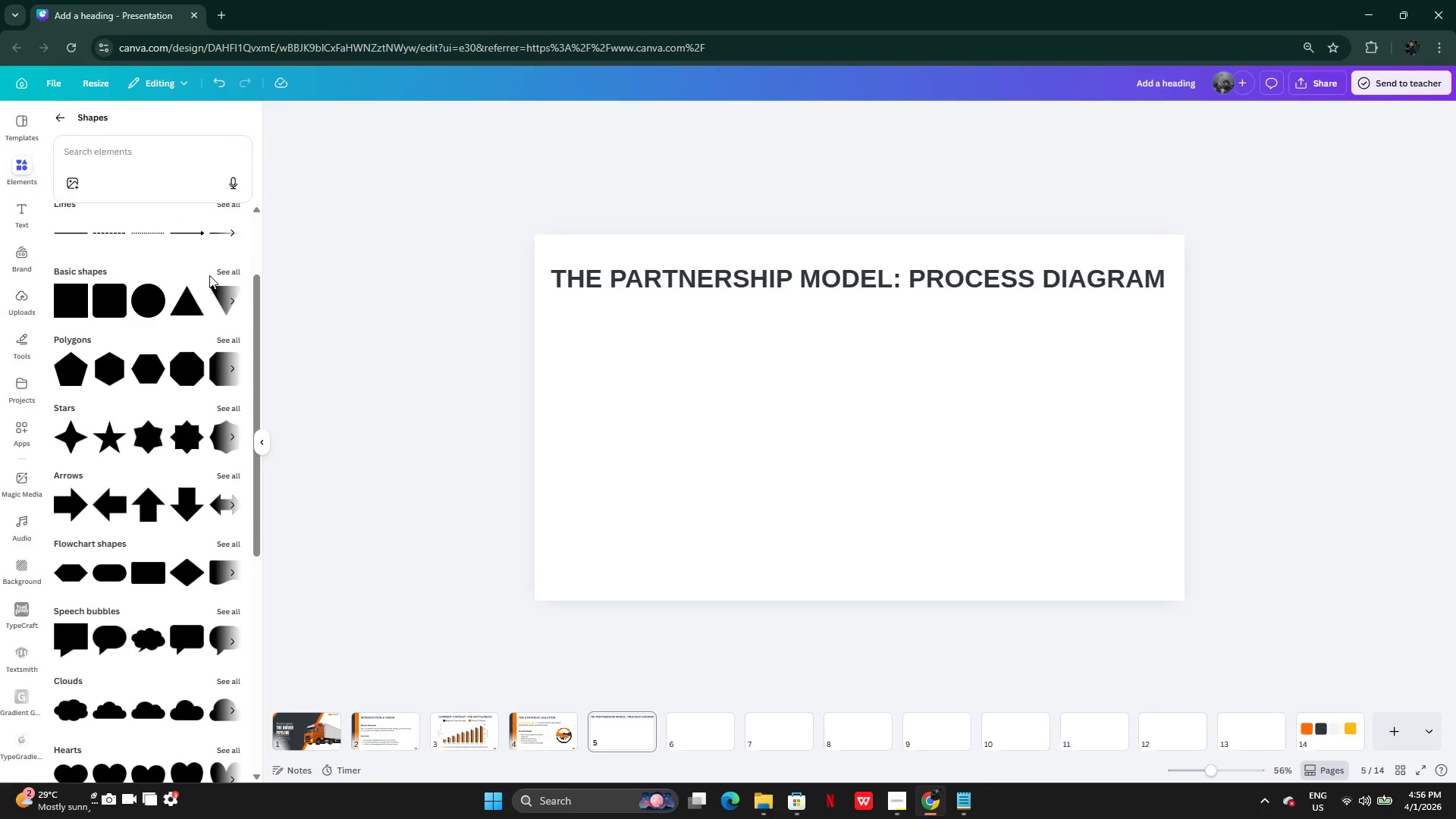 
left_click([220, 267])
 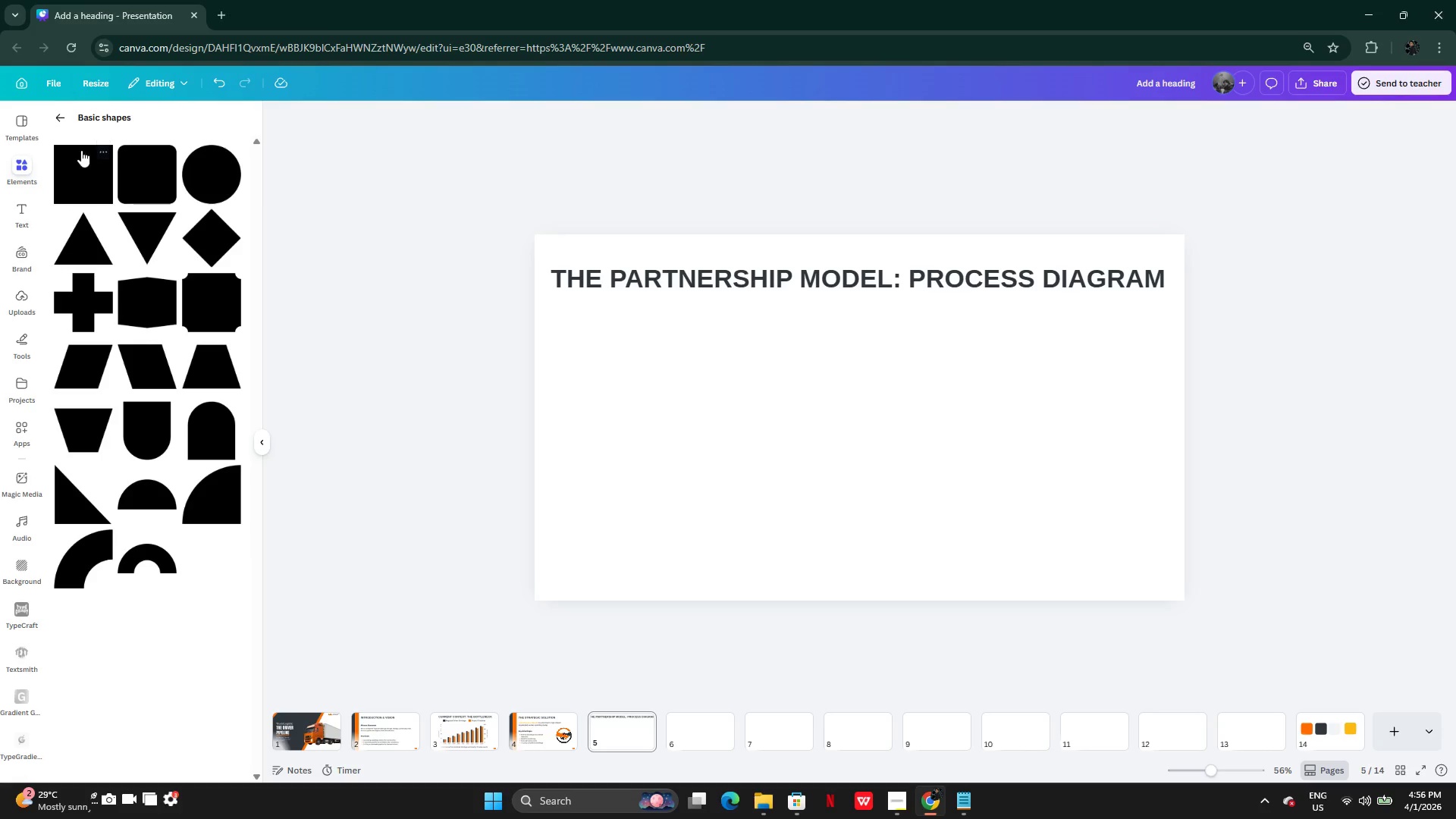 
left_click([61, 115])
 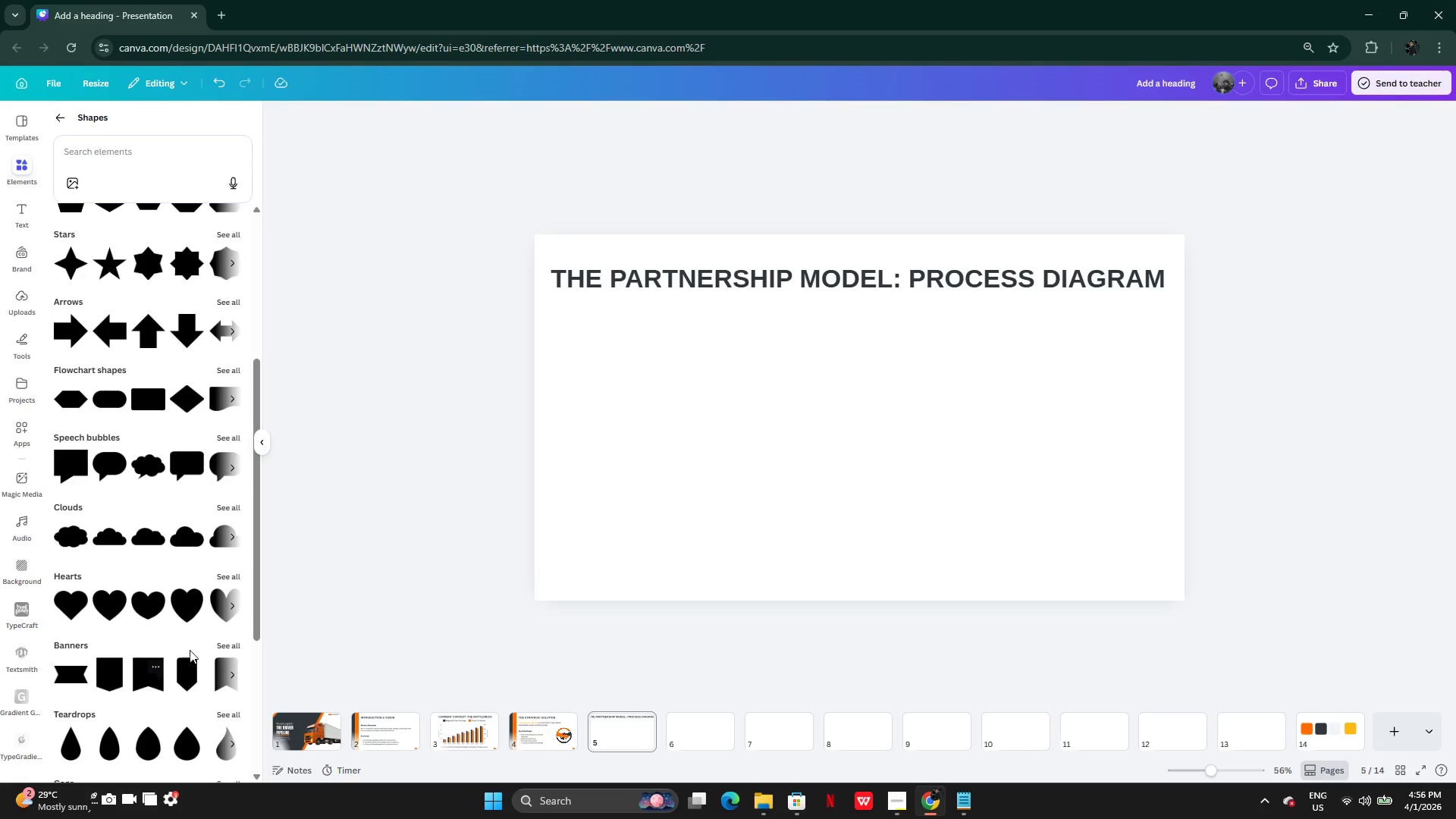 
left_click([215, 640])
 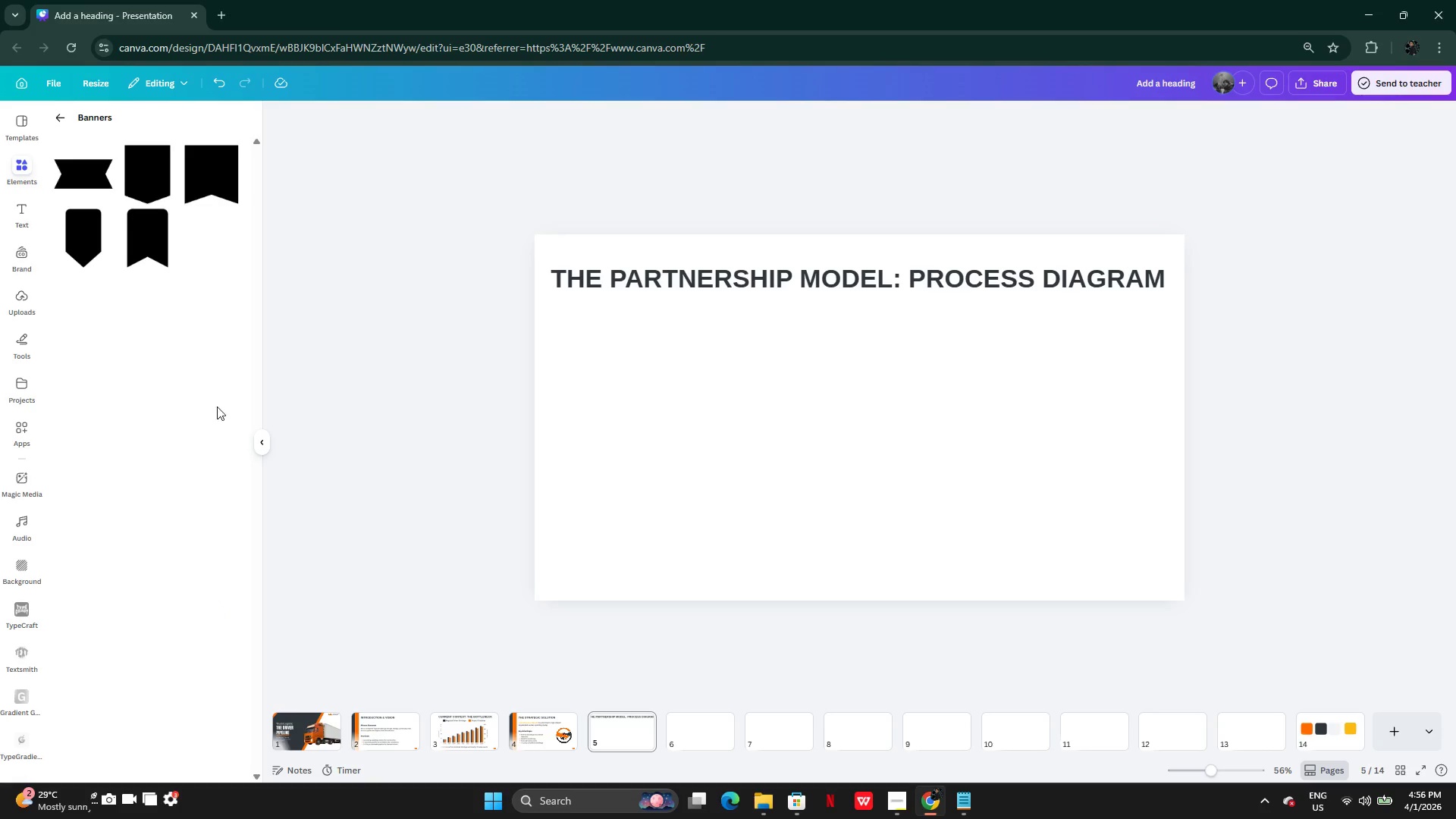 
wait(9.13)
 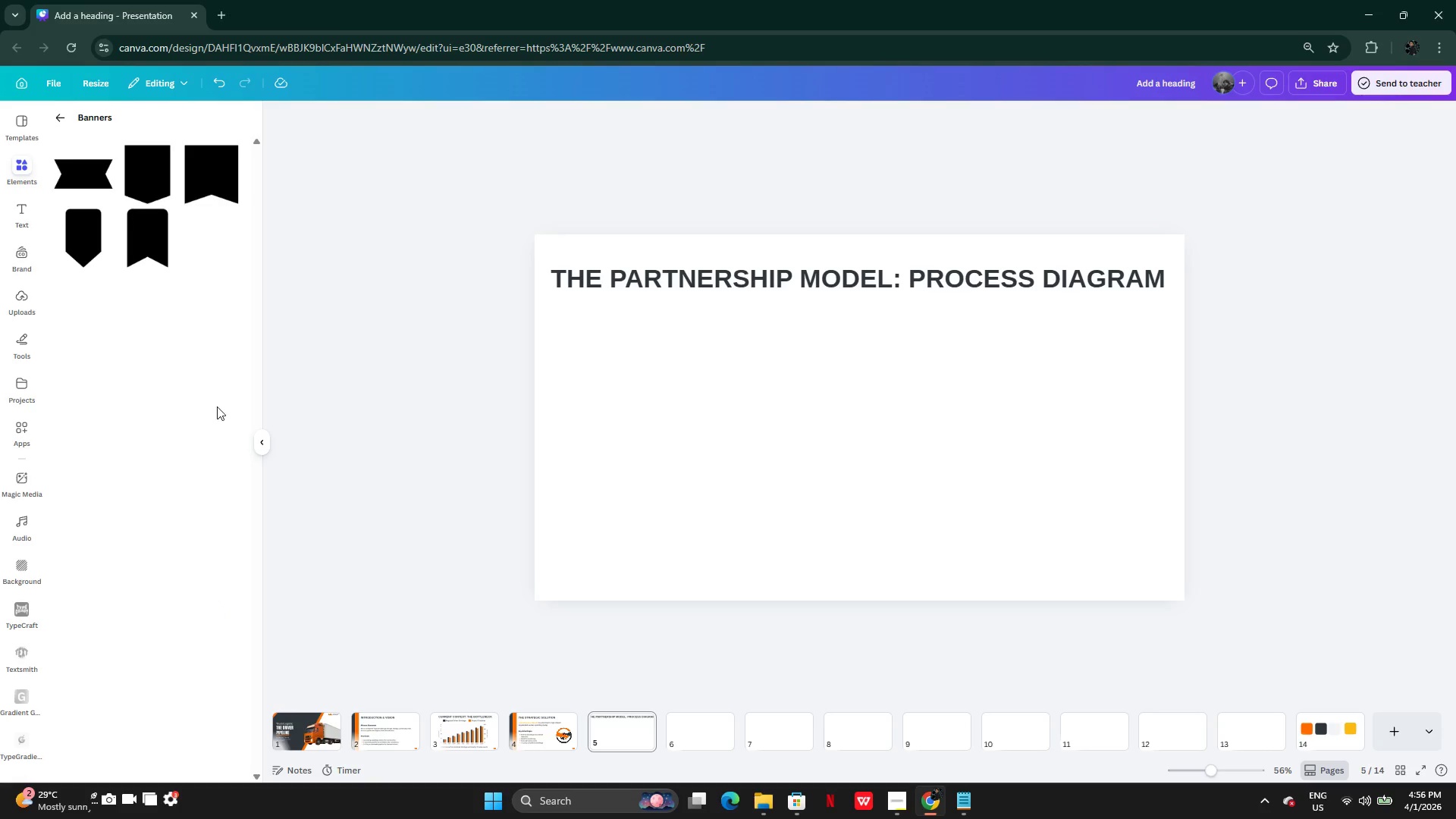 
mouse_move([133, 218])
 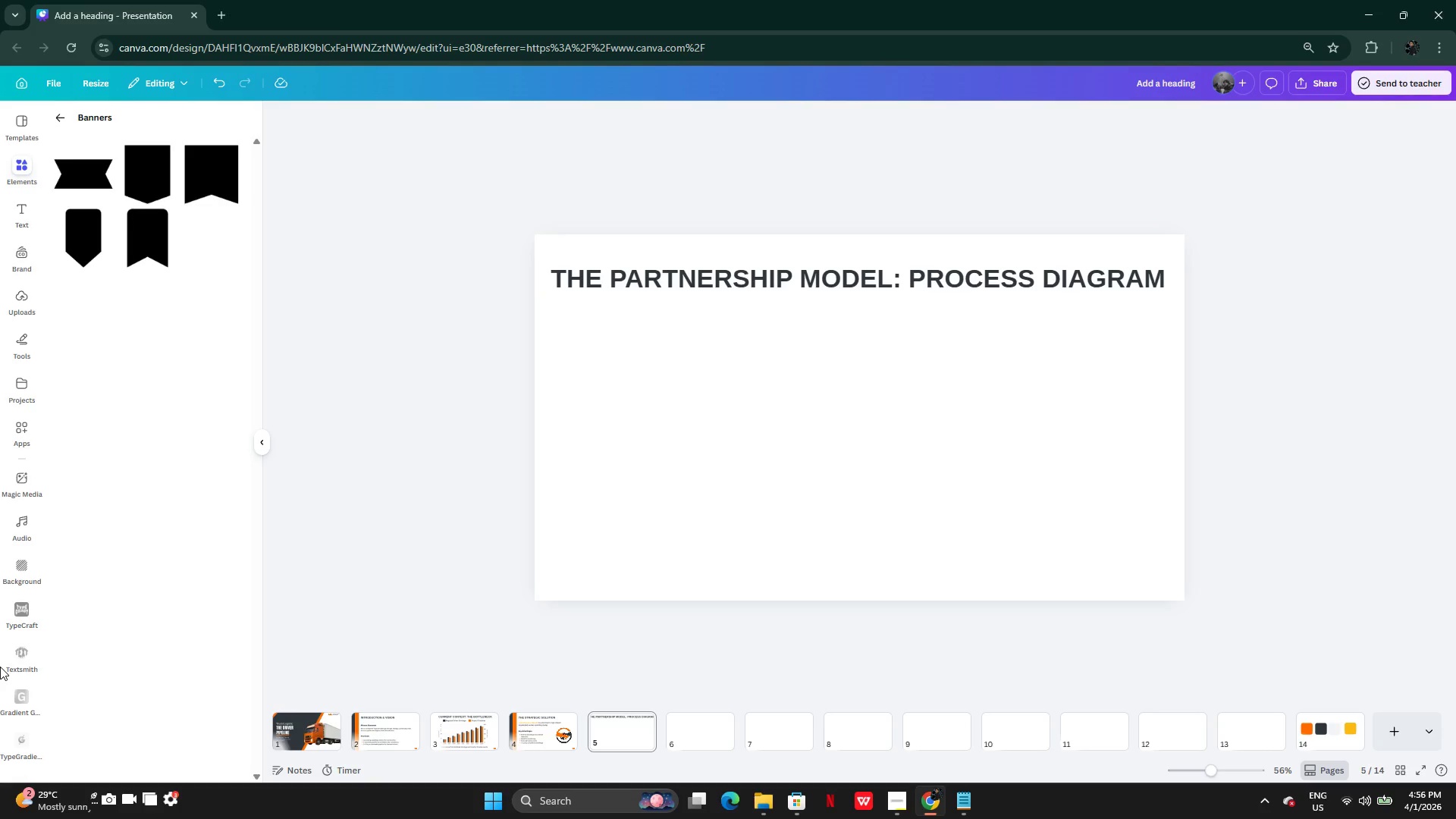 
wait(10.13)
 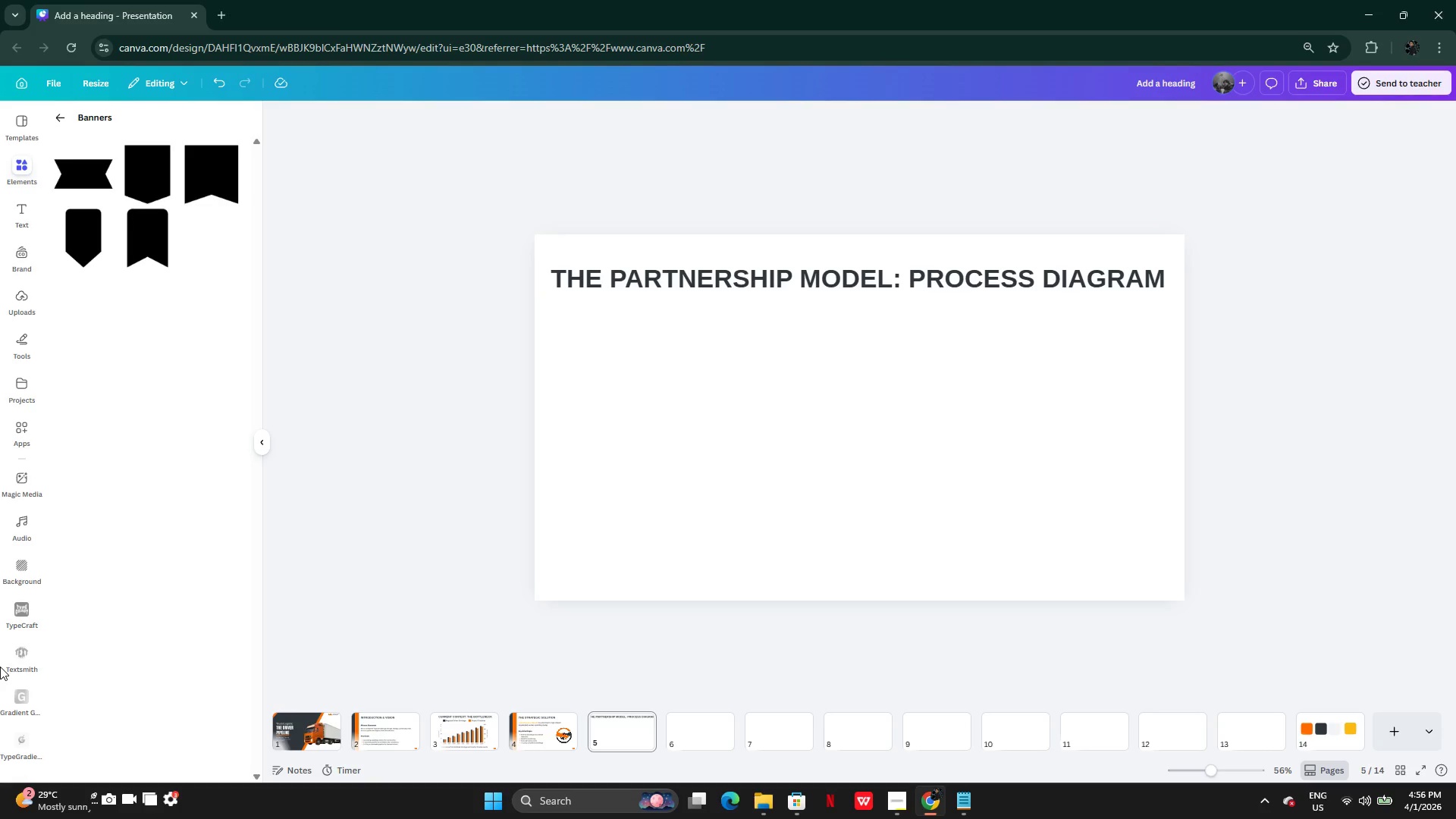 
left_click([59, 118])
 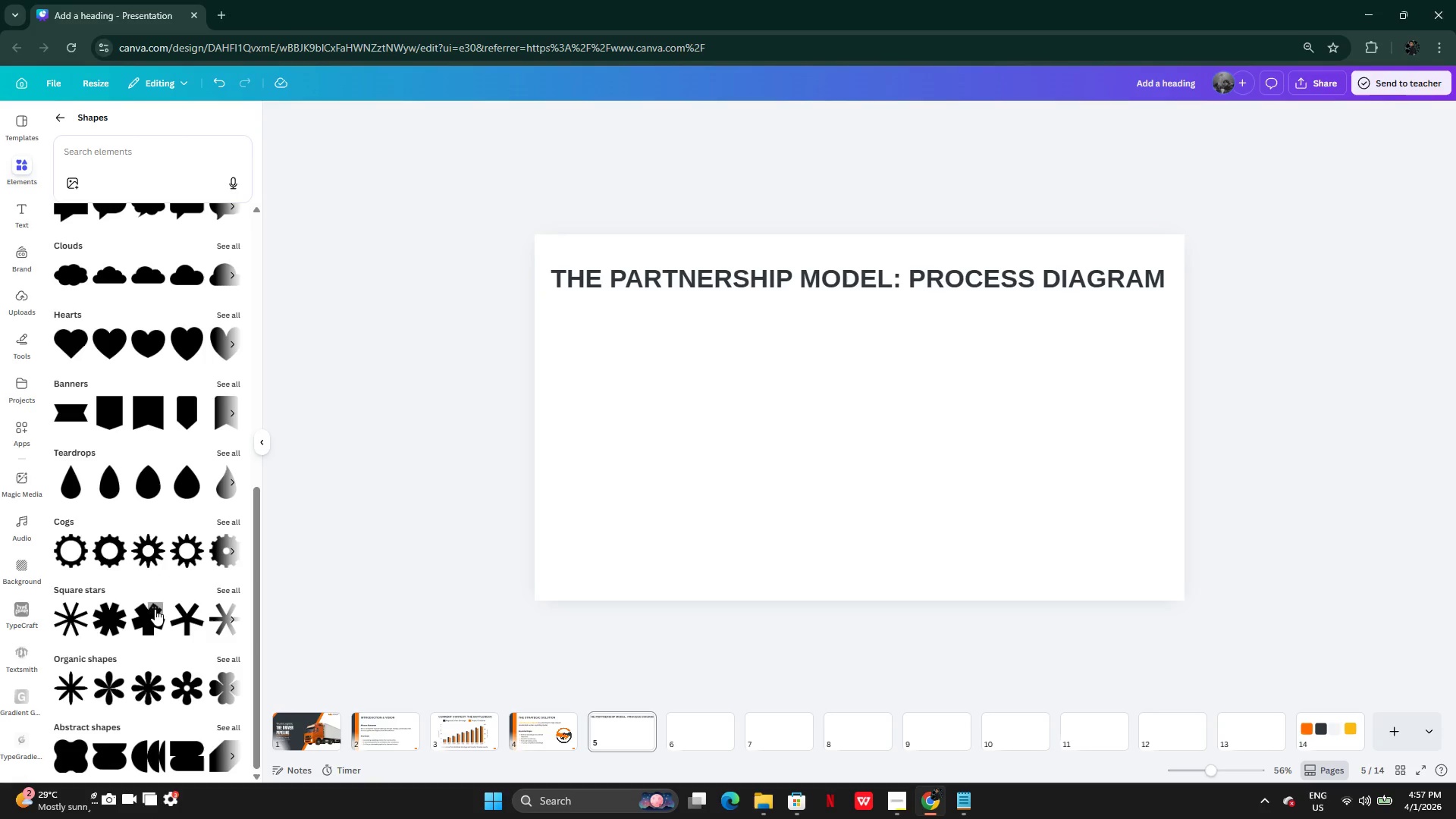 
wait(5.45)
 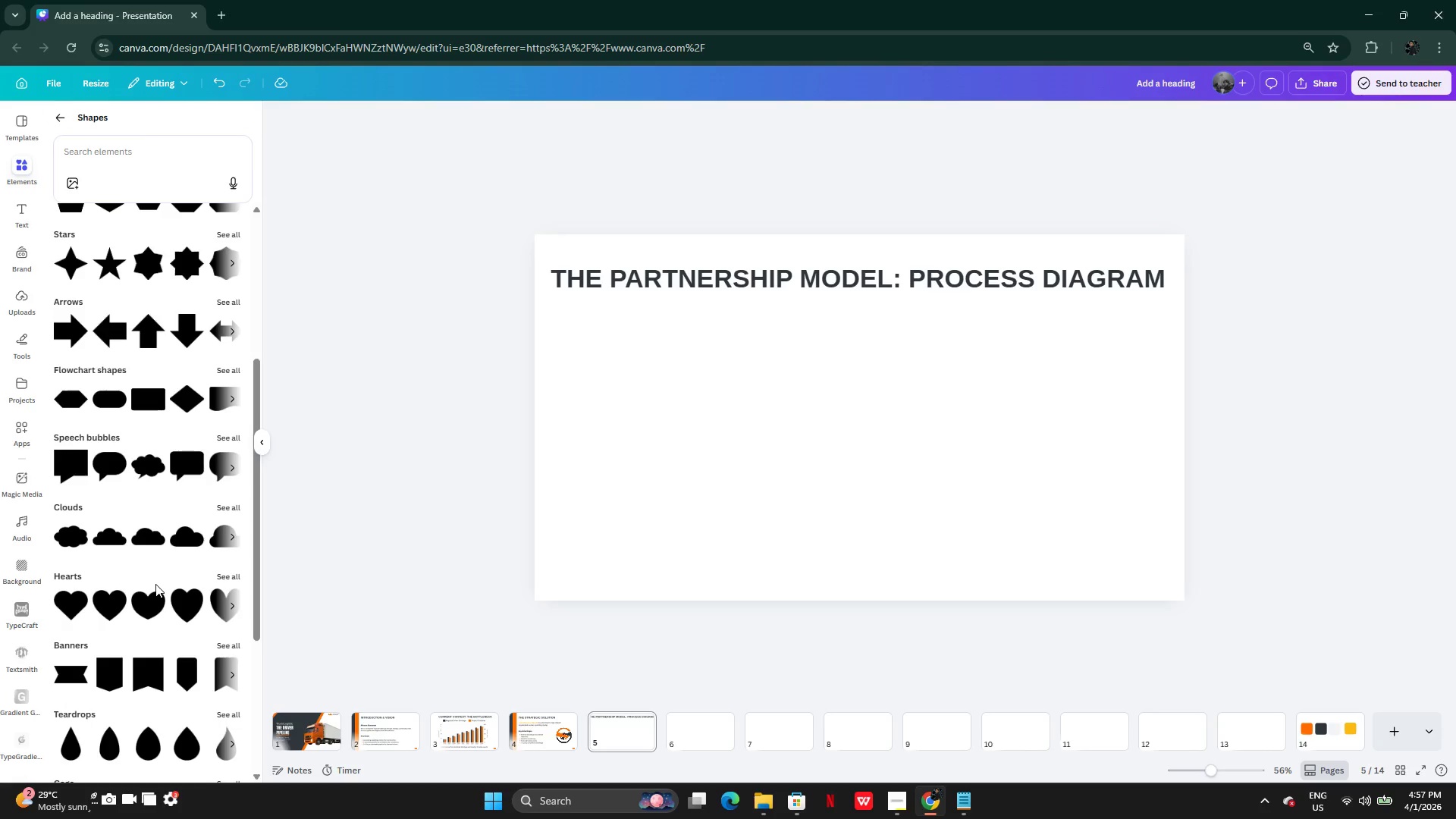 
left_click([222, 723])
 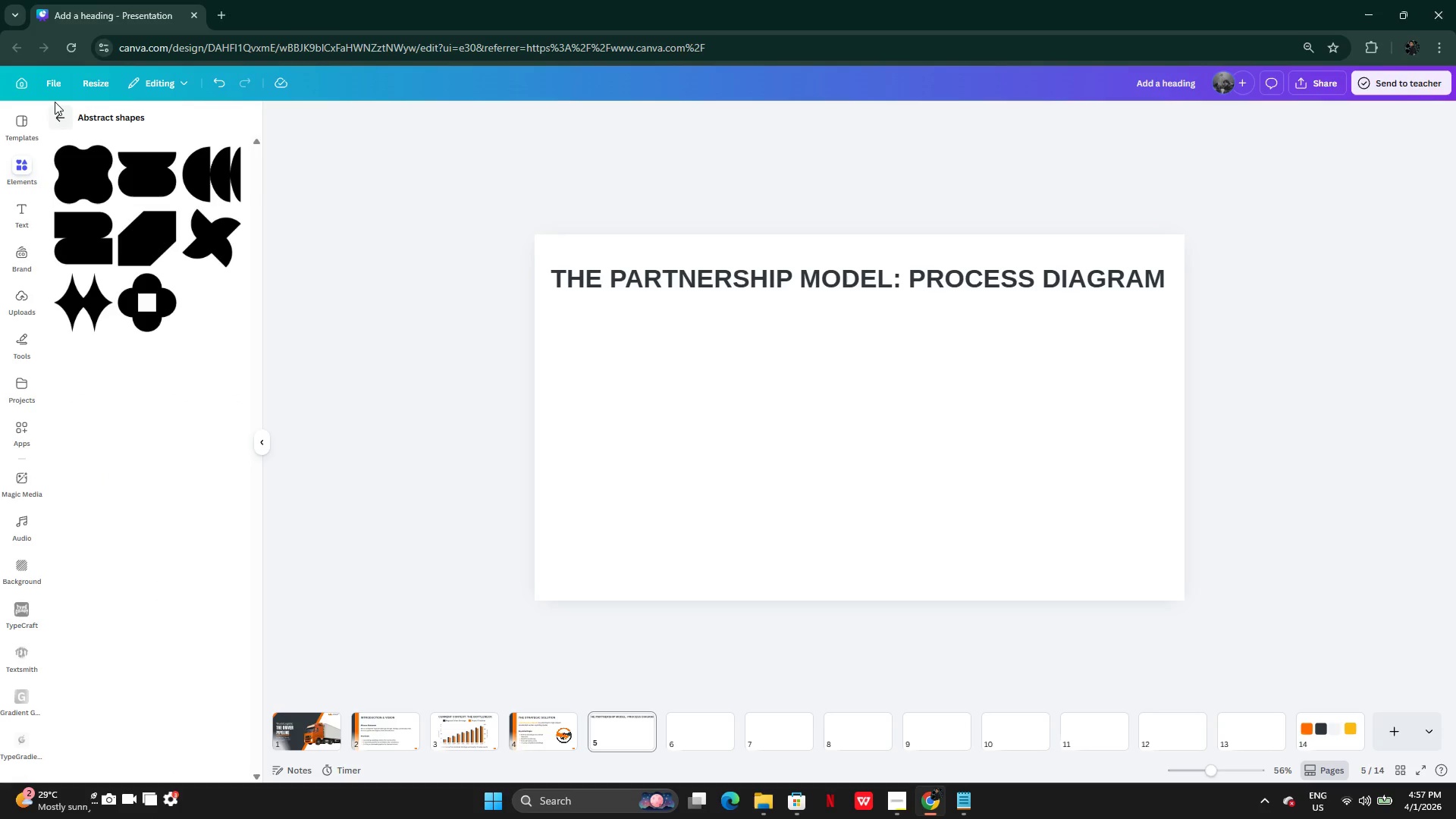 
left_click([55, 102])
 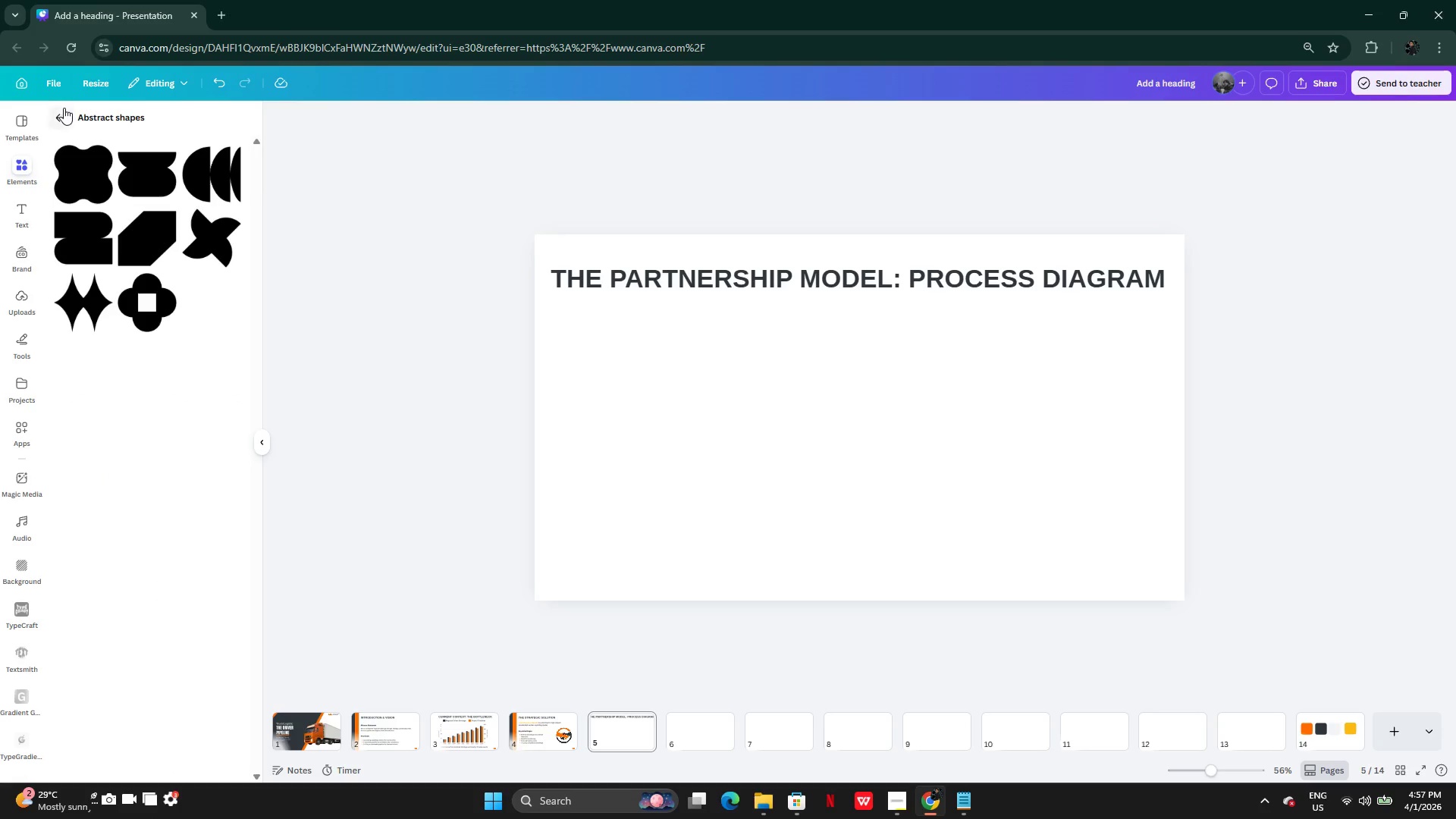 
left_click([64, 111])
 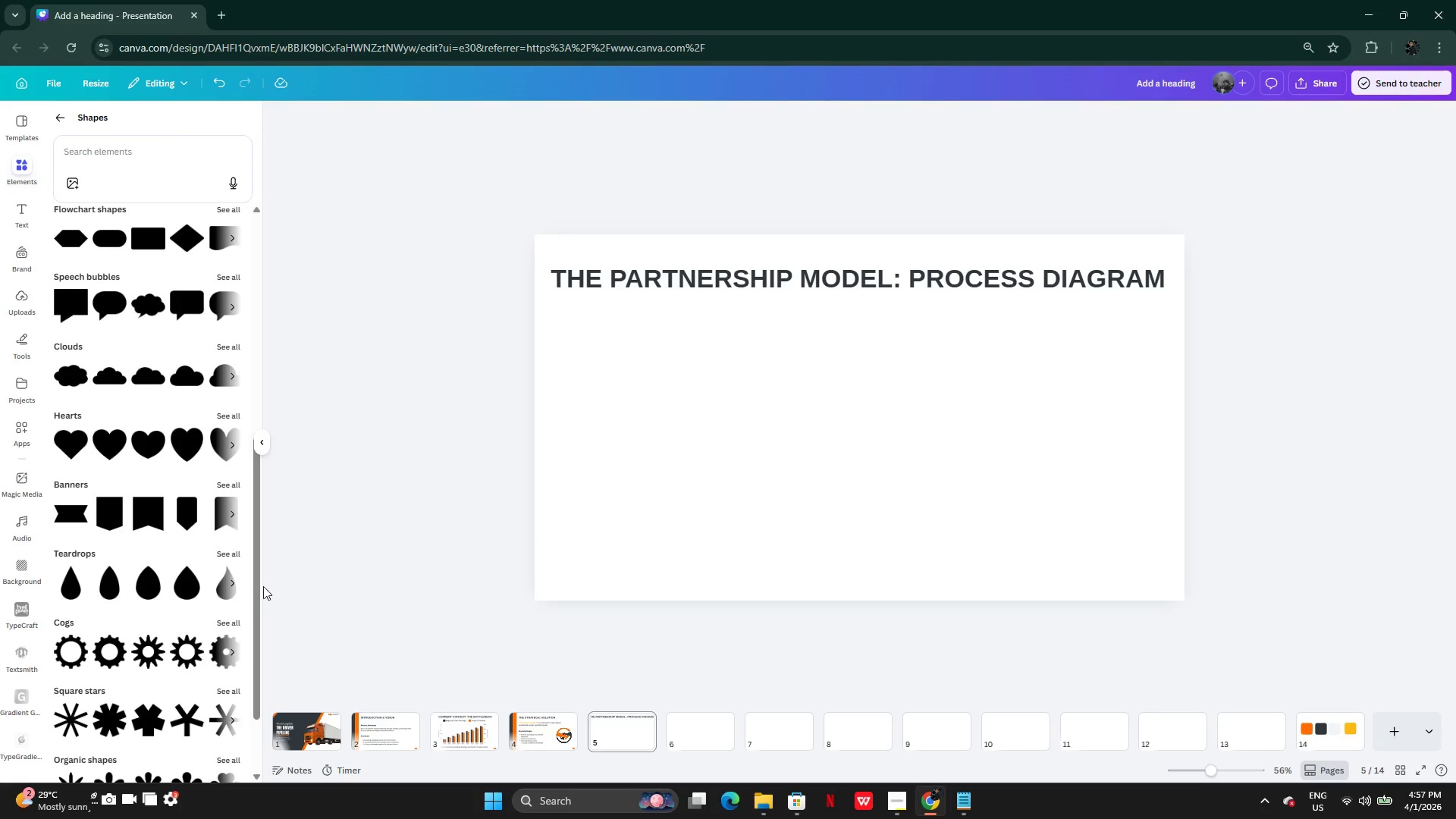 
mouse_move([146, 547])
 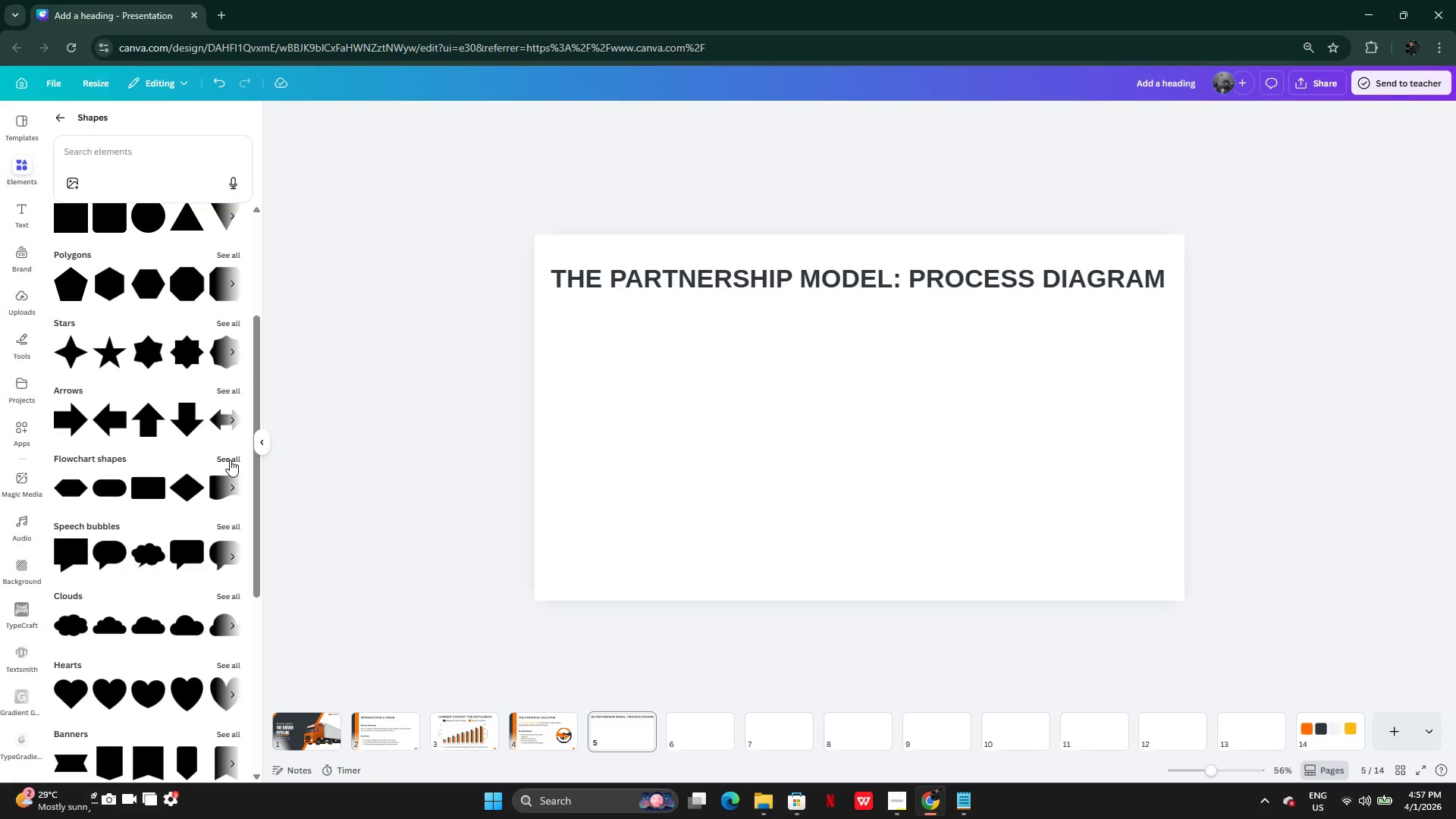 
left_click([230, 460])
 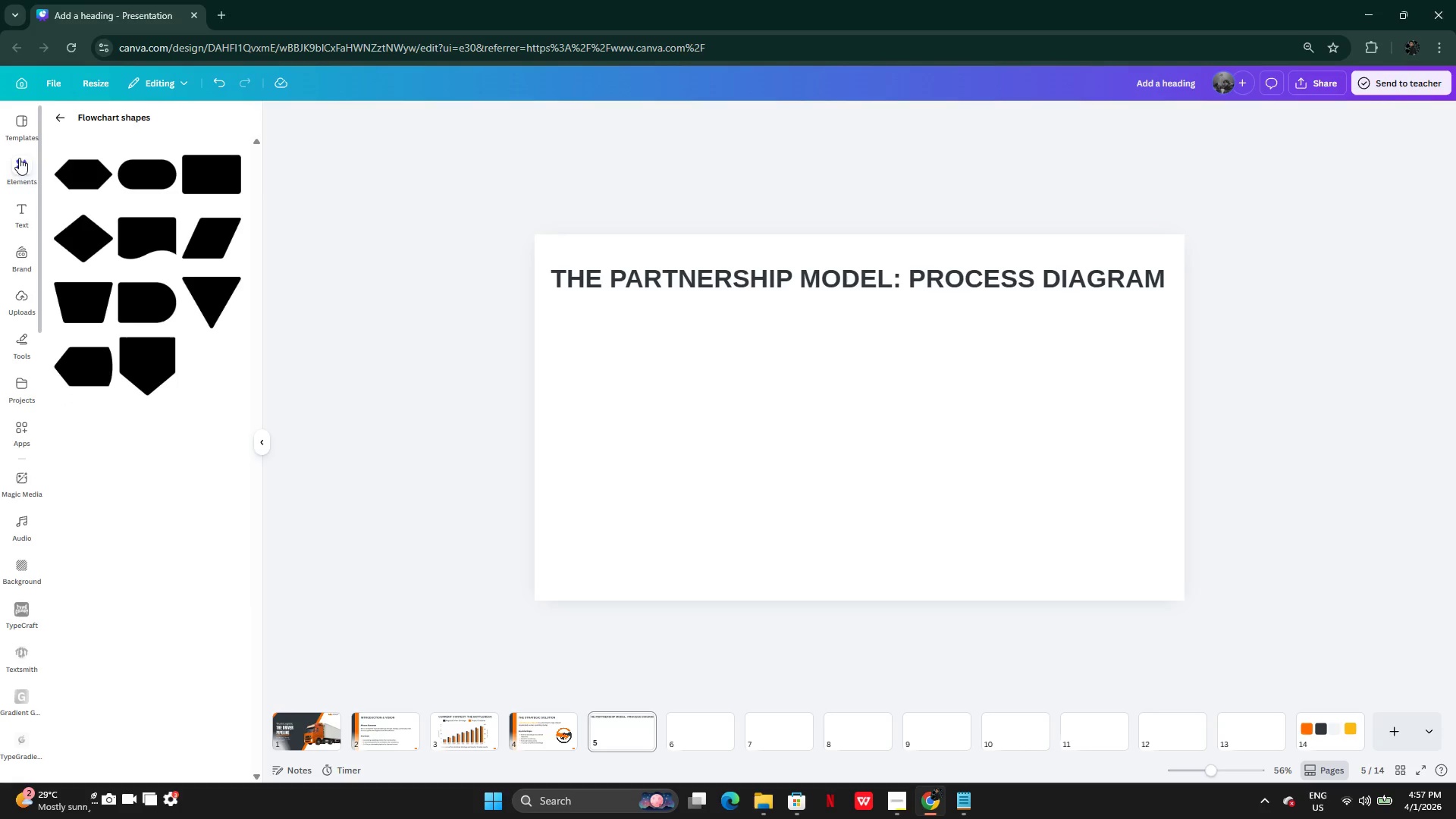 
wait(5.78)
 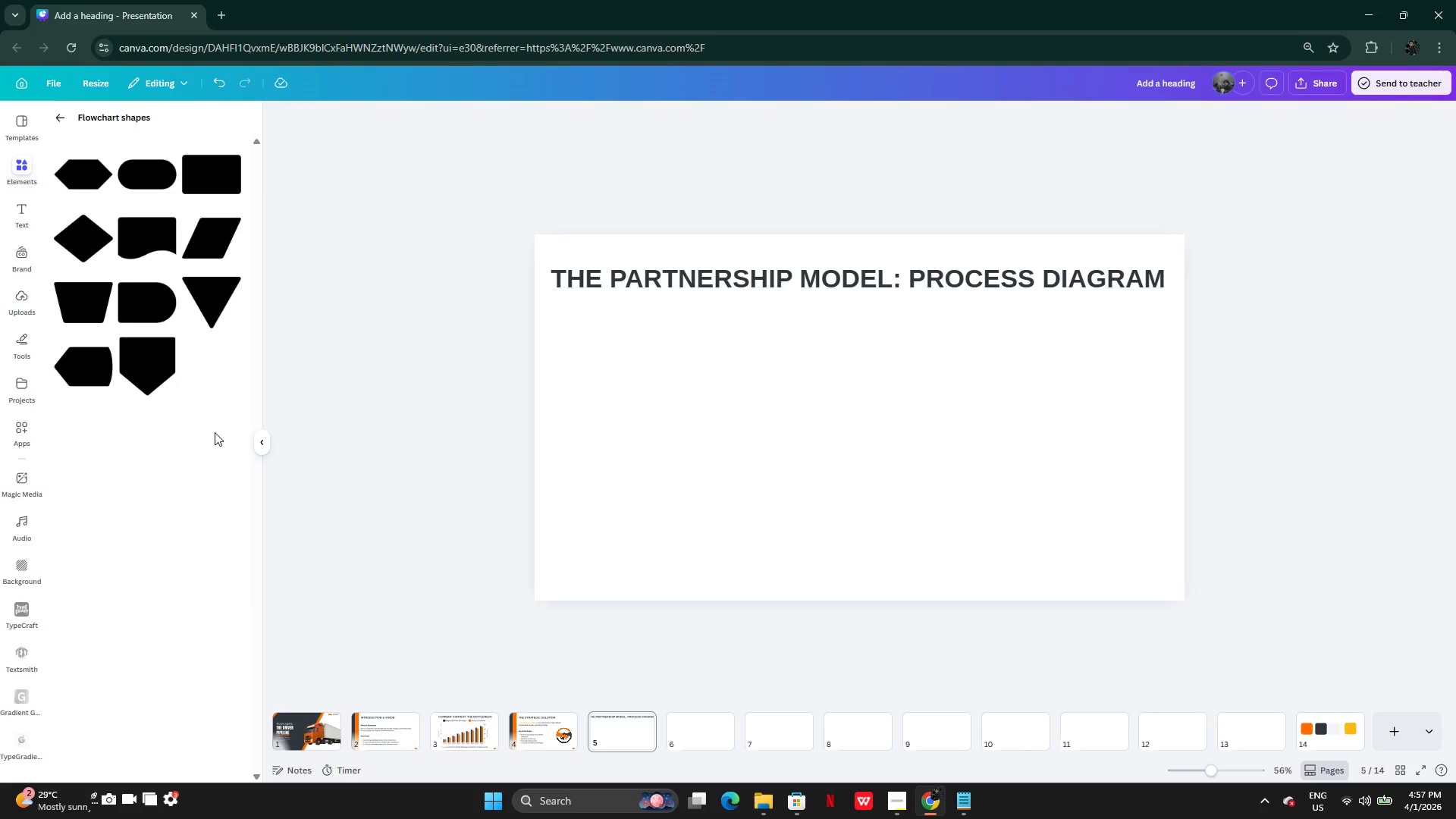 
left_click([57, 114])
 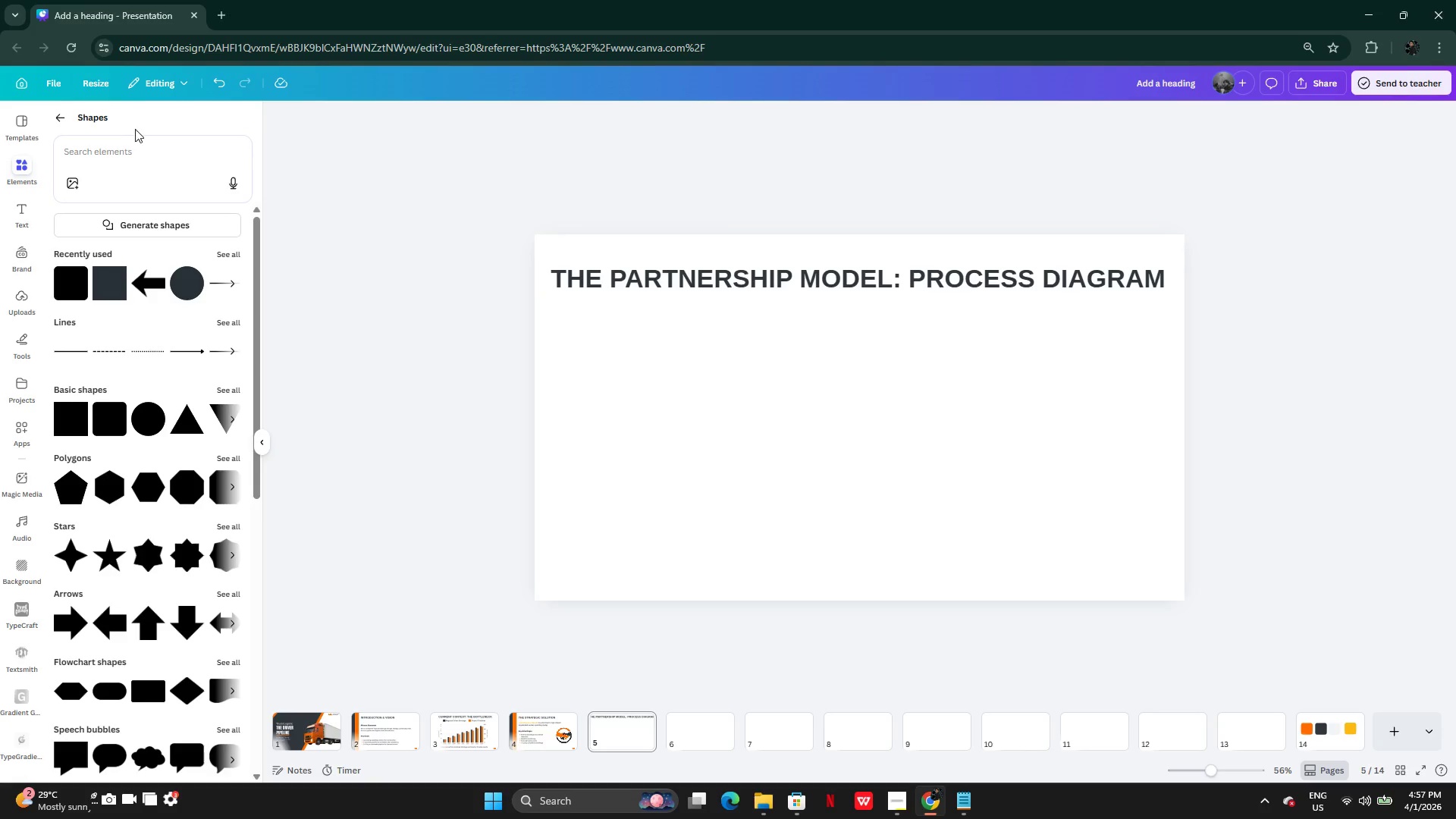 
left_click([63, 121])
 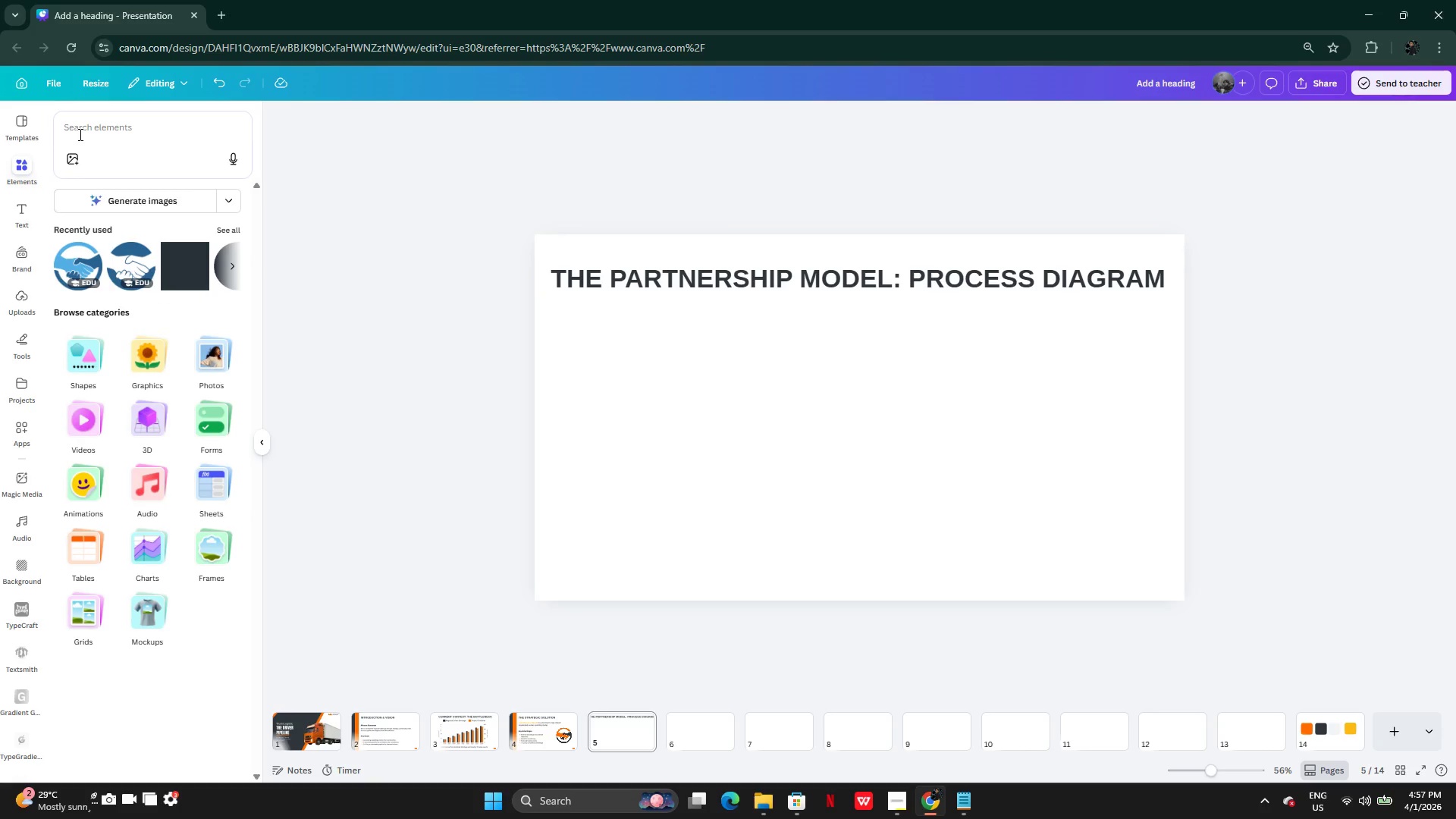 
left_click([79, 134])
 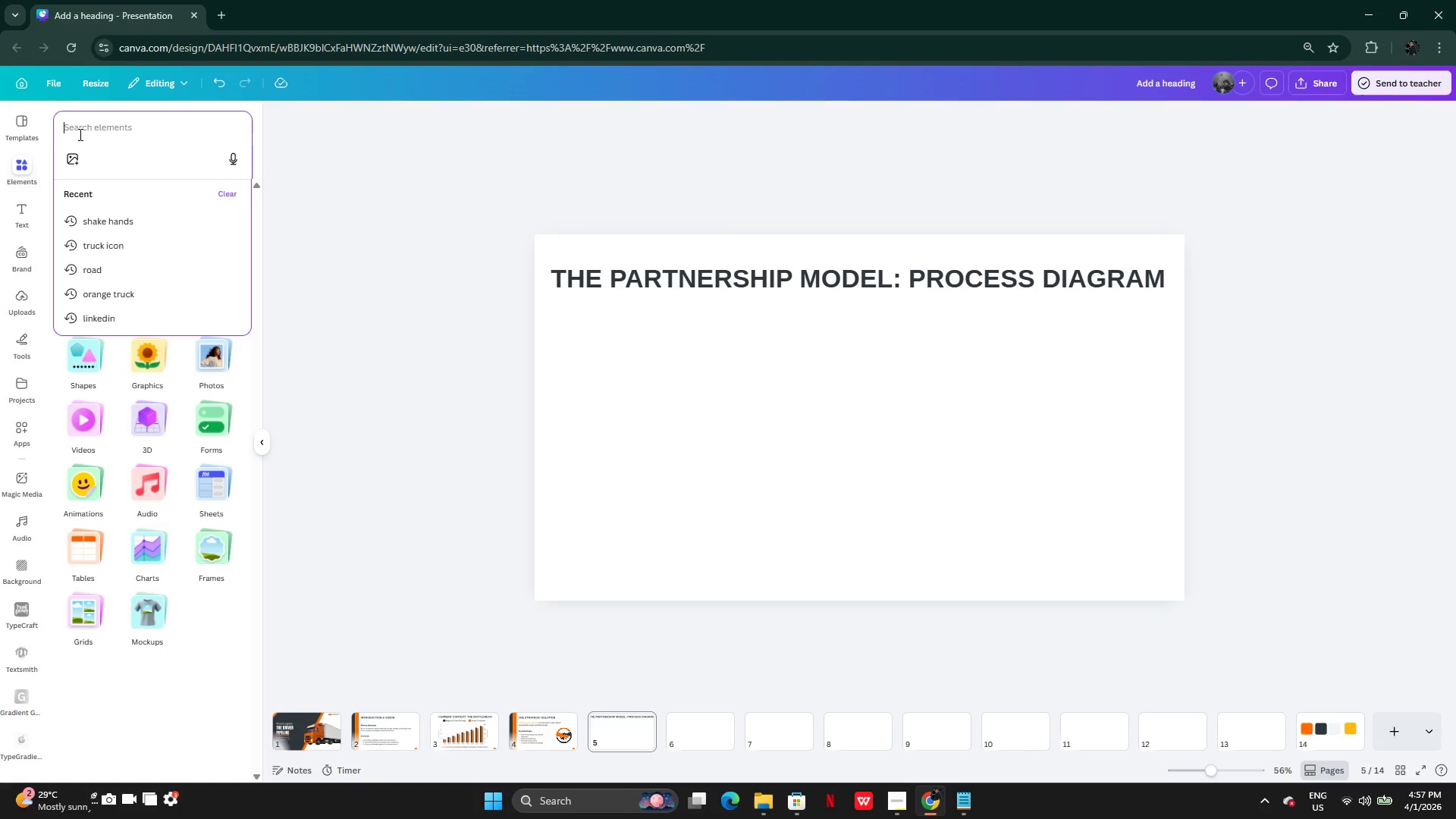 
type(chart shapes)
 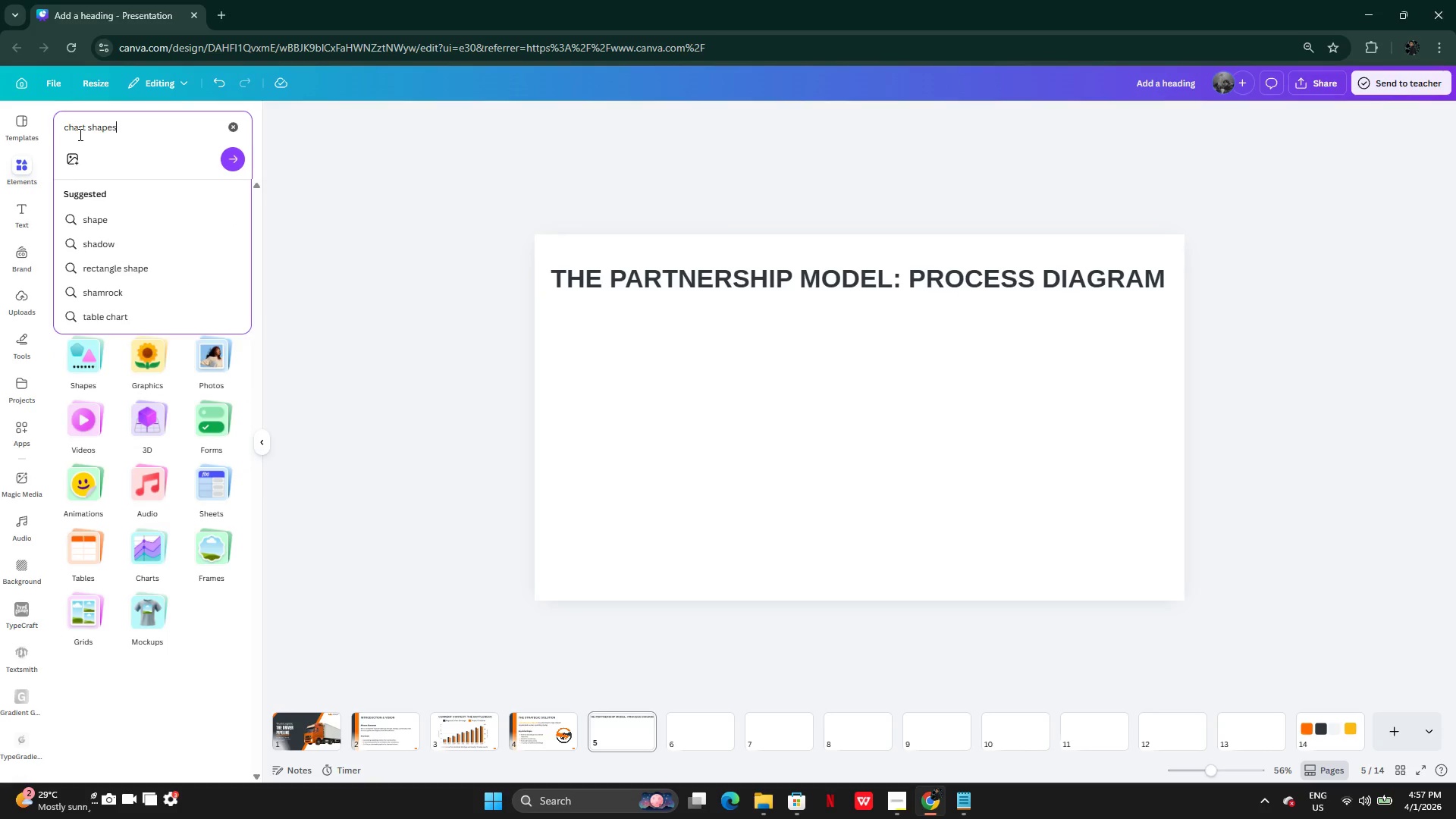 
key(Enter)
 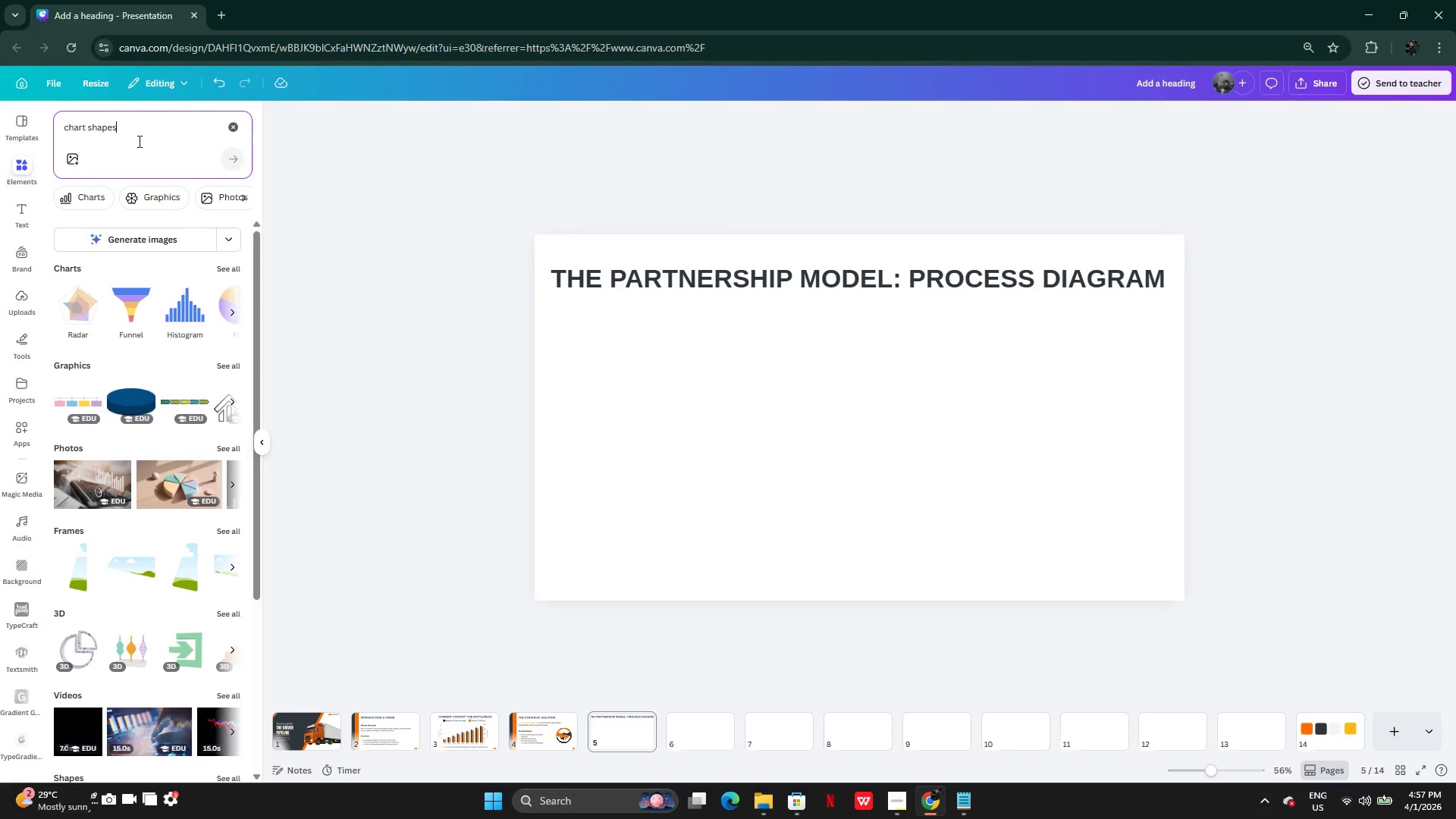 
left_click([233, 266])
 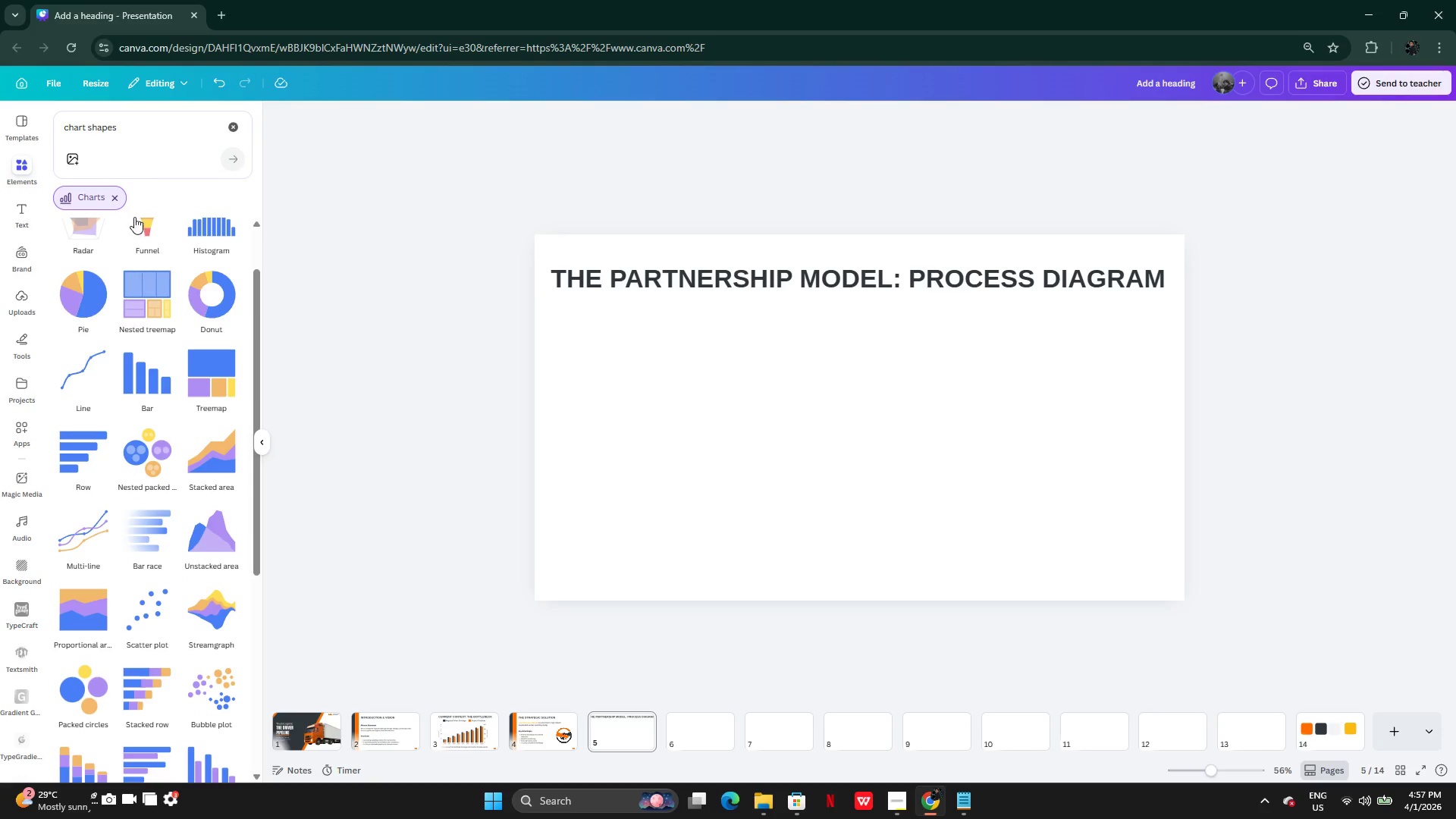 
left_click([112, 194])
 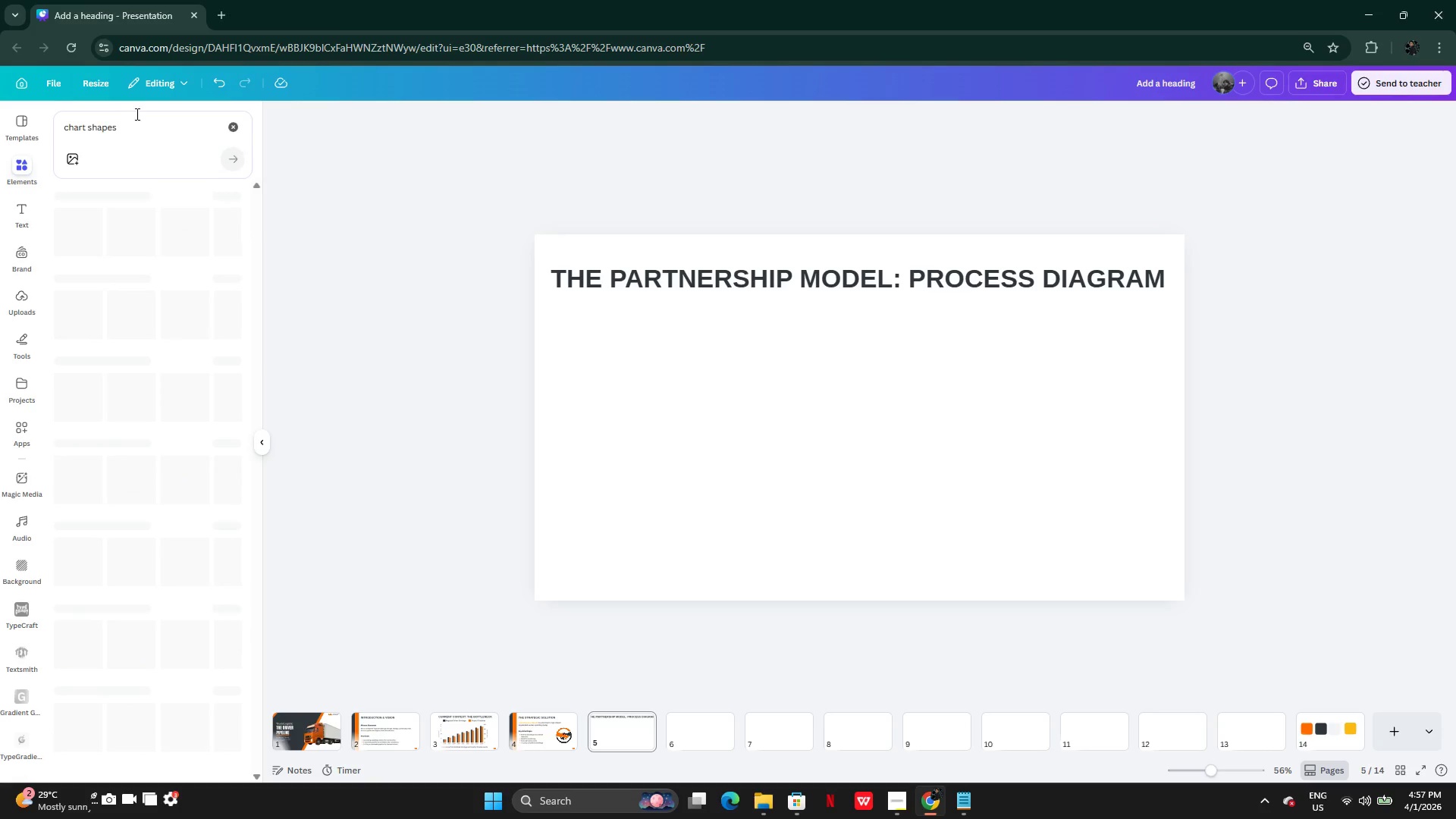 
left_click([136, 113])
 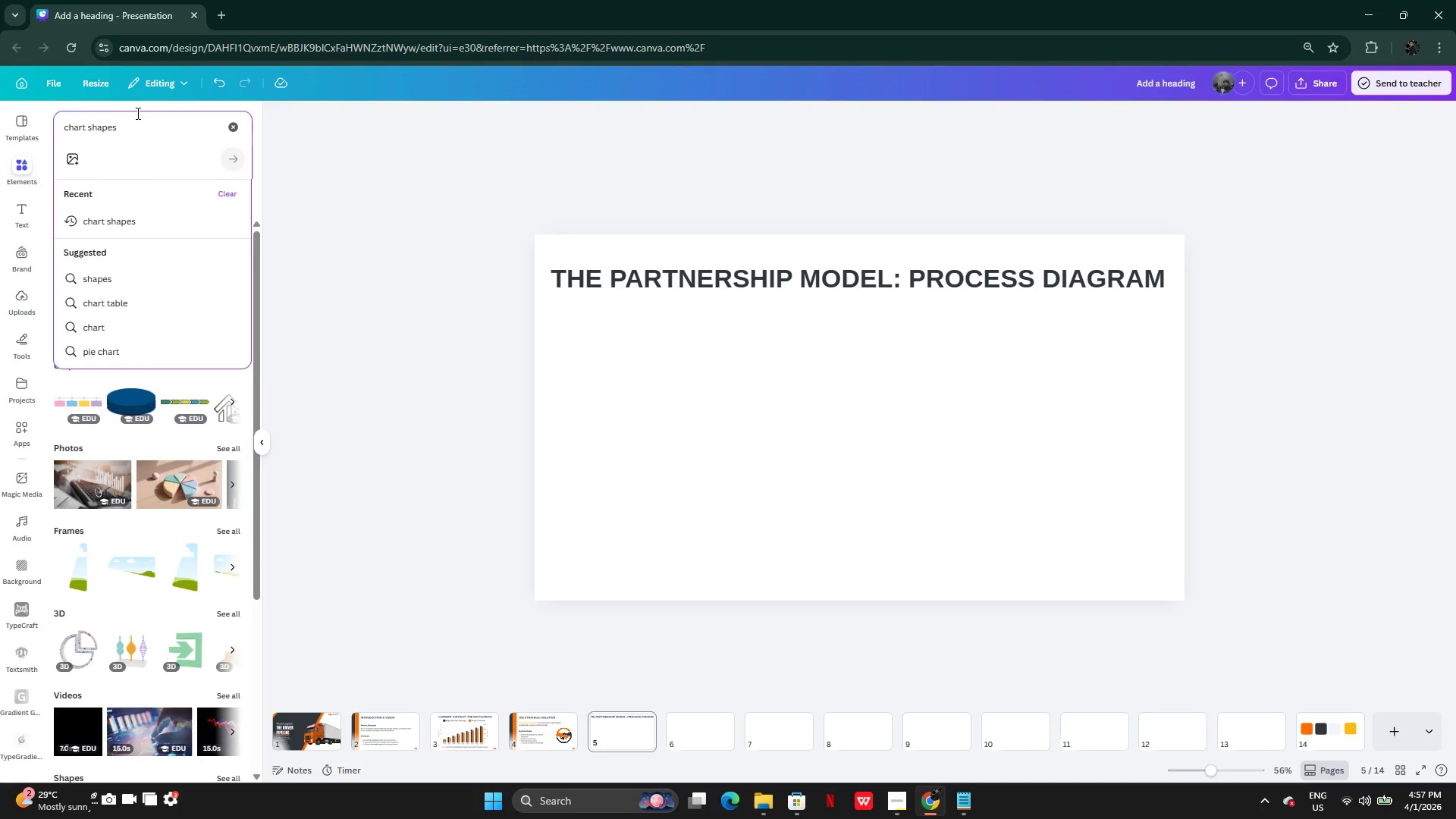 
key(Backspace)
 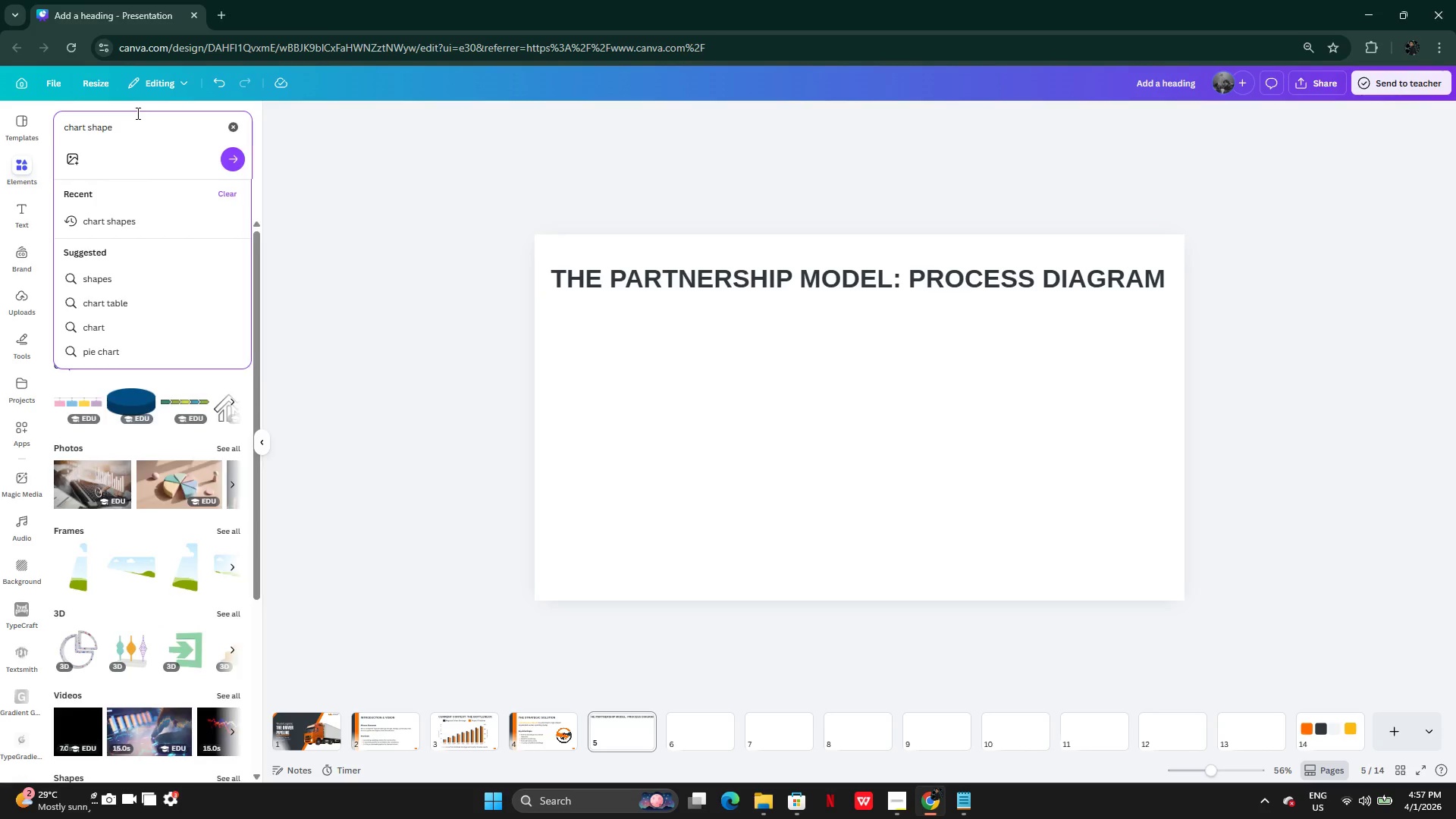 
key(Enter)
 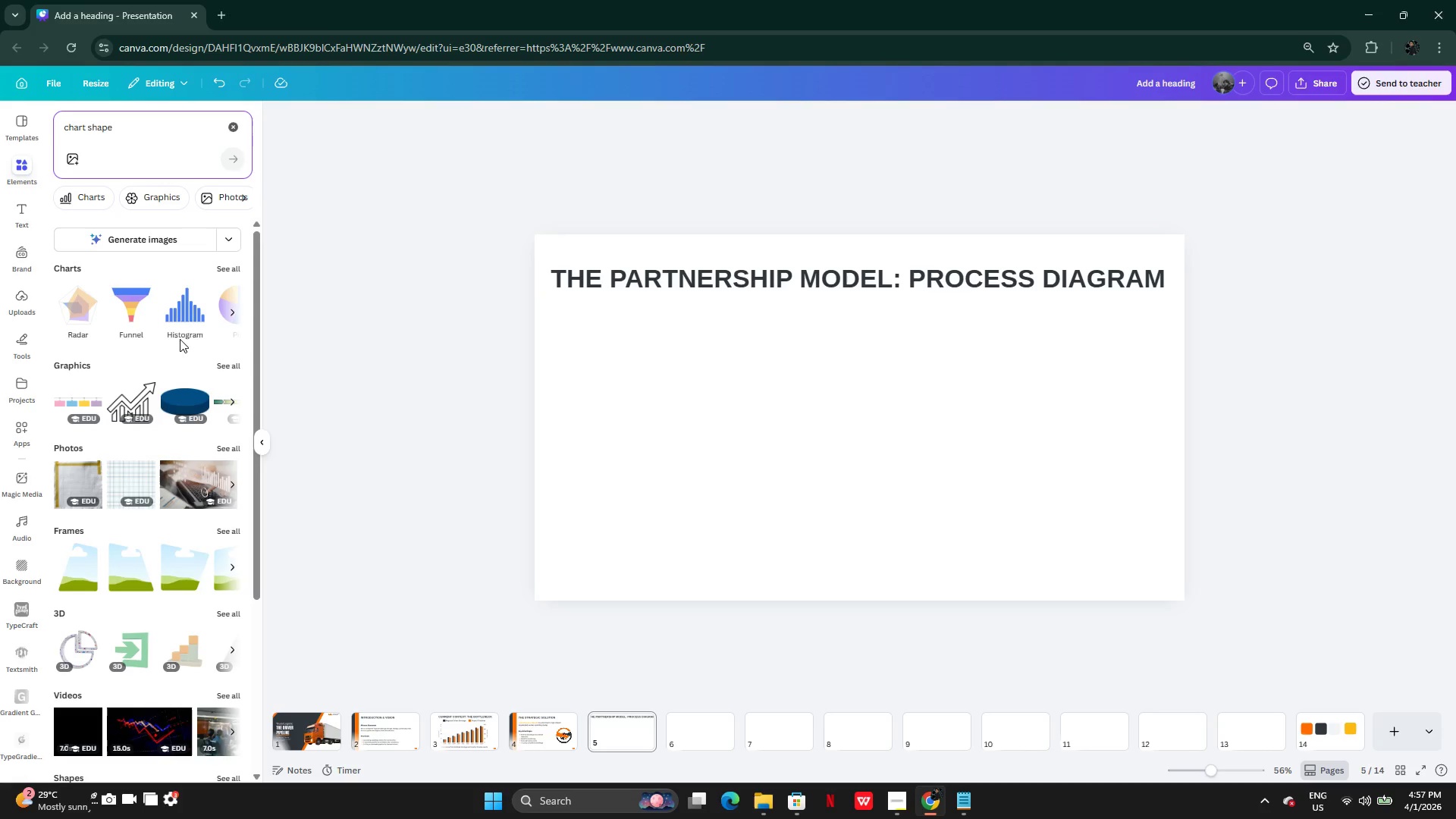 
left_click([230, 367])
 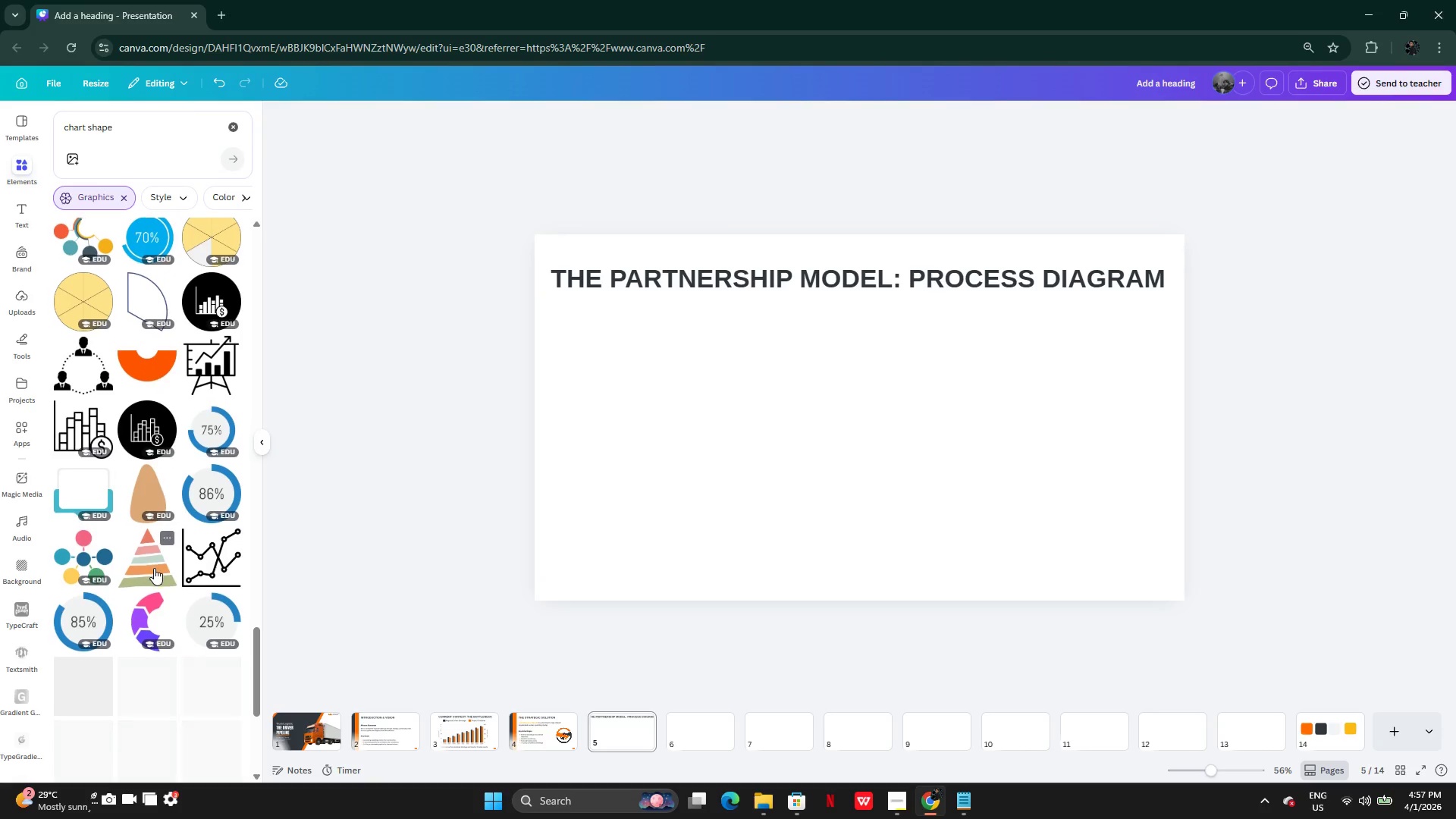 
wait(19.05)
 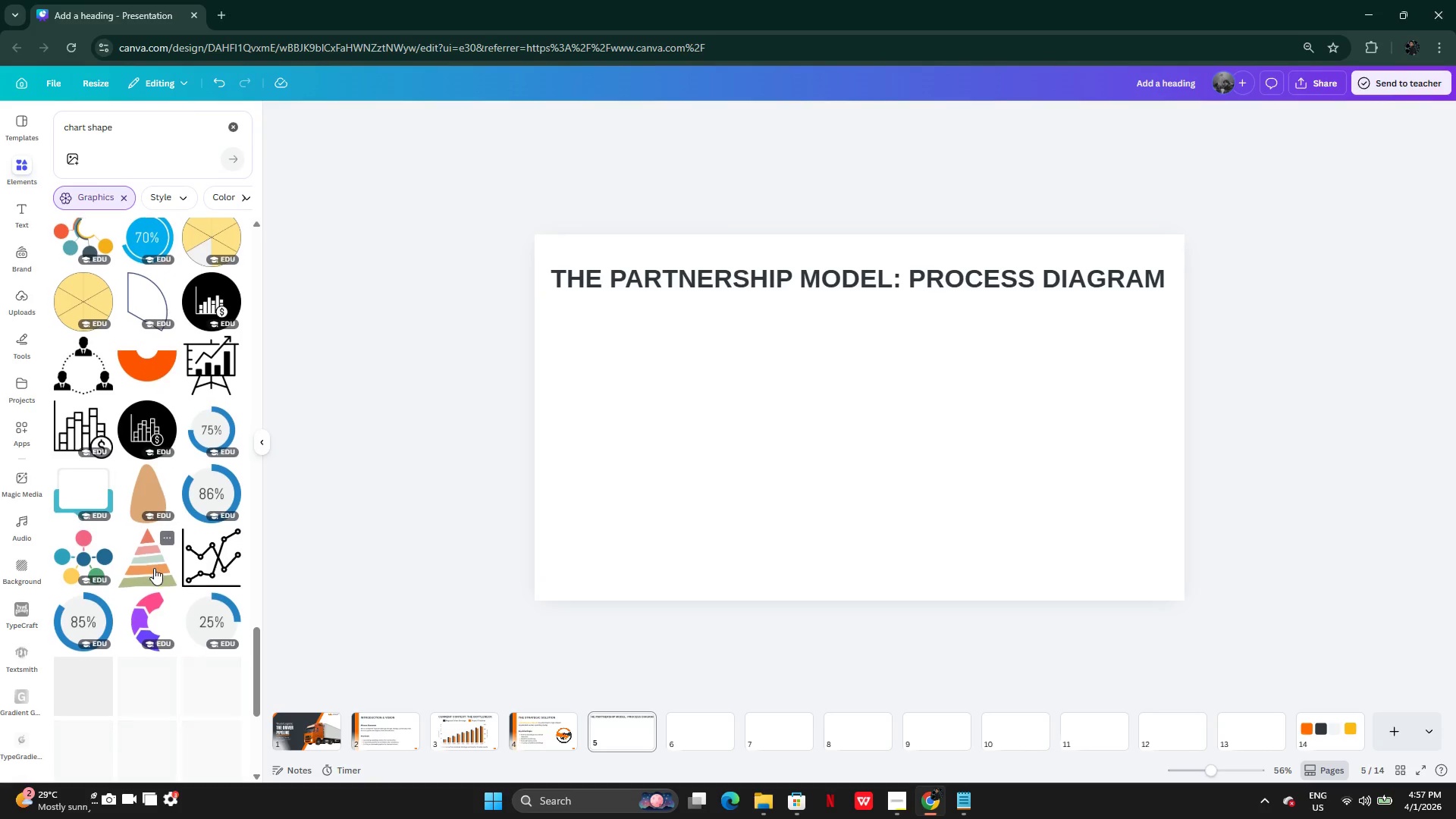 
left_click([121, 119])
 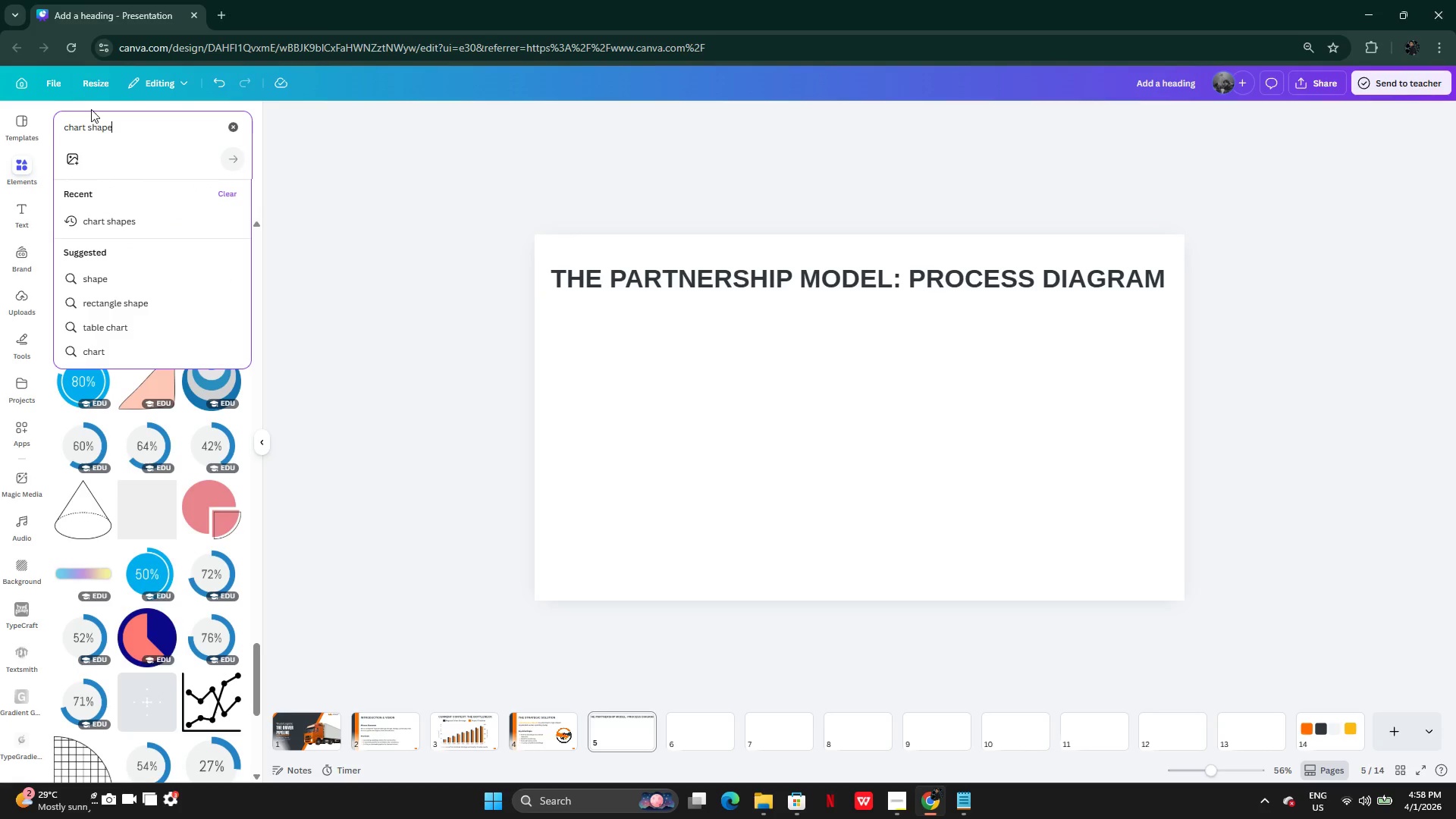 
left_click([83, 93])
 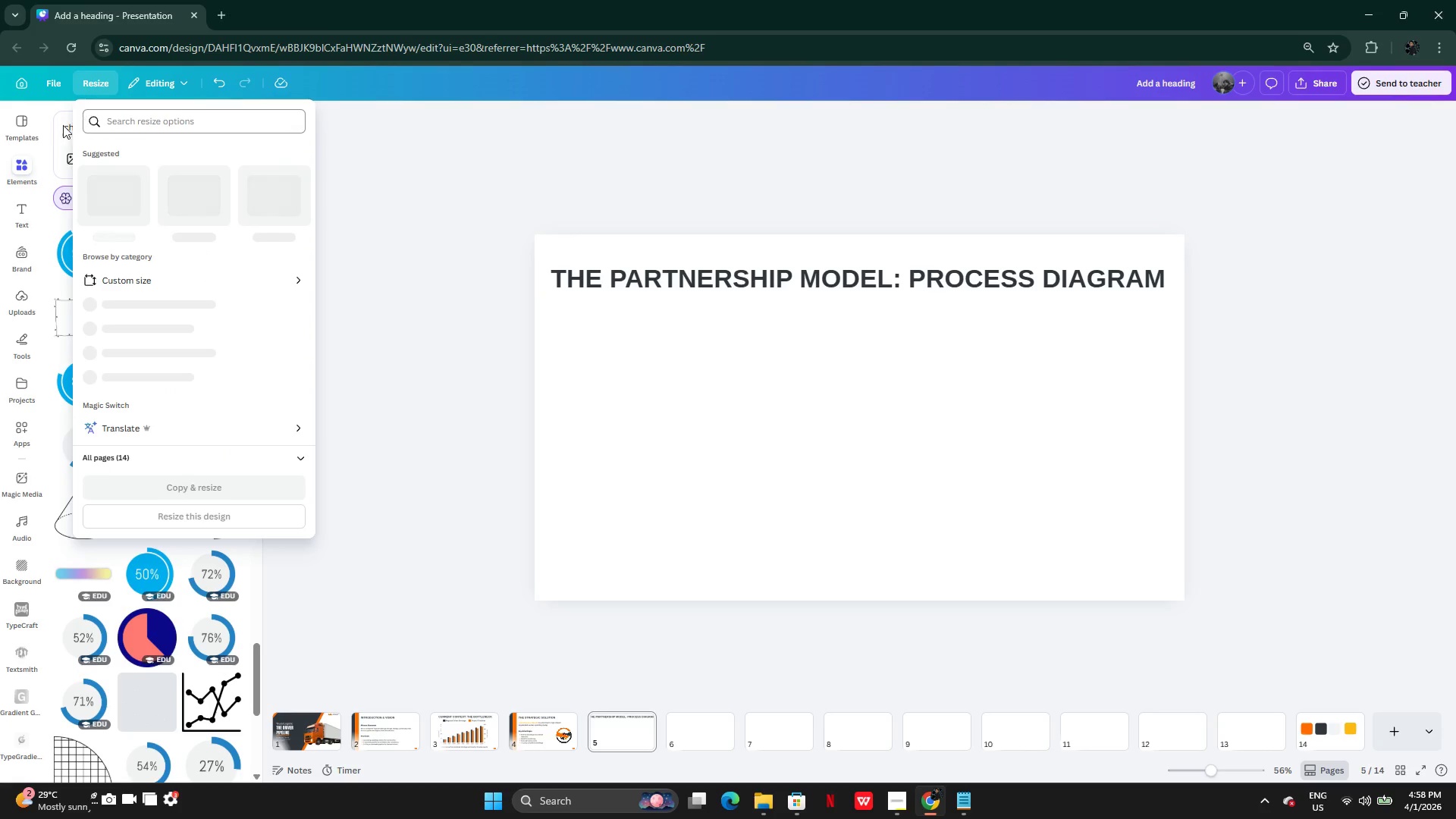 
left_click([61, 125])
 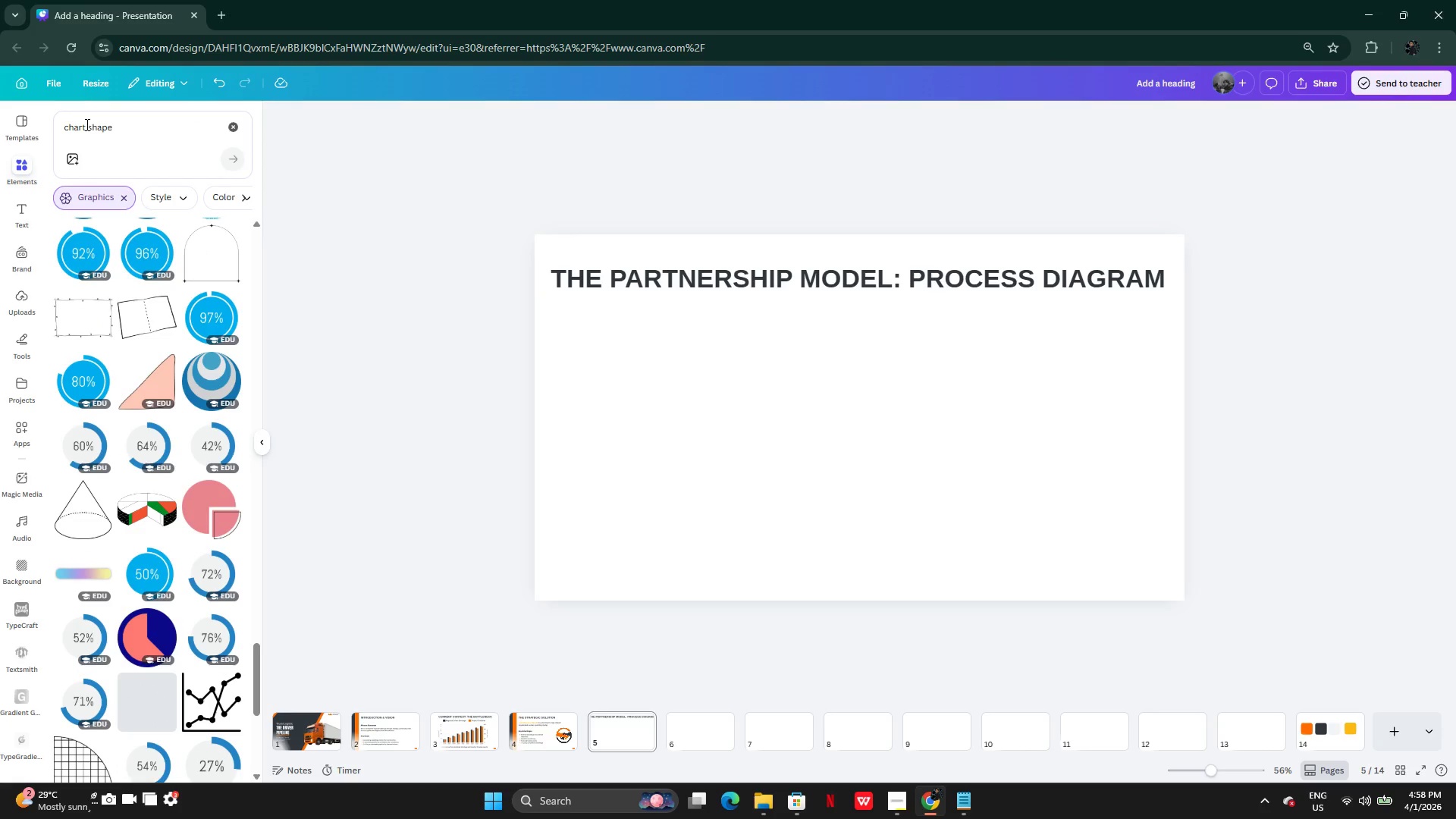 
left_click([86, 124])
 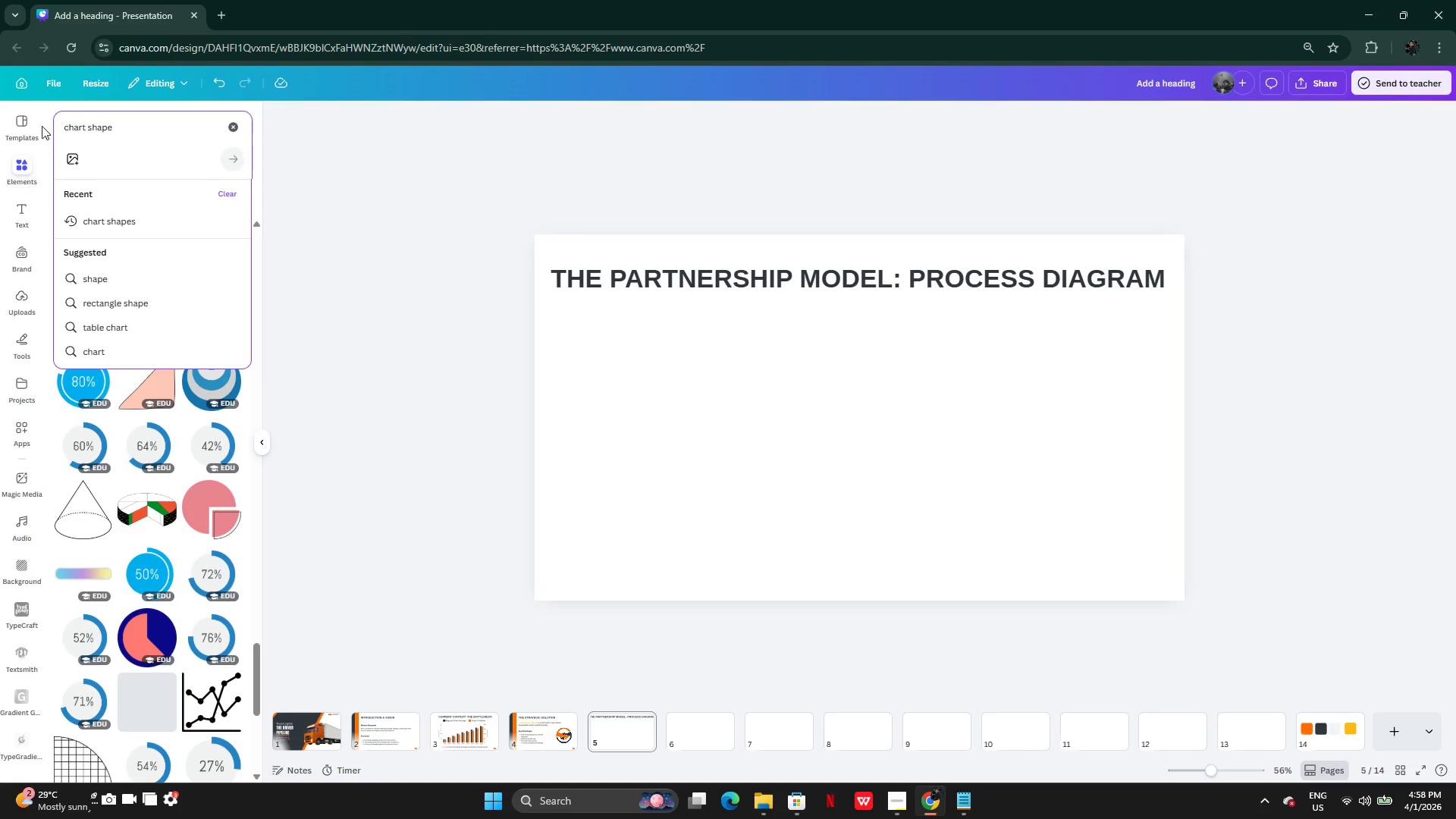 
left_click([40, 125])
 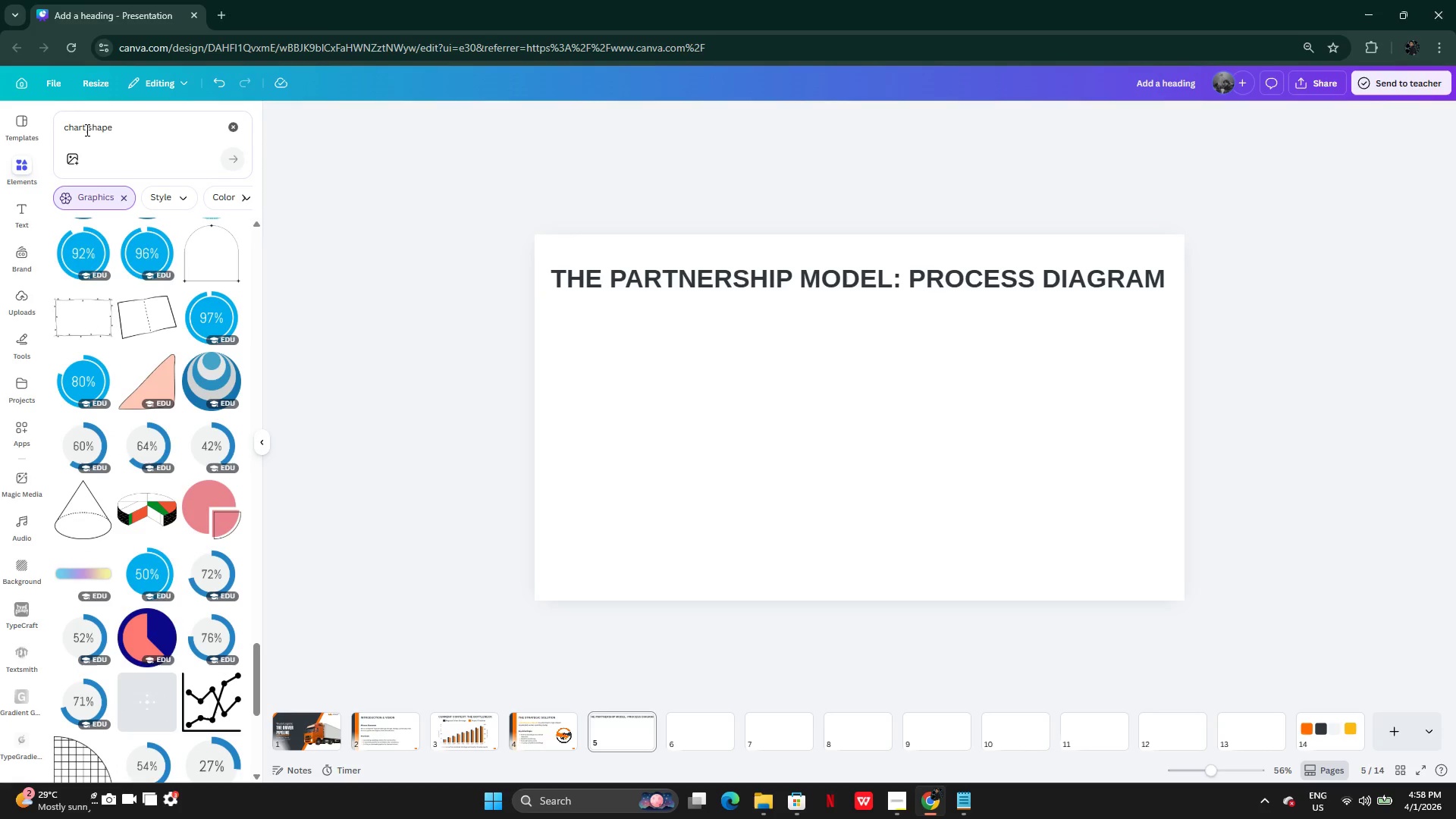 
left_click([86, 130])
 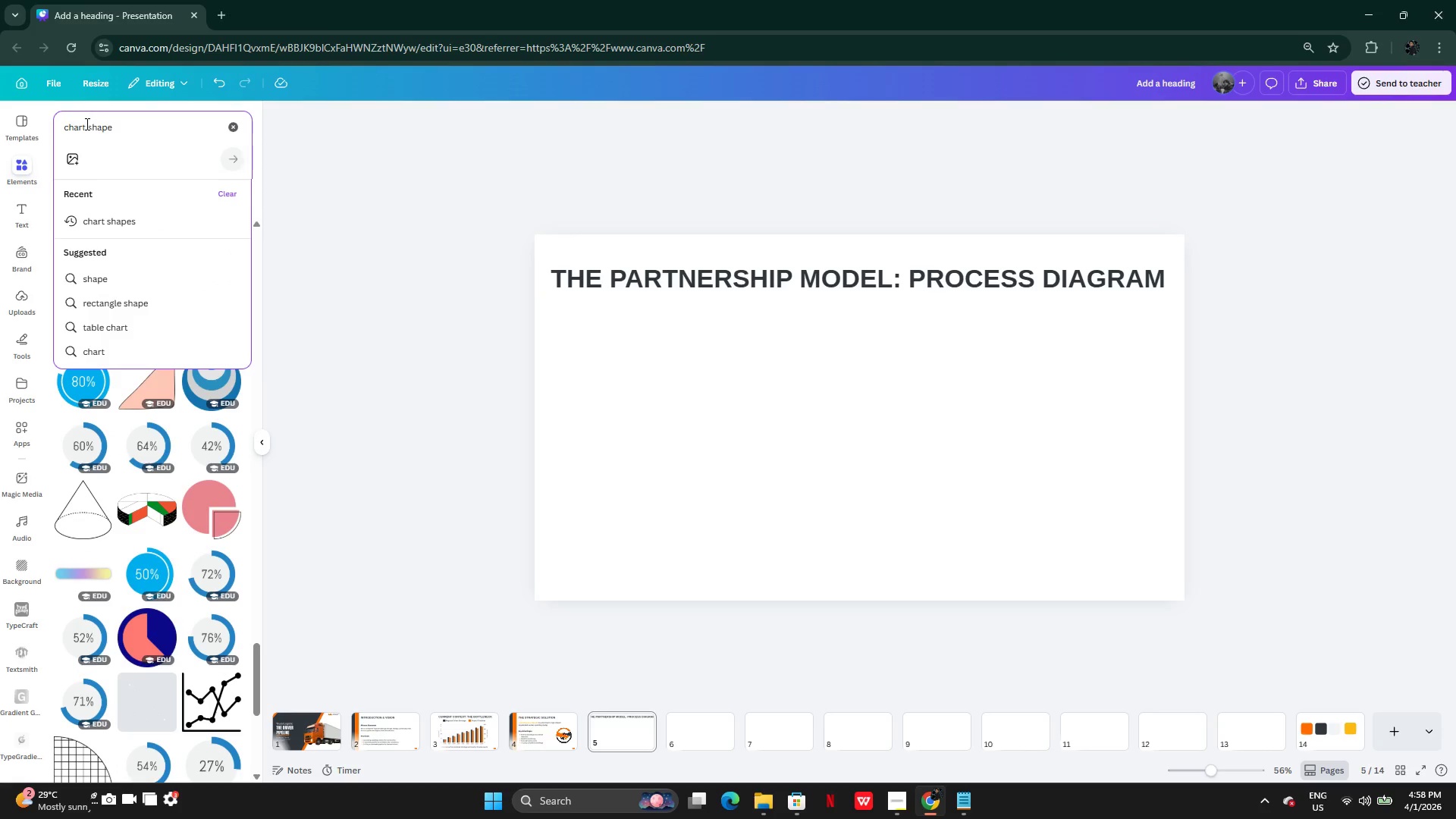 
key(Backspace)
 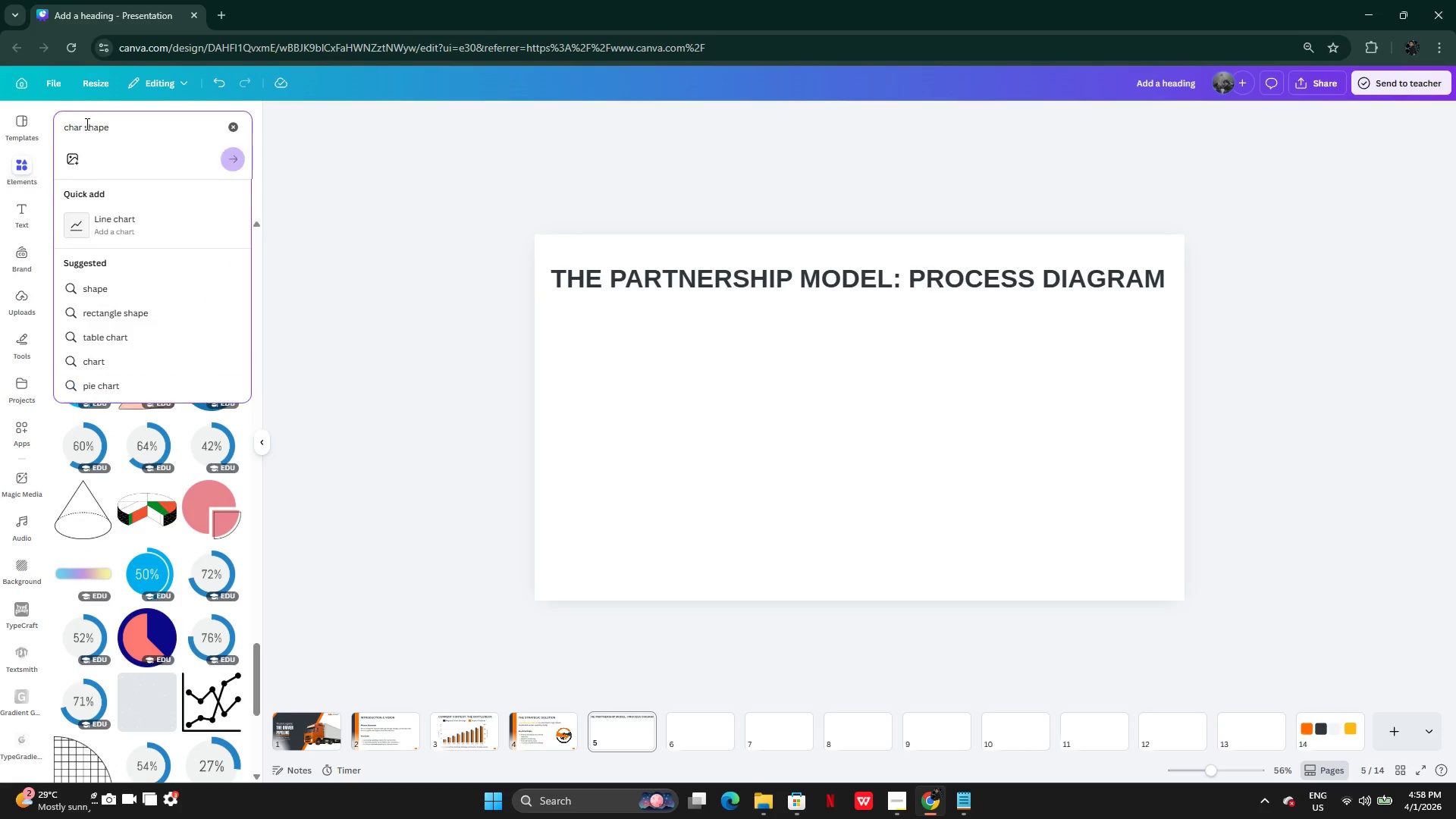 
key(Backspace)
 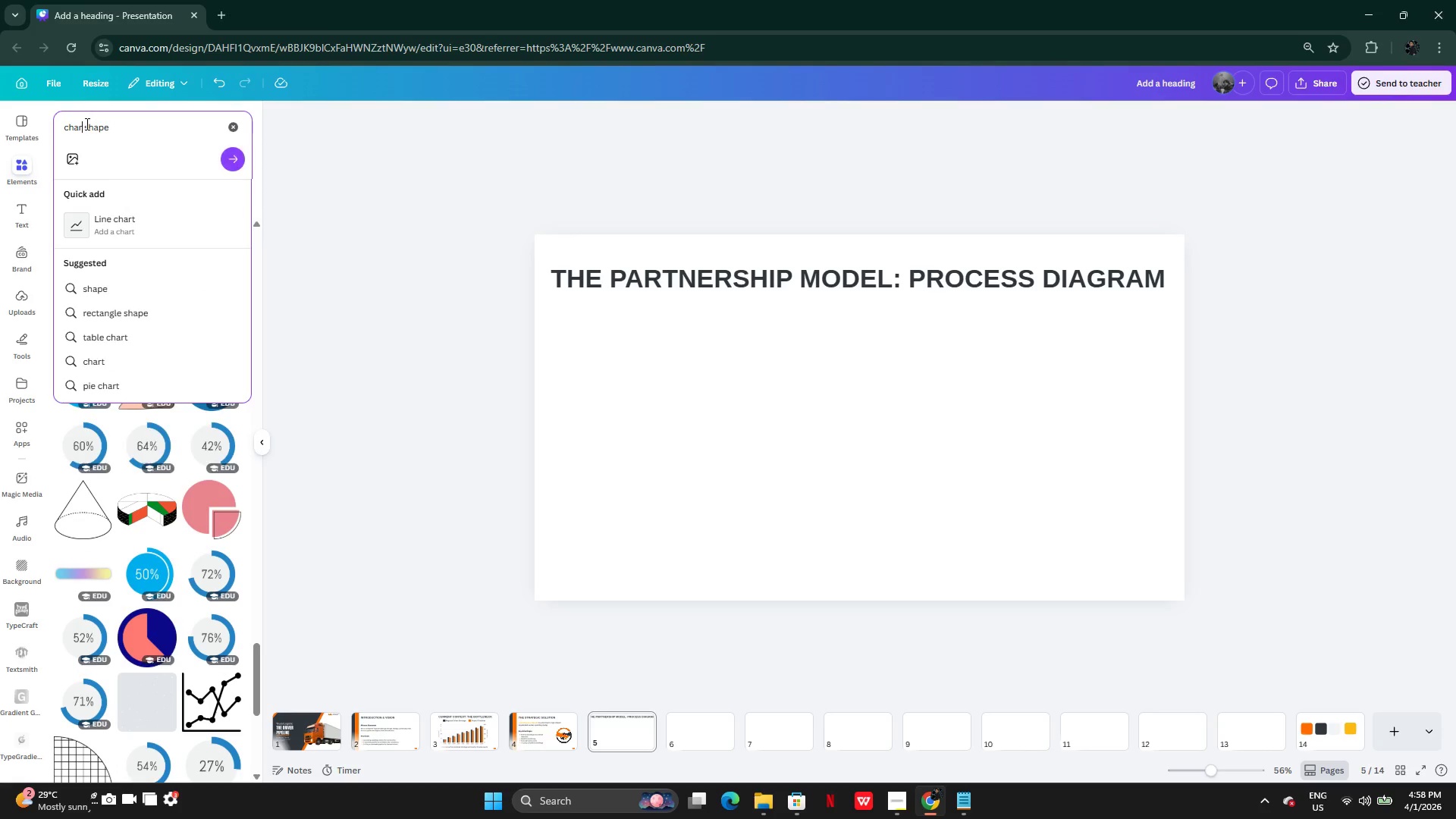 
key(Backspace)
 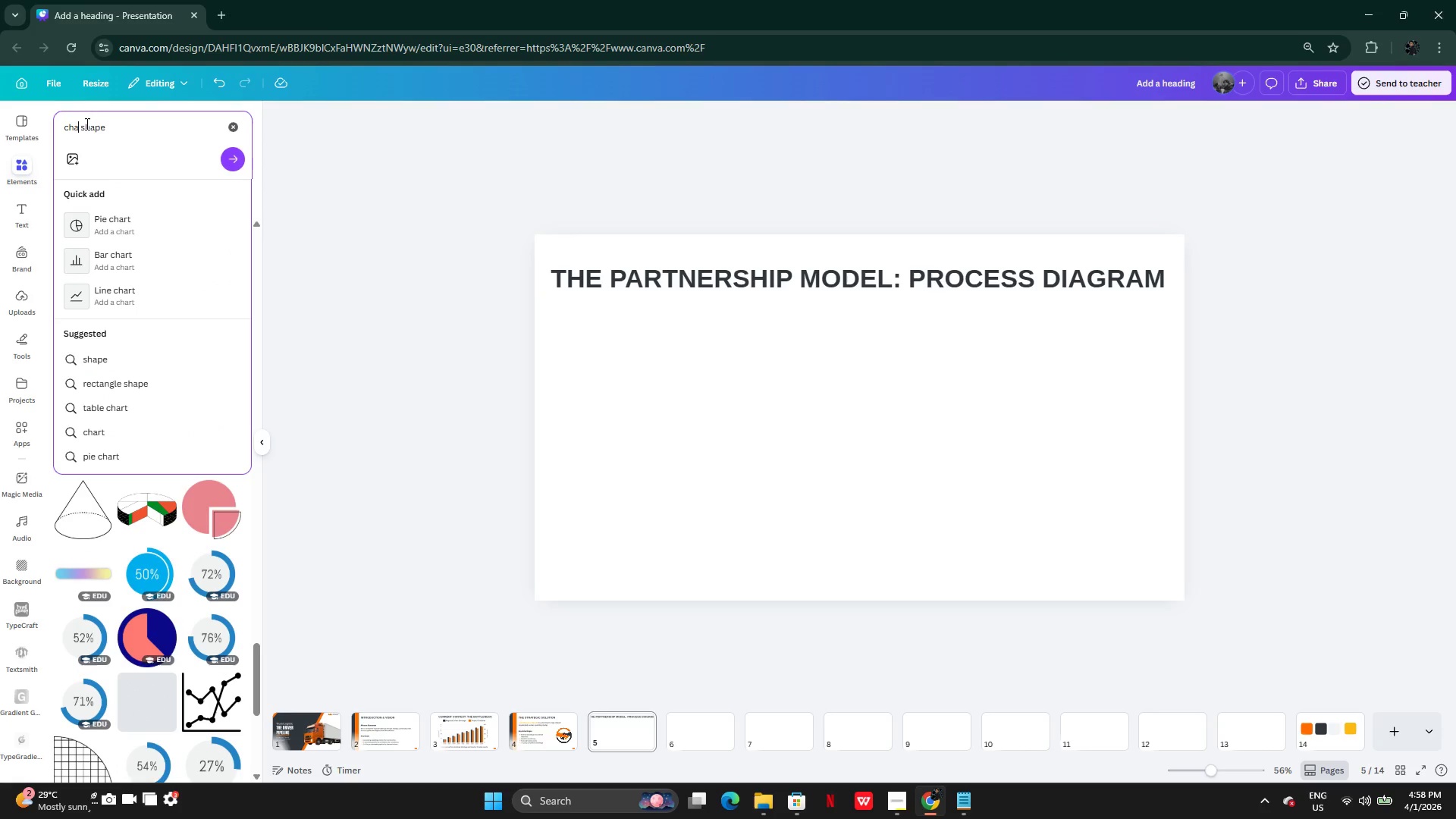 
key(Backspace)
 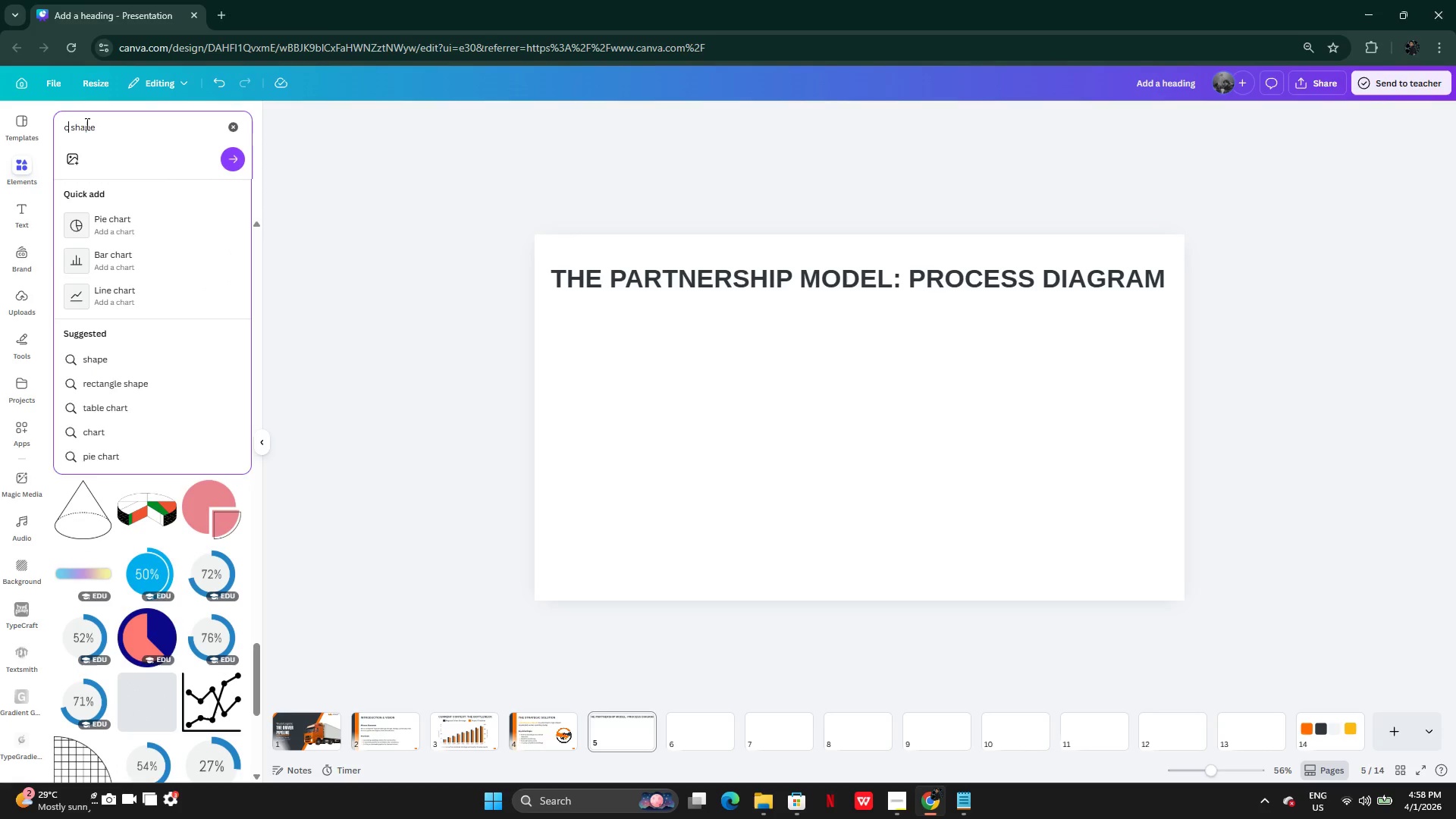 
key(Backspace)
 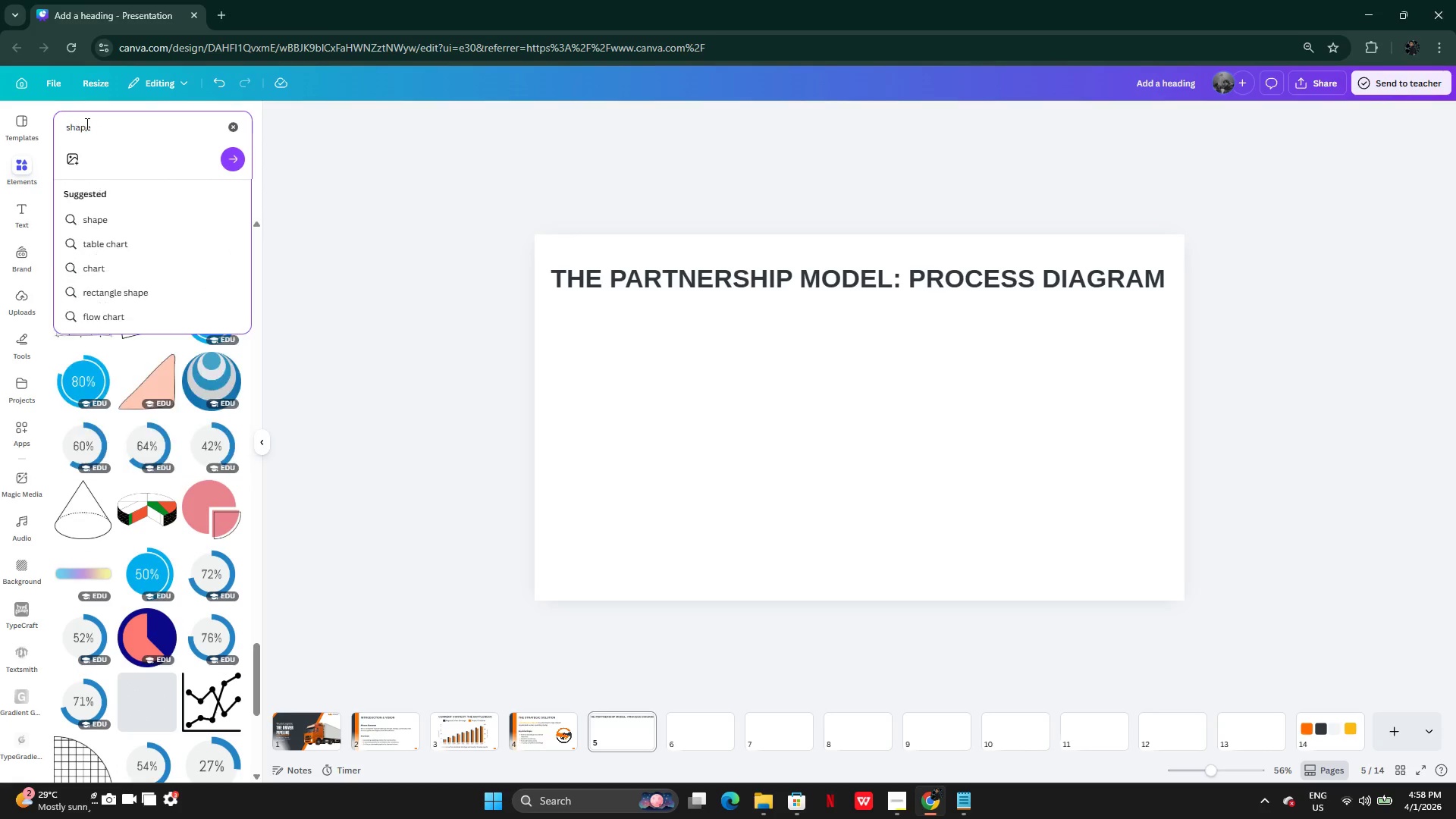 
key(Backspace)
 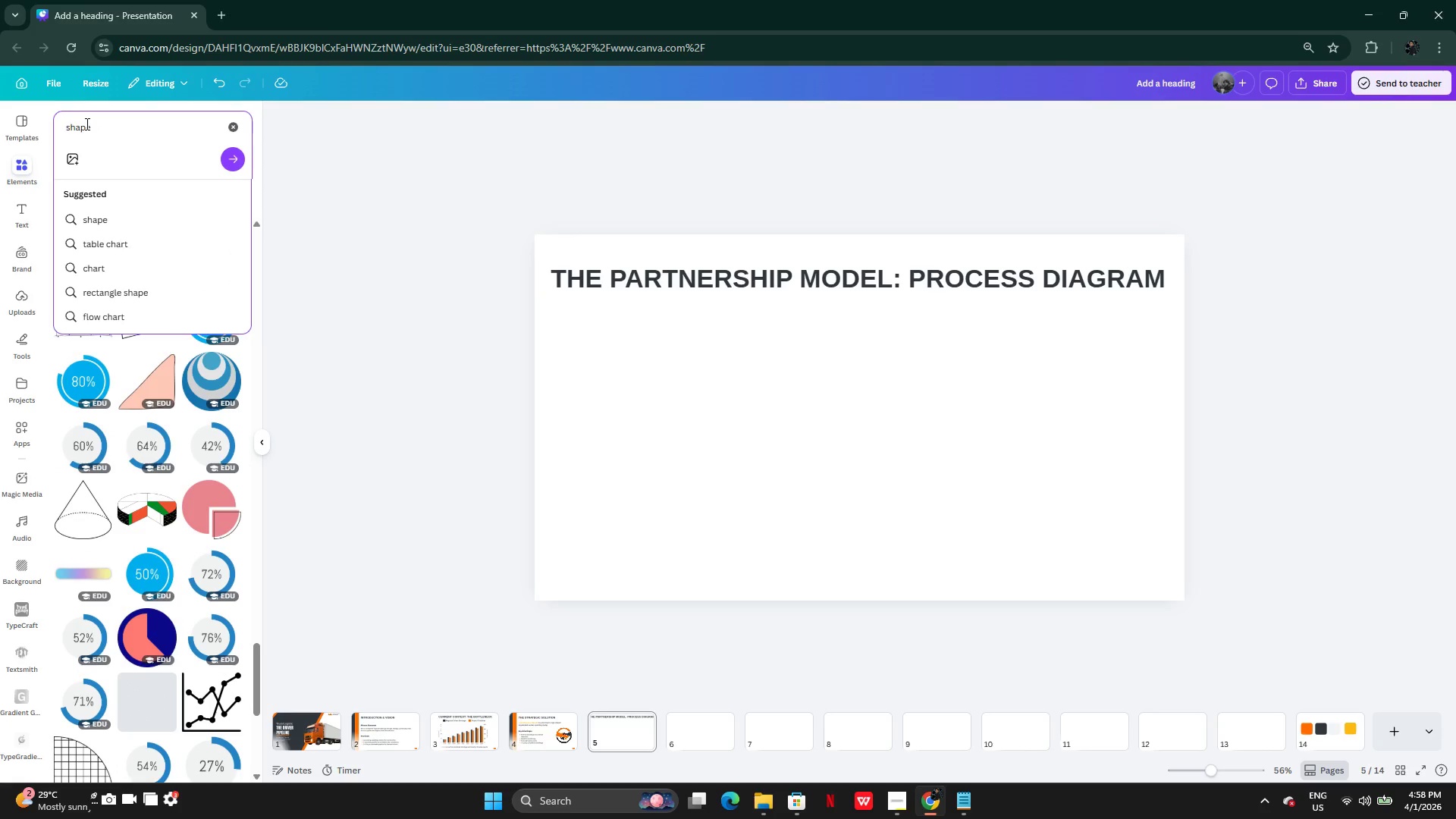 
key(Backspace)
 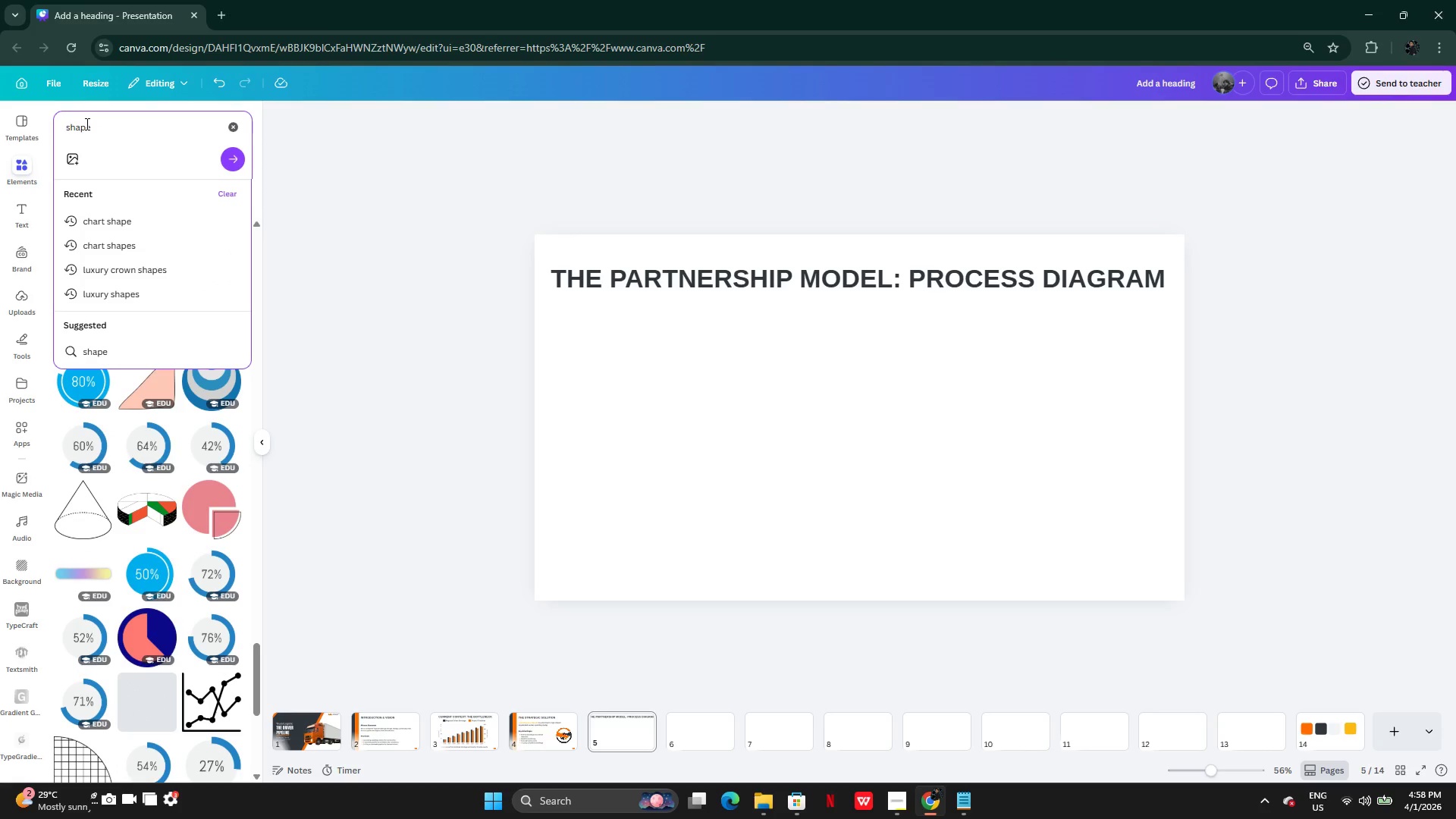 
key(Backspace)
 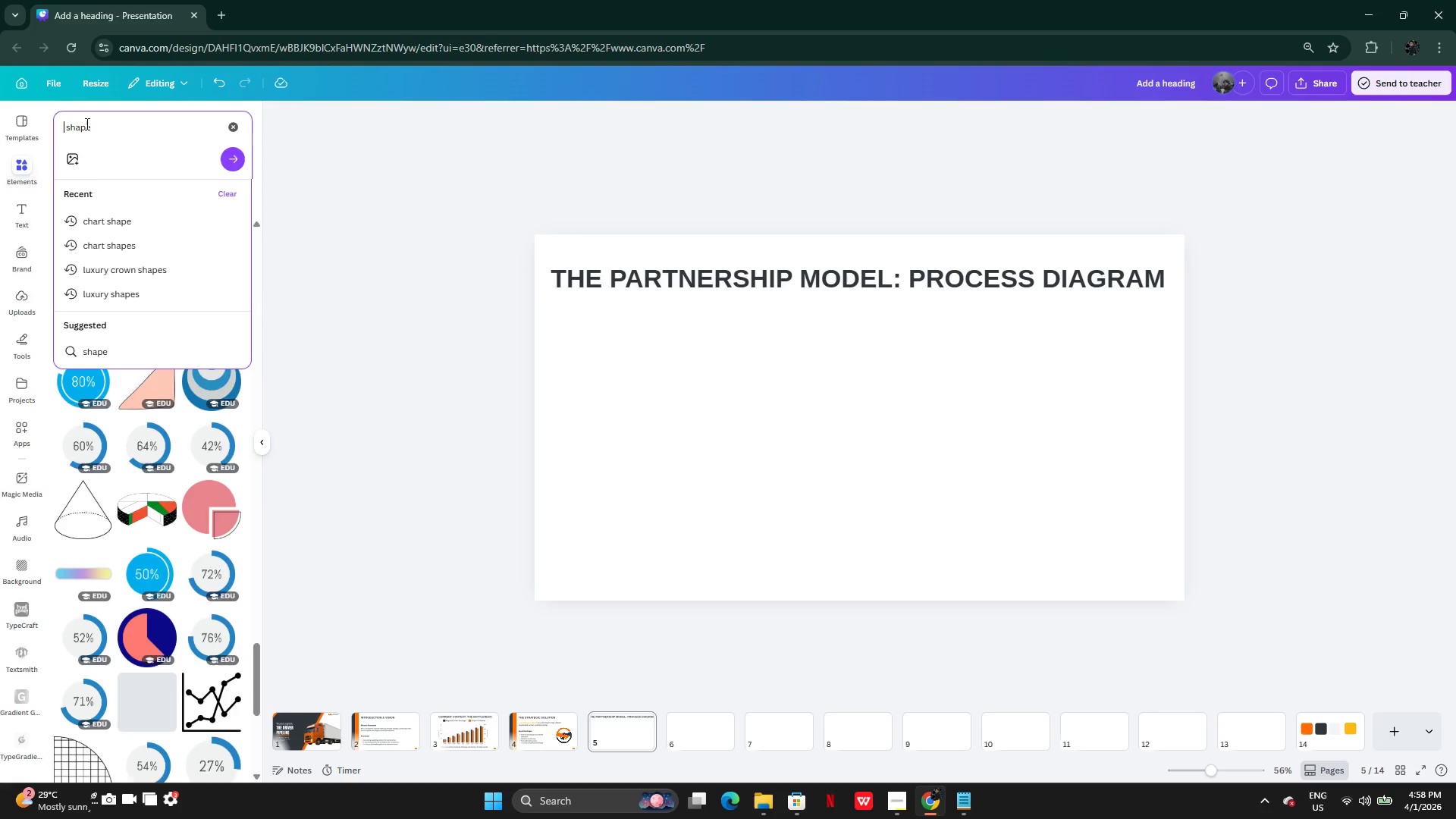 
key(Enter)
 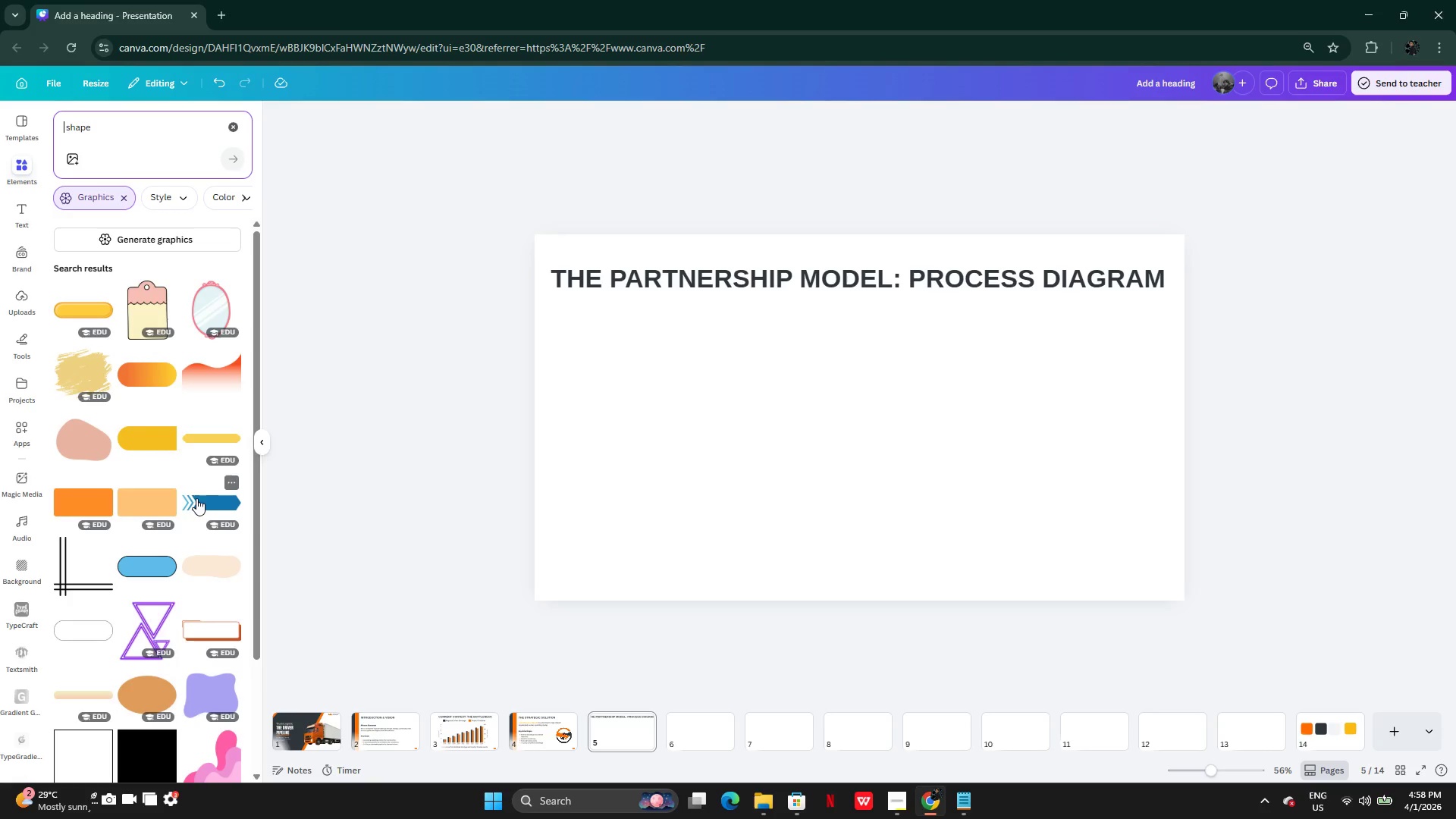 
wait(5.14)
 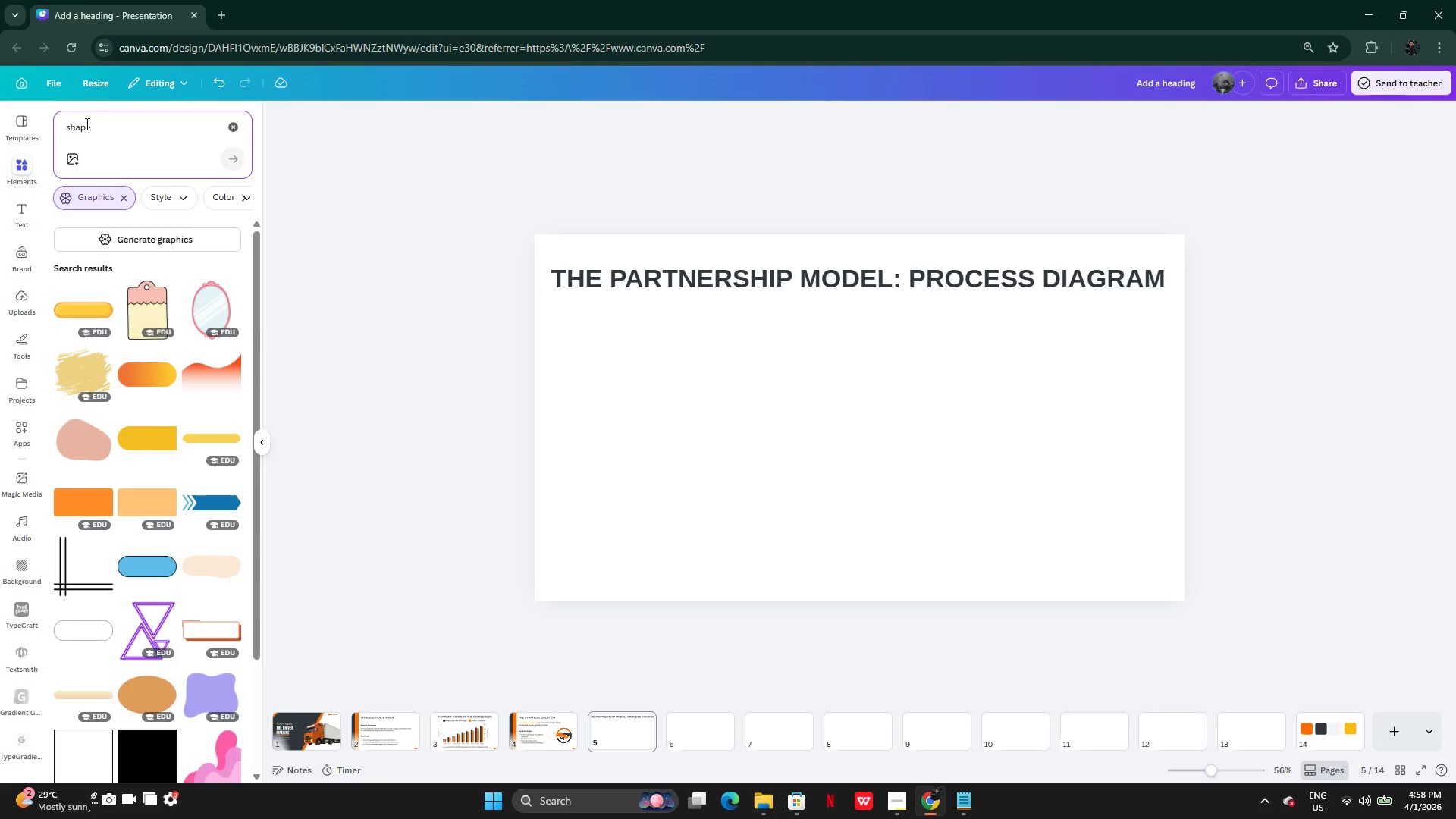 
left_click([234, 480])
 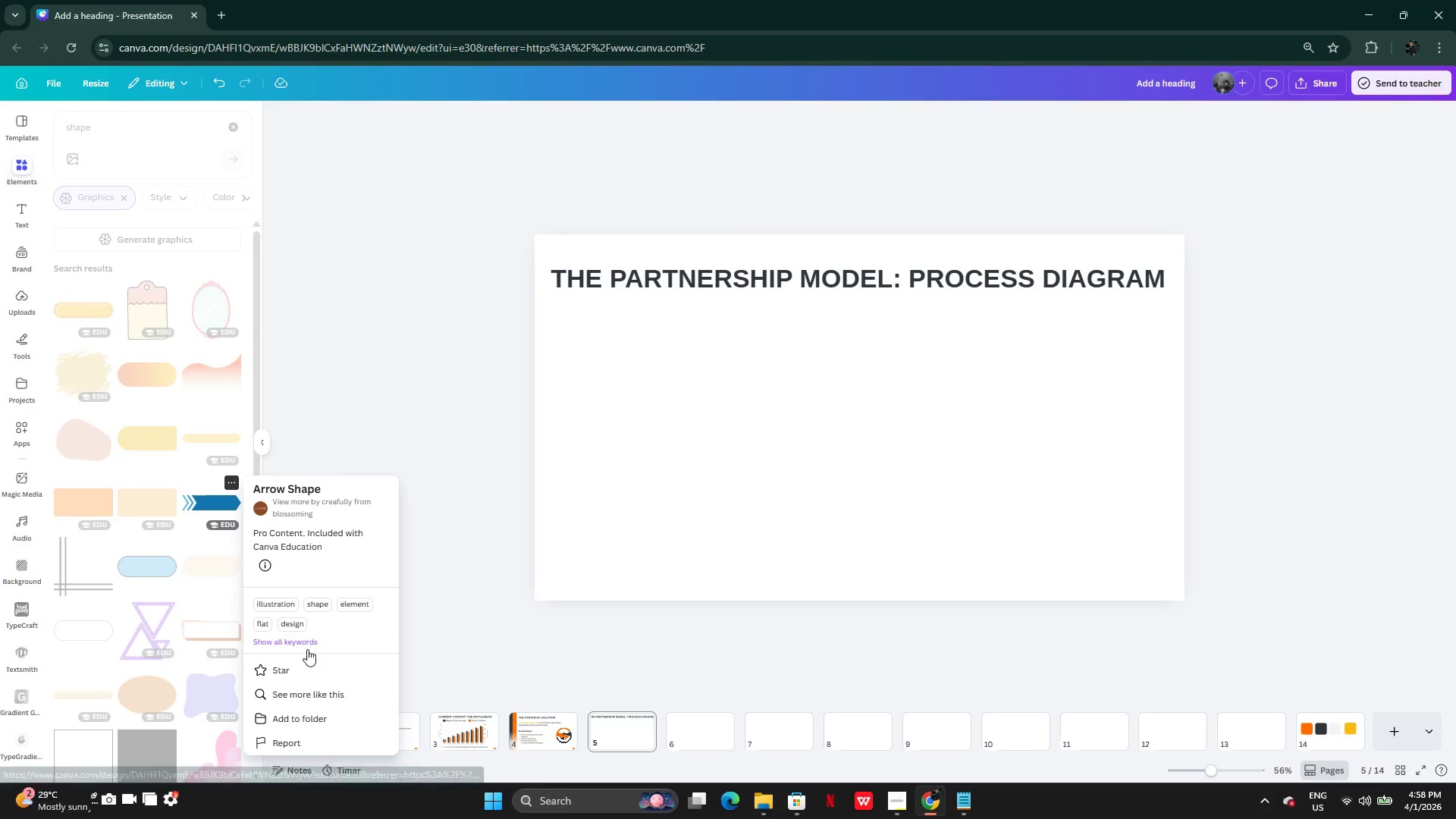 
left_click([306, 692])
 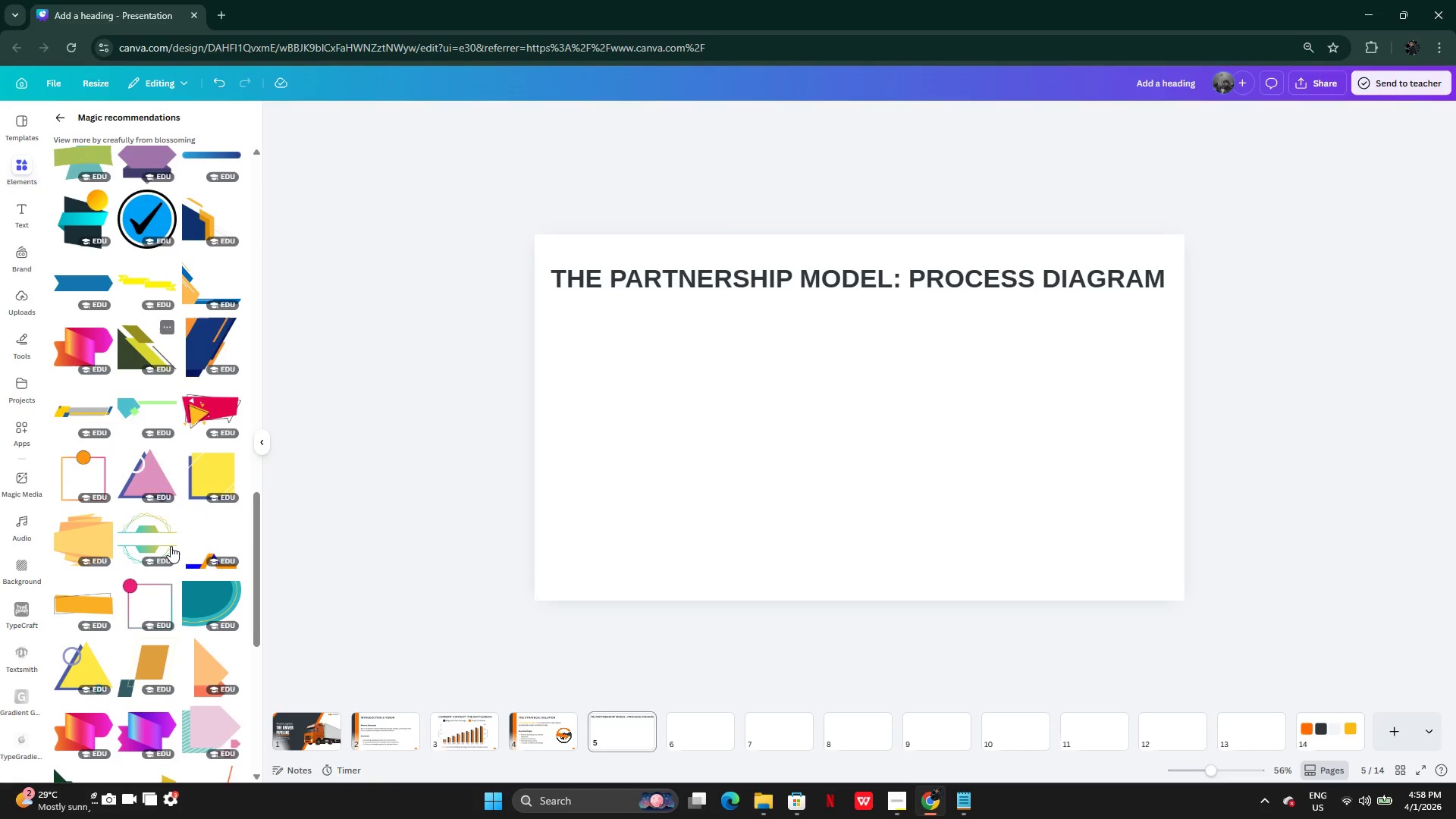 
wait(14.8)
 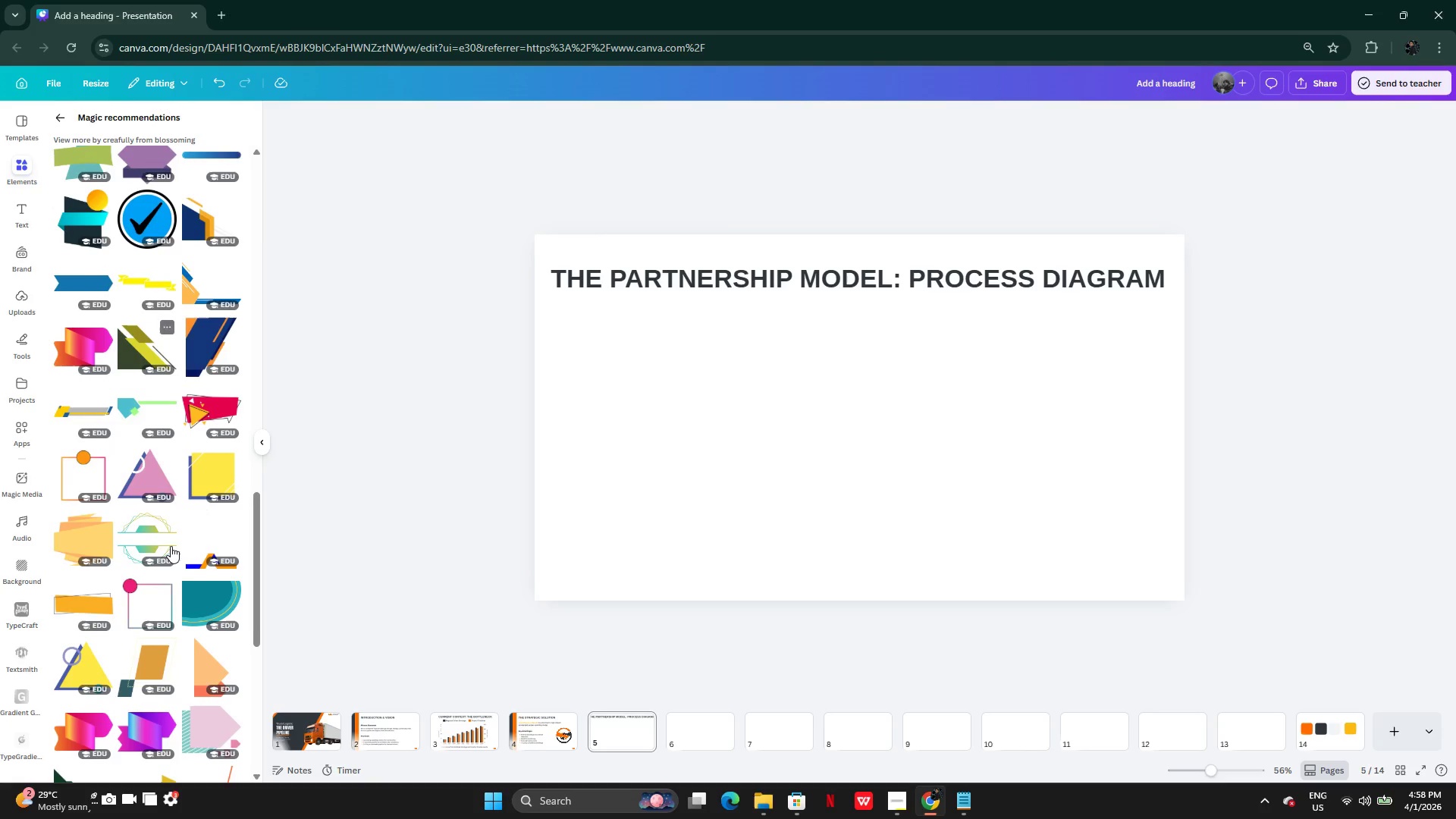 
left_click([202, 425])
 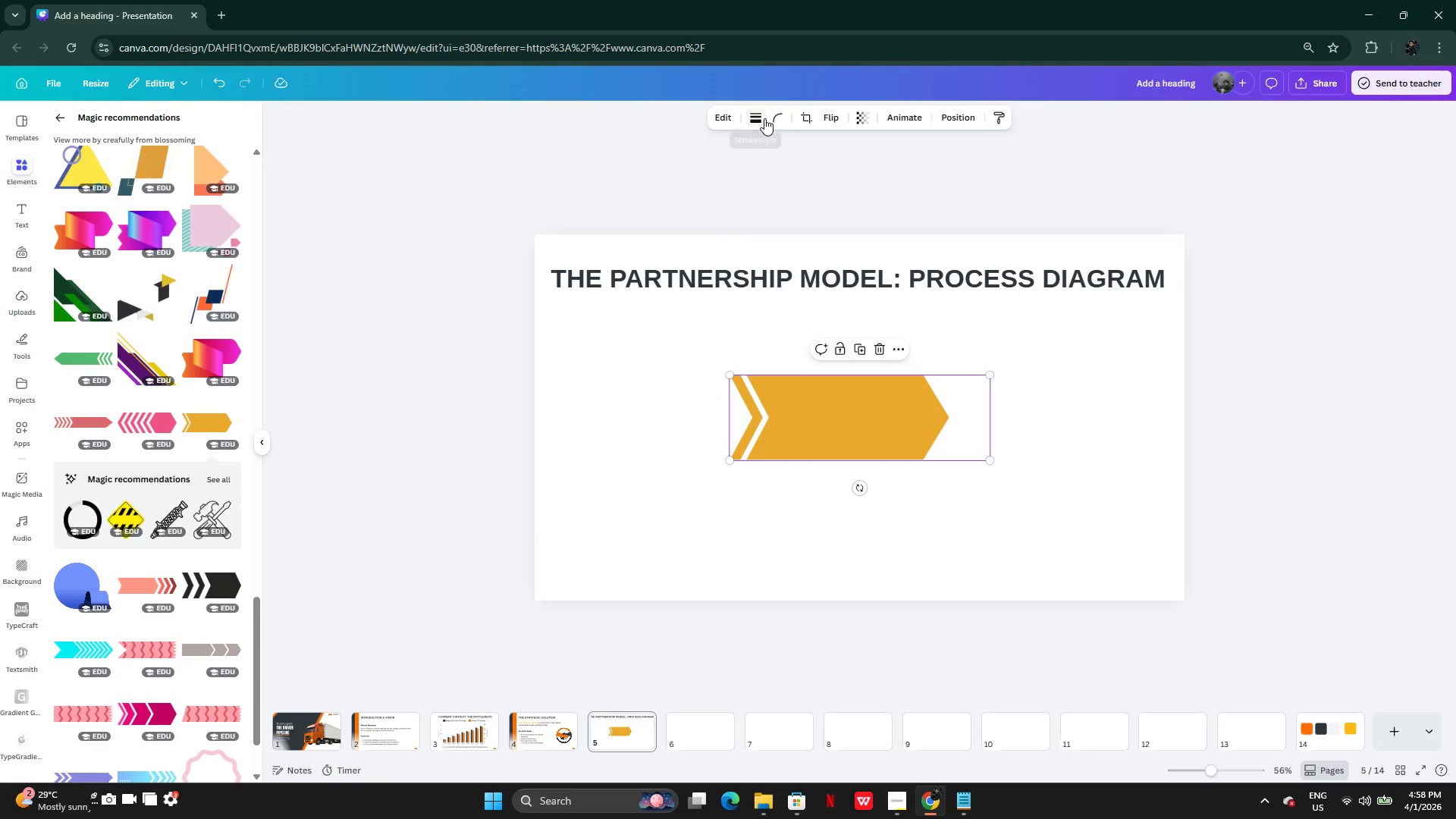 
left_click([737, 119])
 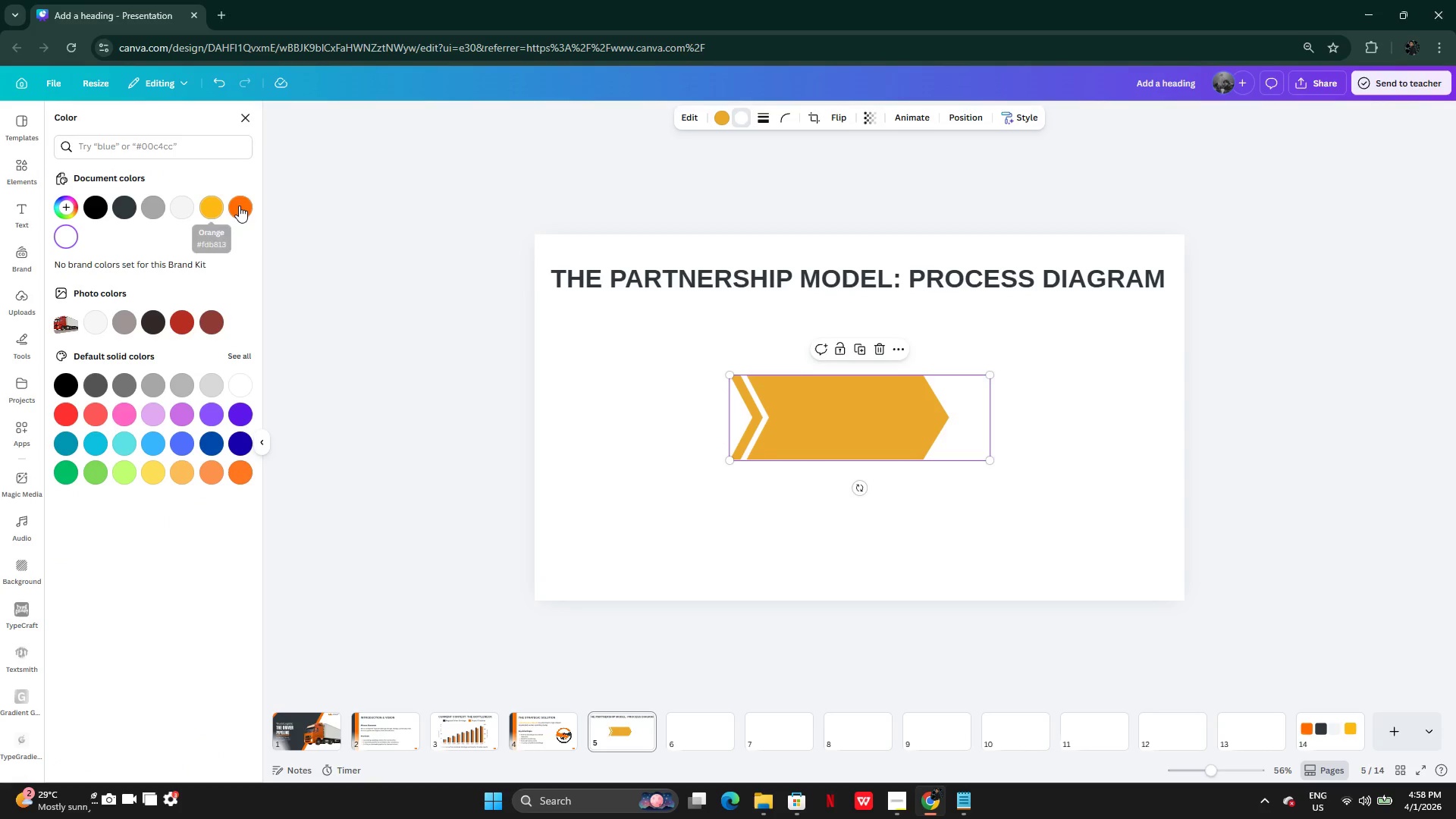 
mouse_move([231, 212])
 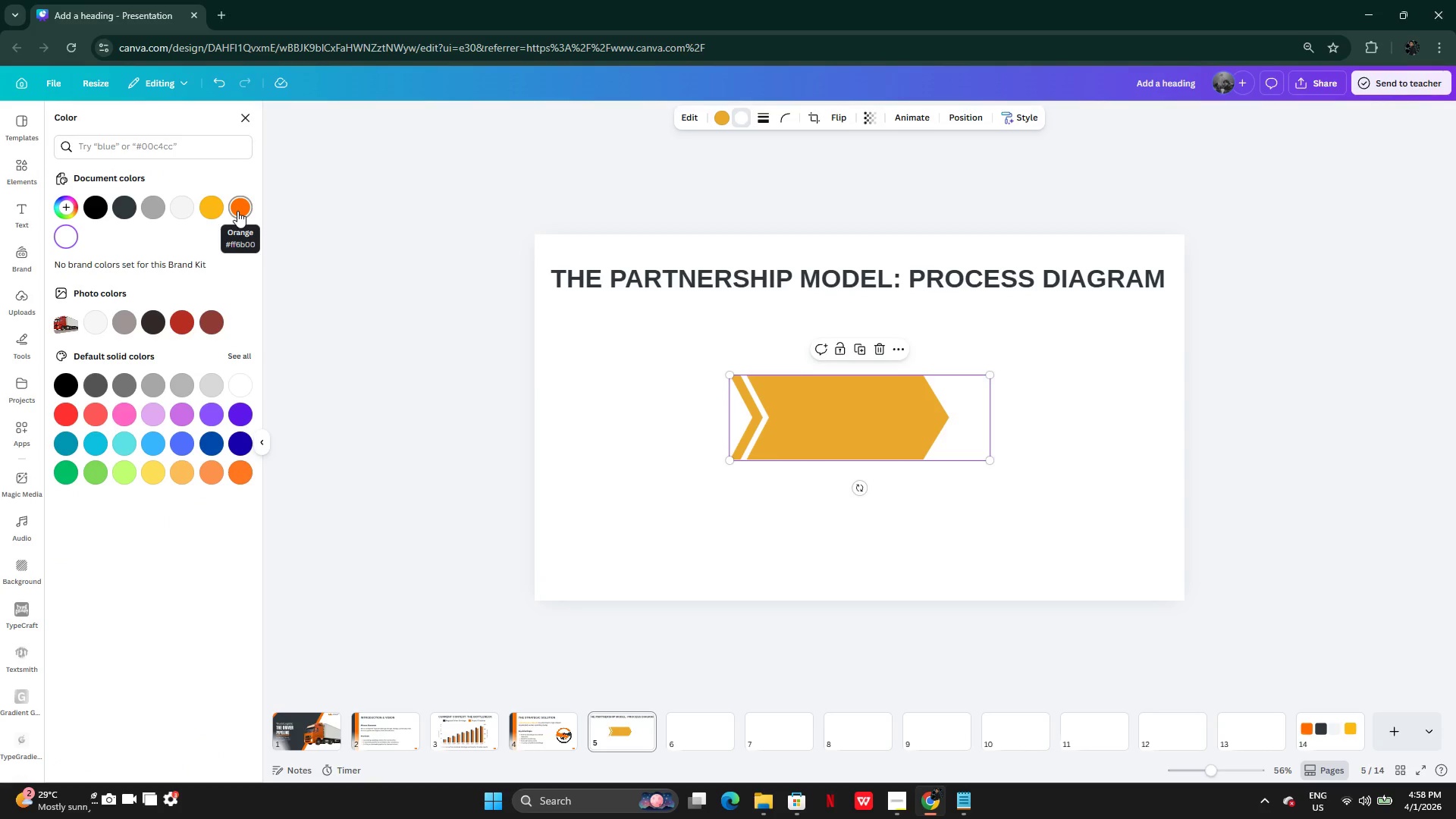 
mouse_move([214, 212])
 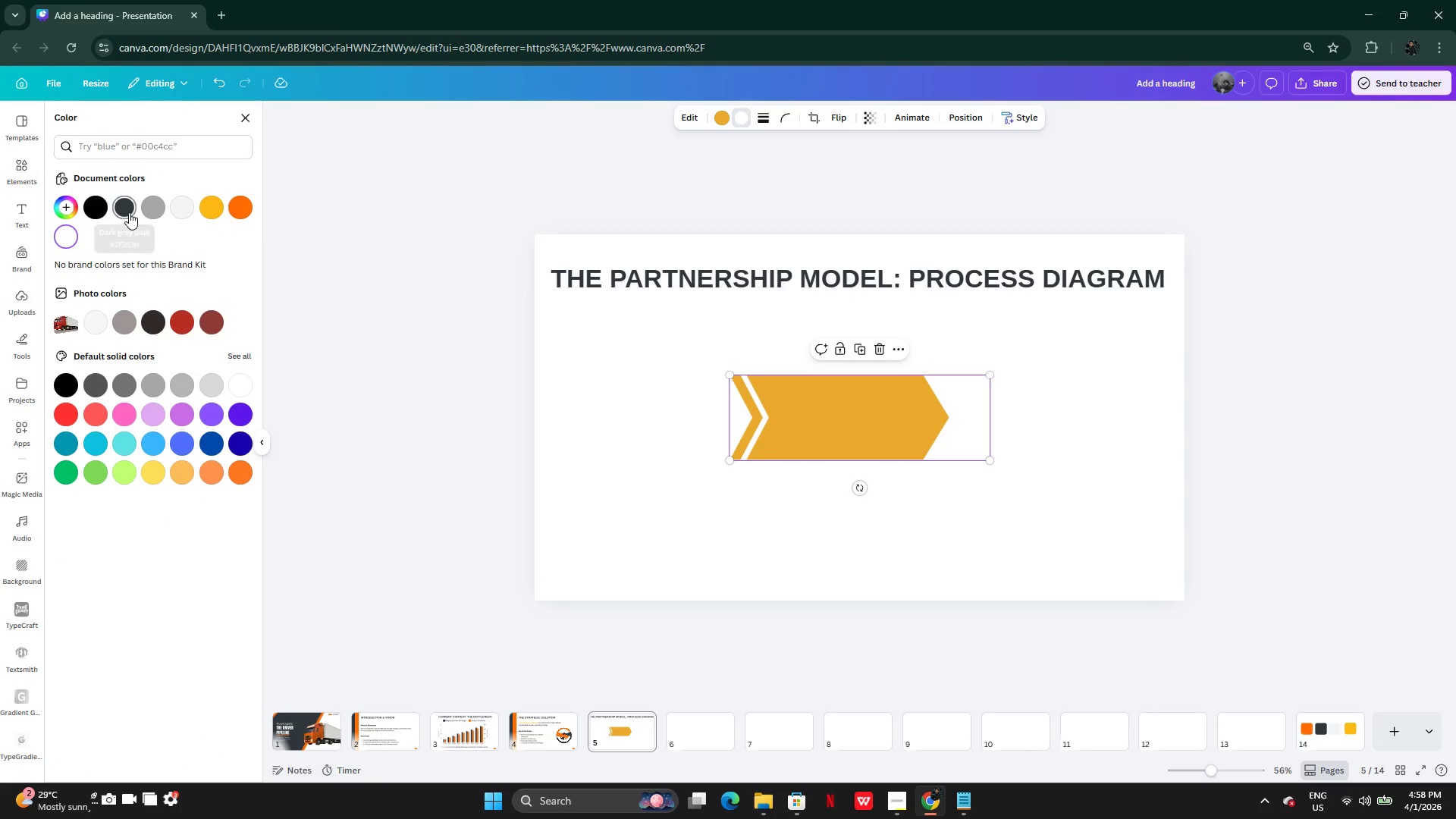 
left_click([129, 212])
 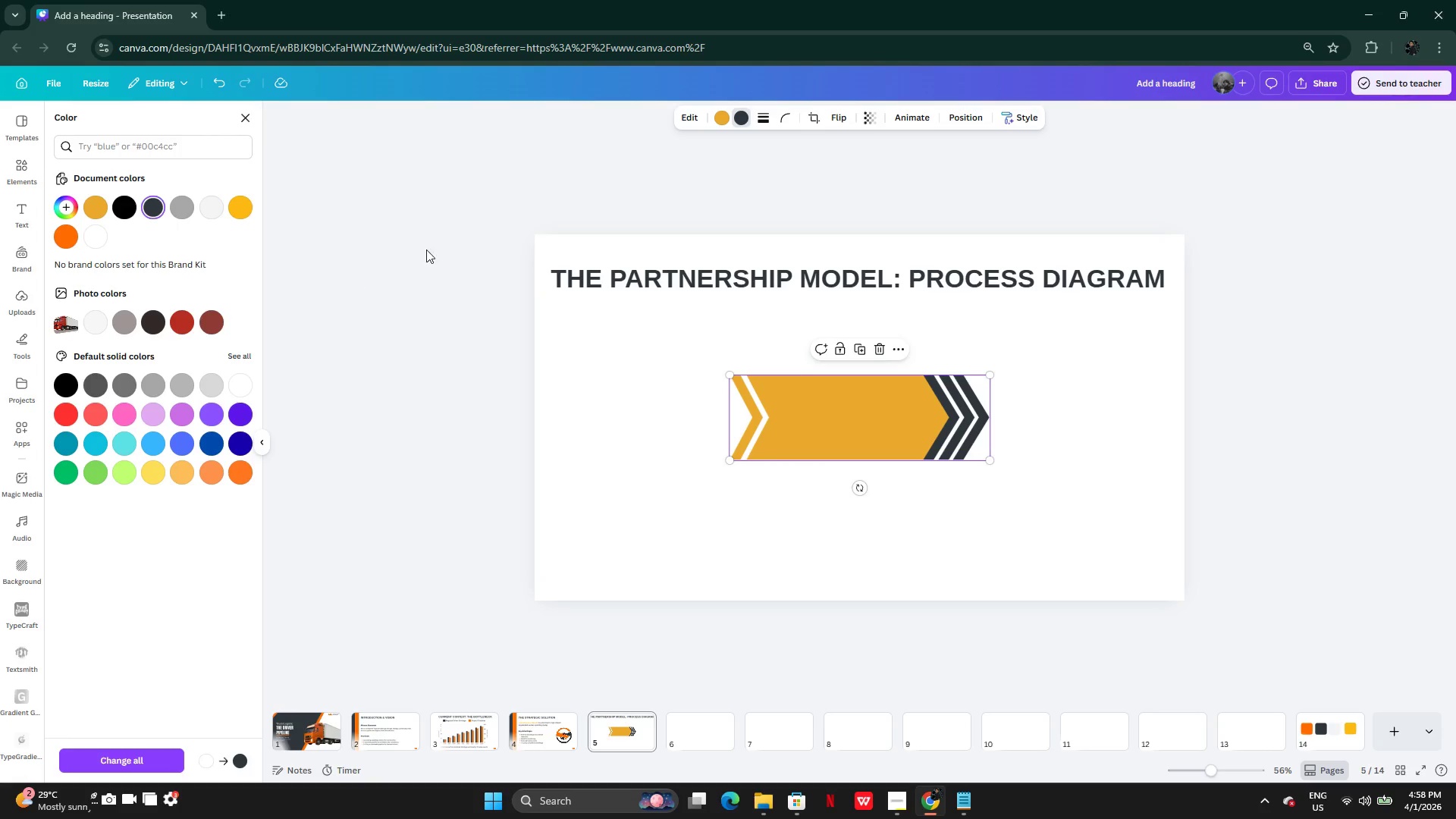 
left_click([723, 119])
 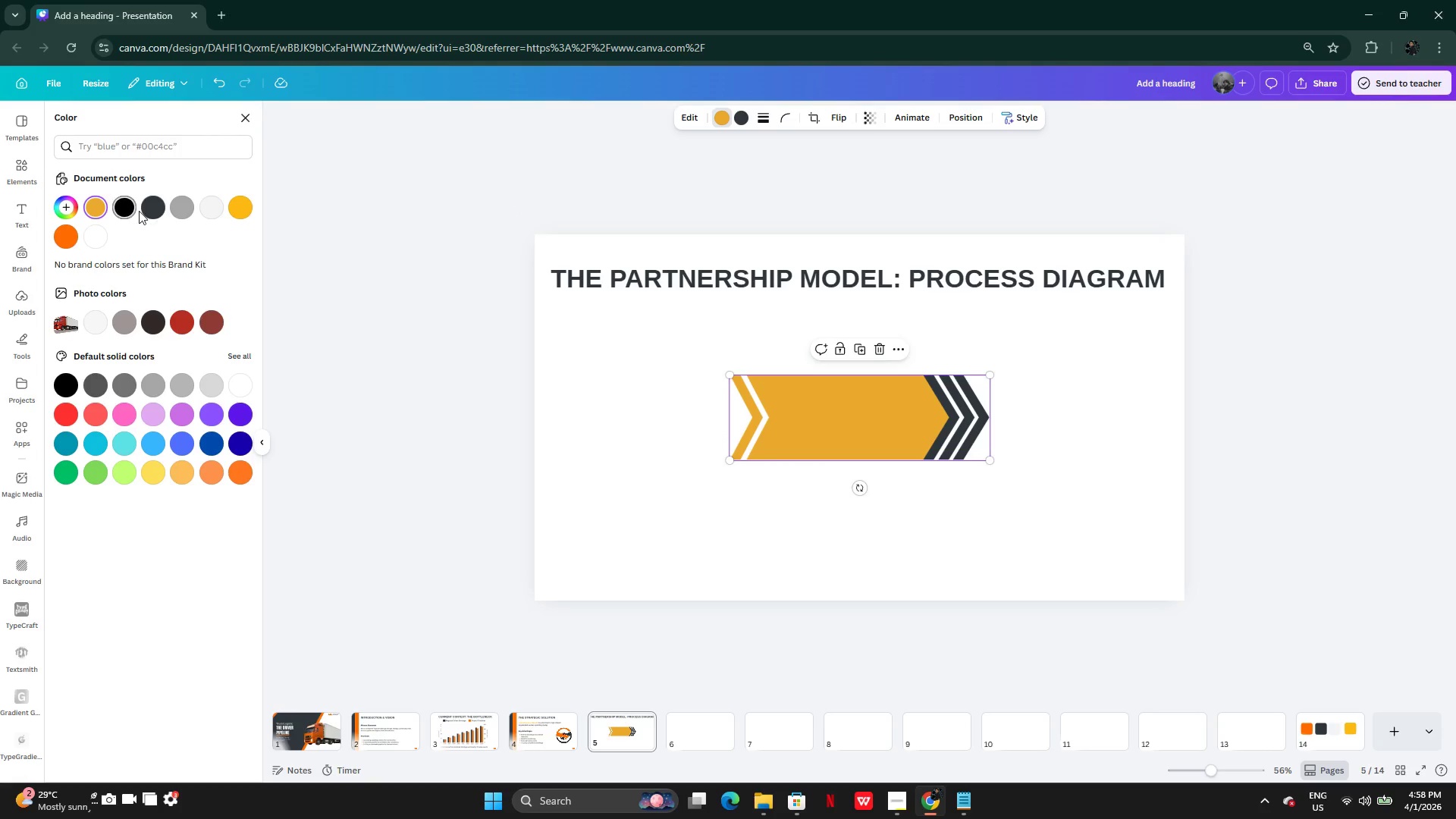 
left_click([150, 211])
 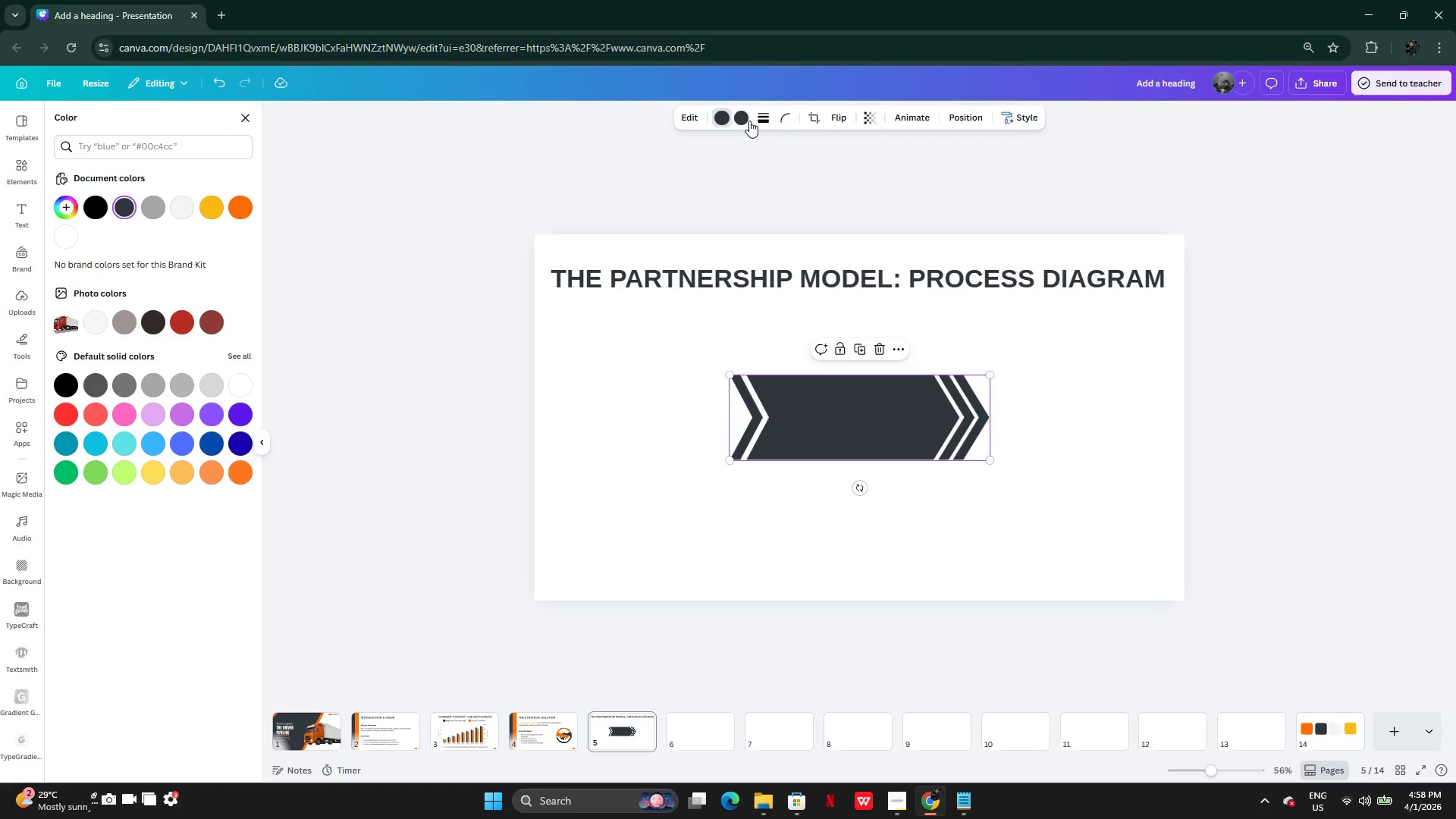 
left_click([745, 121])
 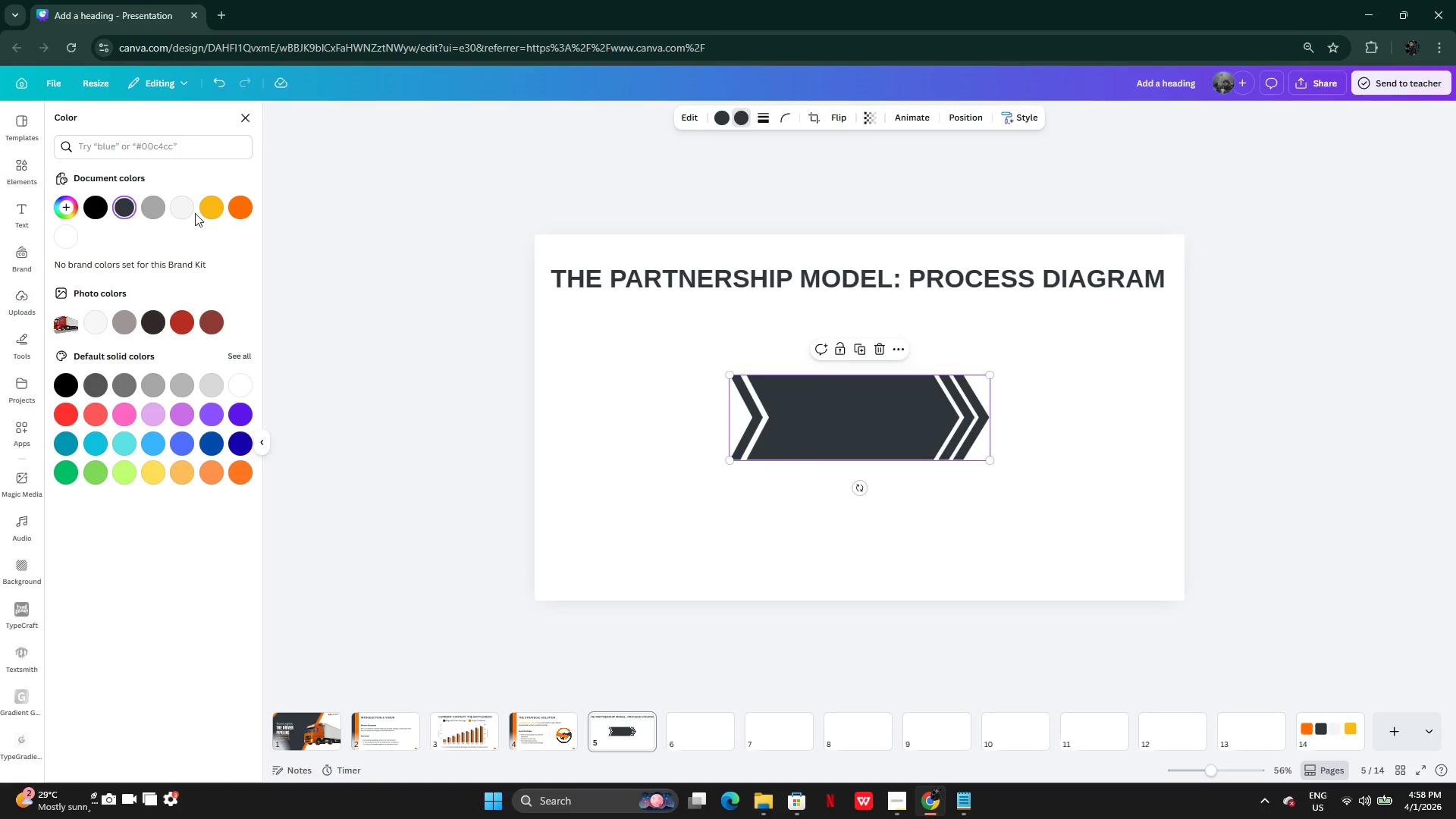 
left_click([214, 209])
 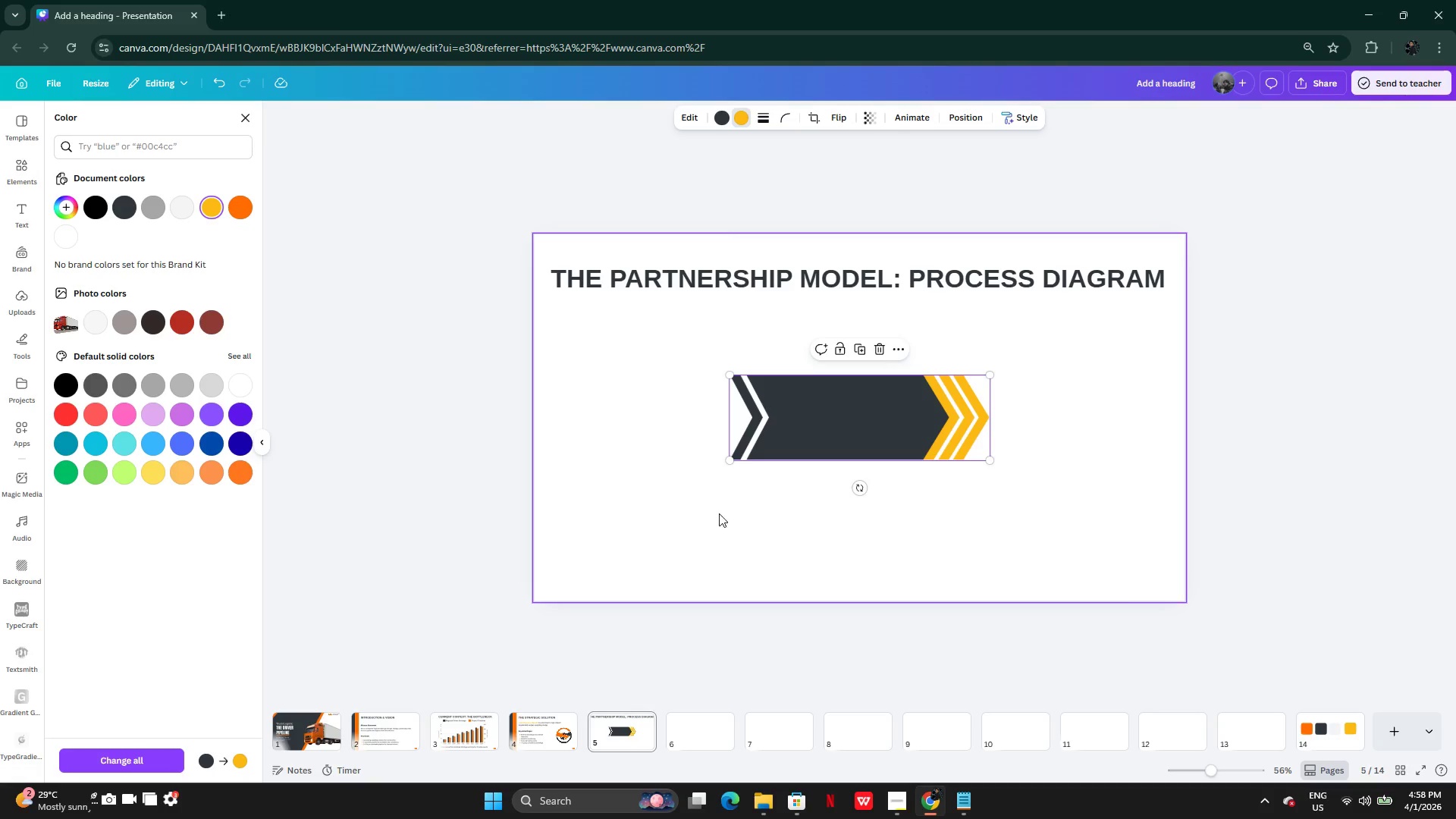 
key(Control+Z)
 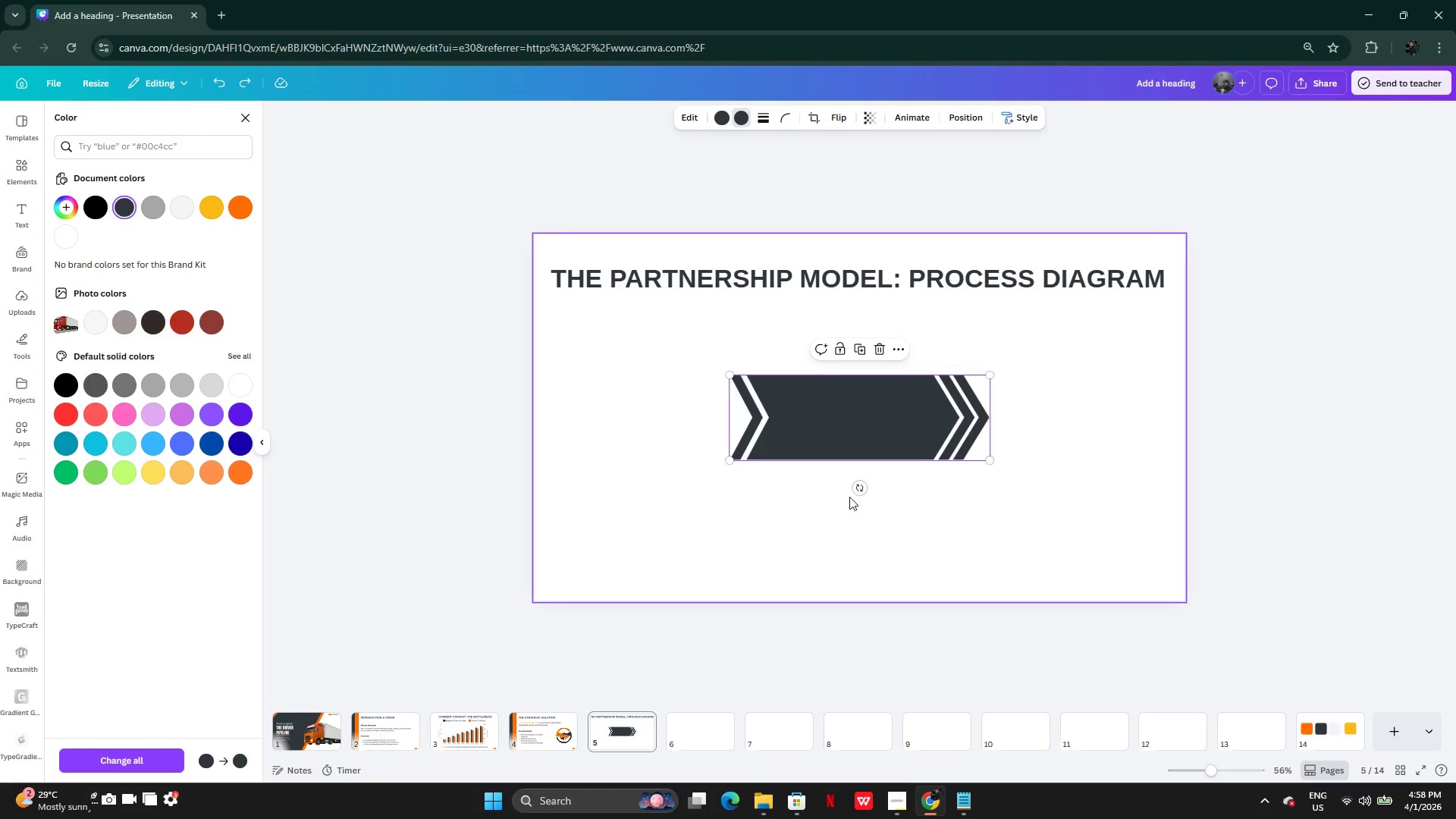 
hold_key(key=ControlLeft, duration=0.42)
 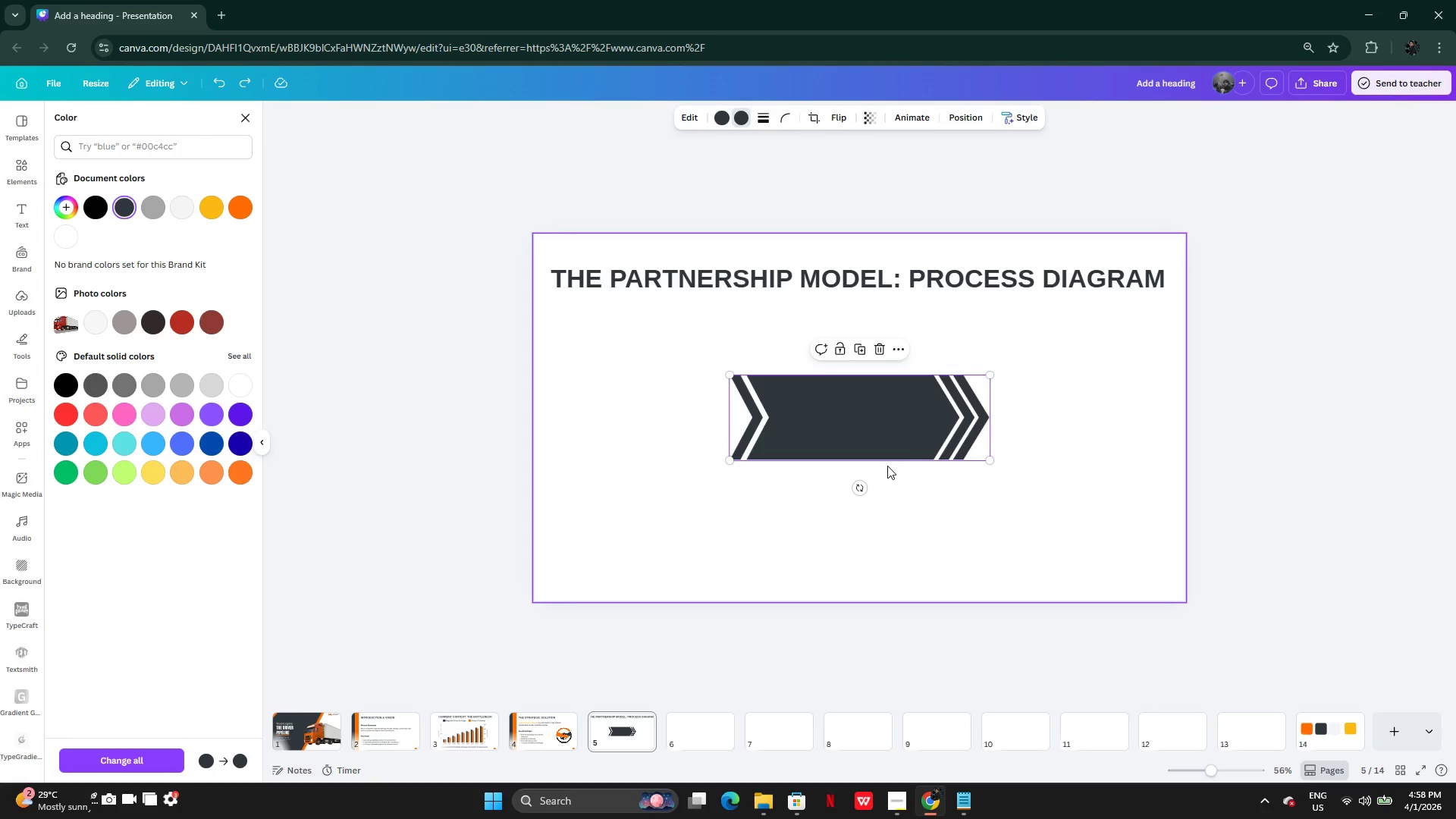 
key(Control+Z)
 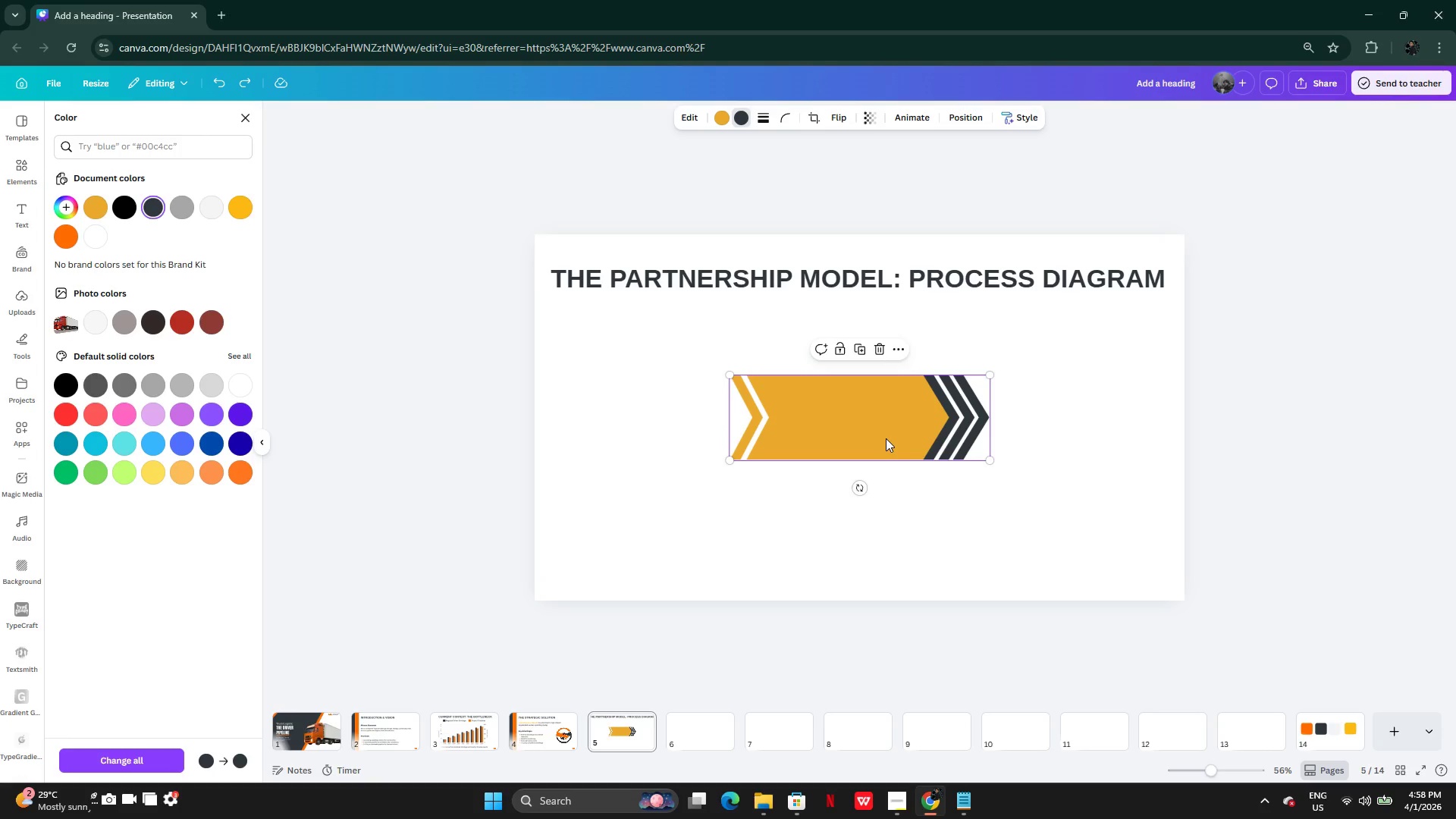 
key(Control+Y)
 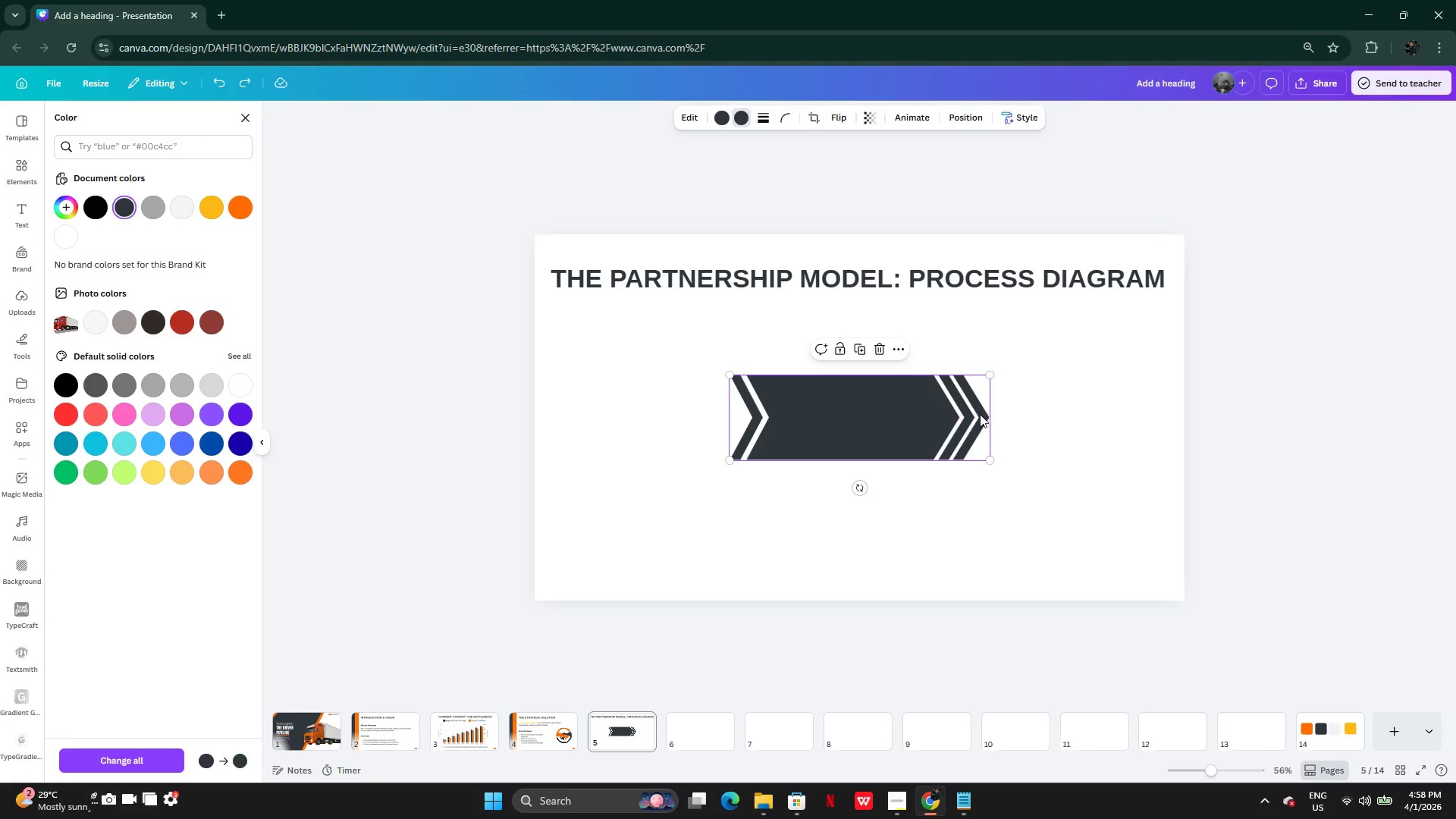 
left_click([980, 414])
 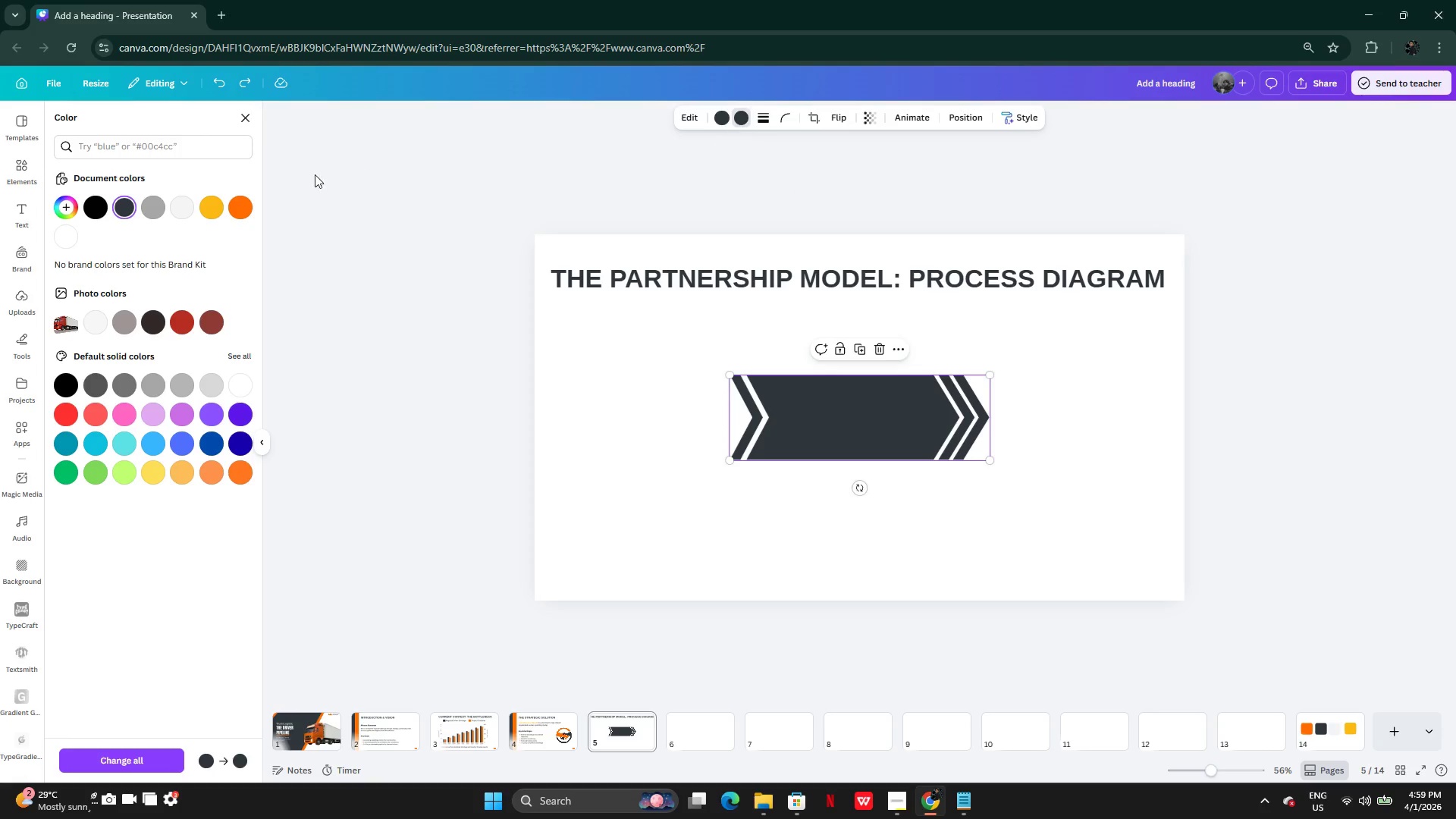 
left_click([64, 234])
 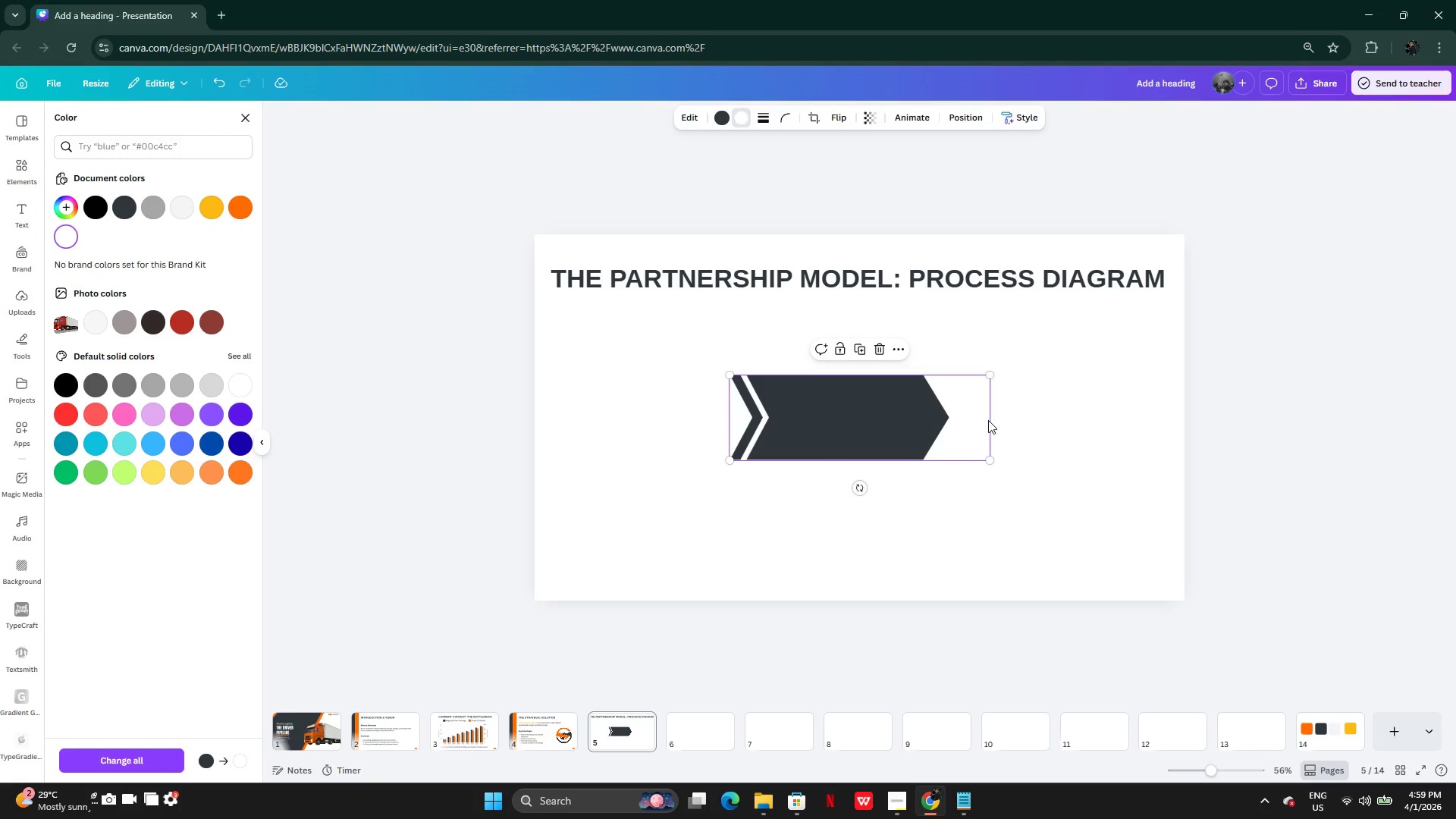 
left_click([988, 420])
 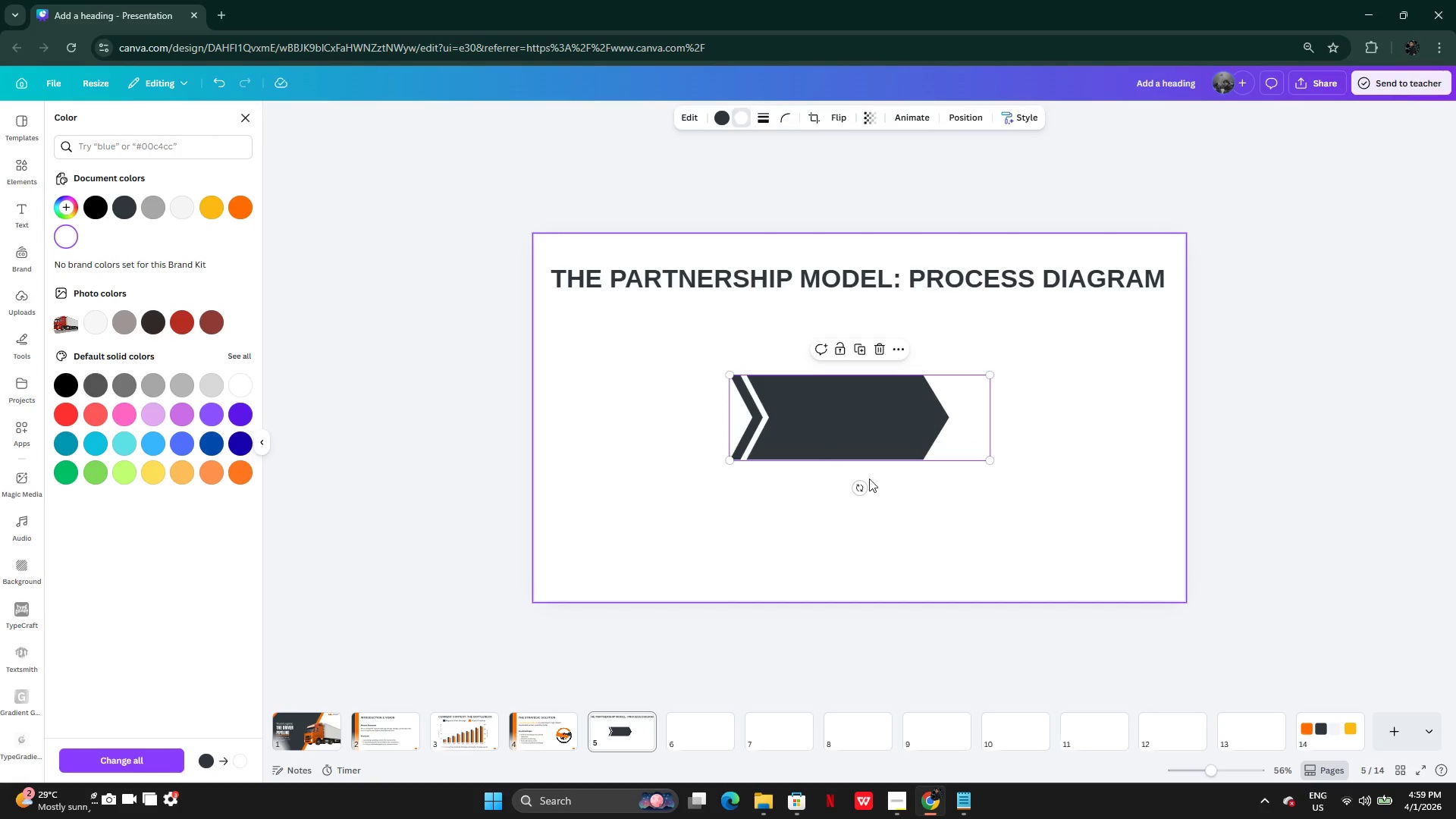 
double_click([885, 408])
 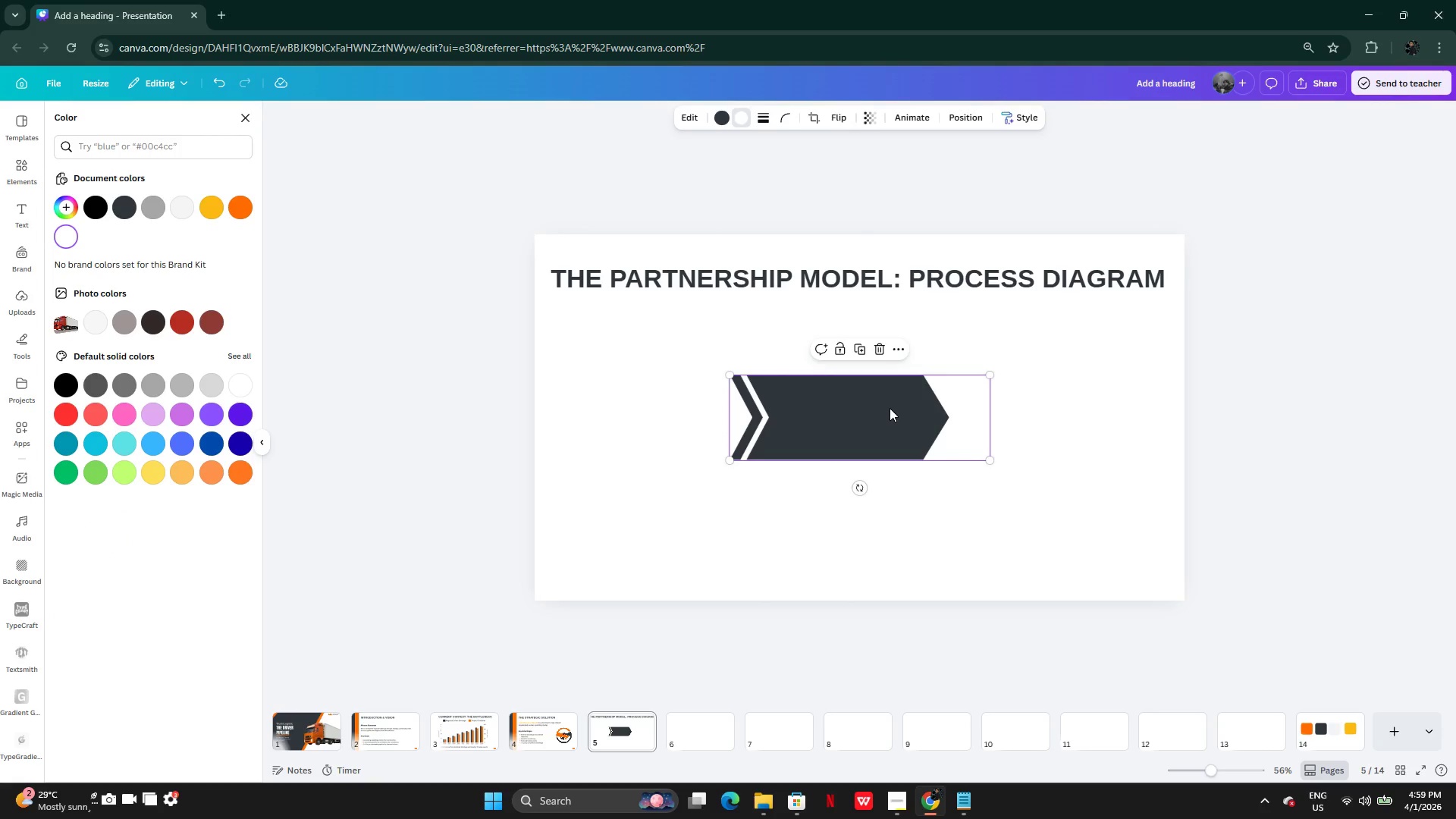 
left_click_drag(start_coordinate=[890, 408], to_coordinate=[750, 409])
 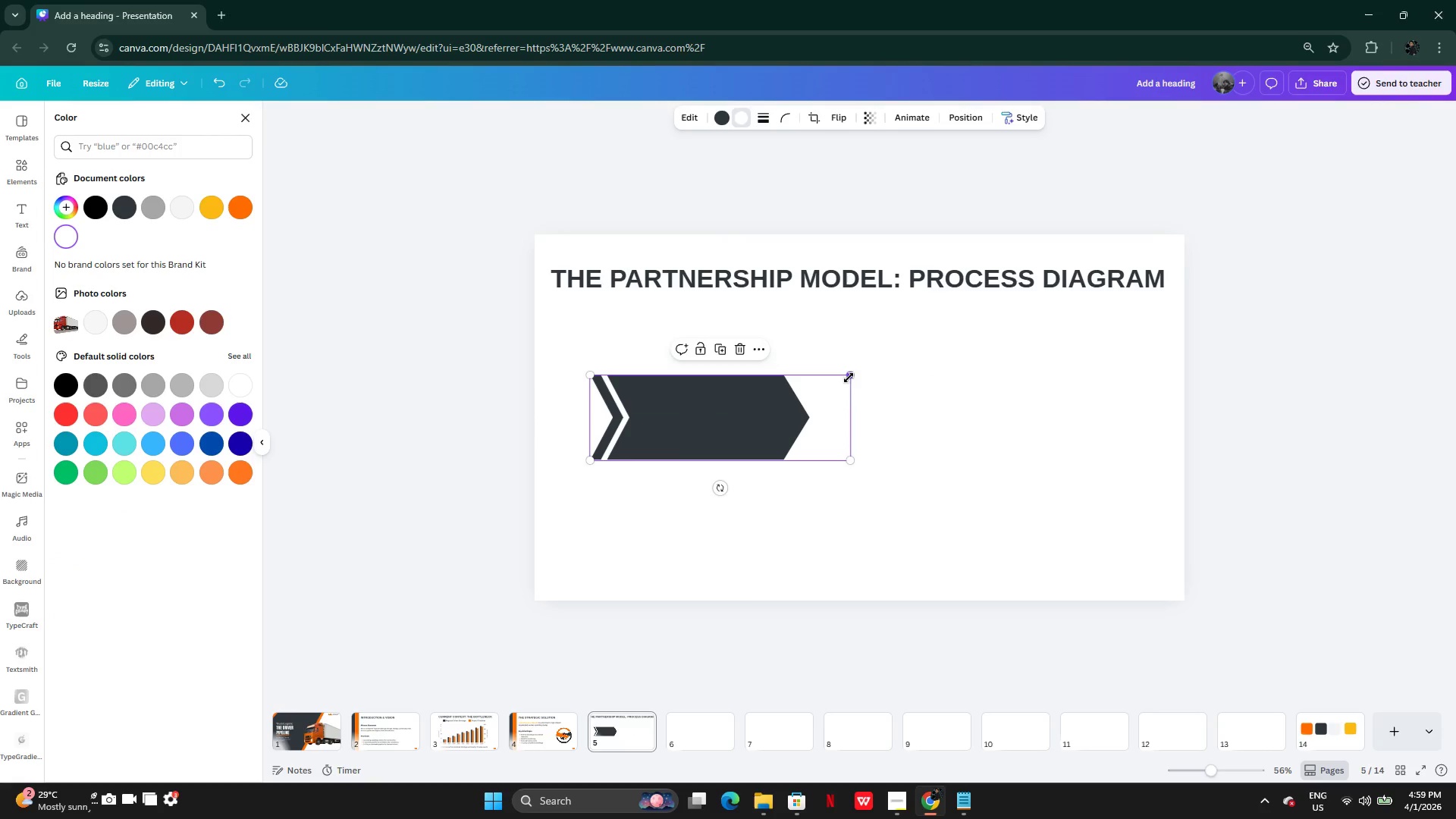 
left_click_drag(start_coordinate=[849, 378], to_coordinate=[771, 400])
 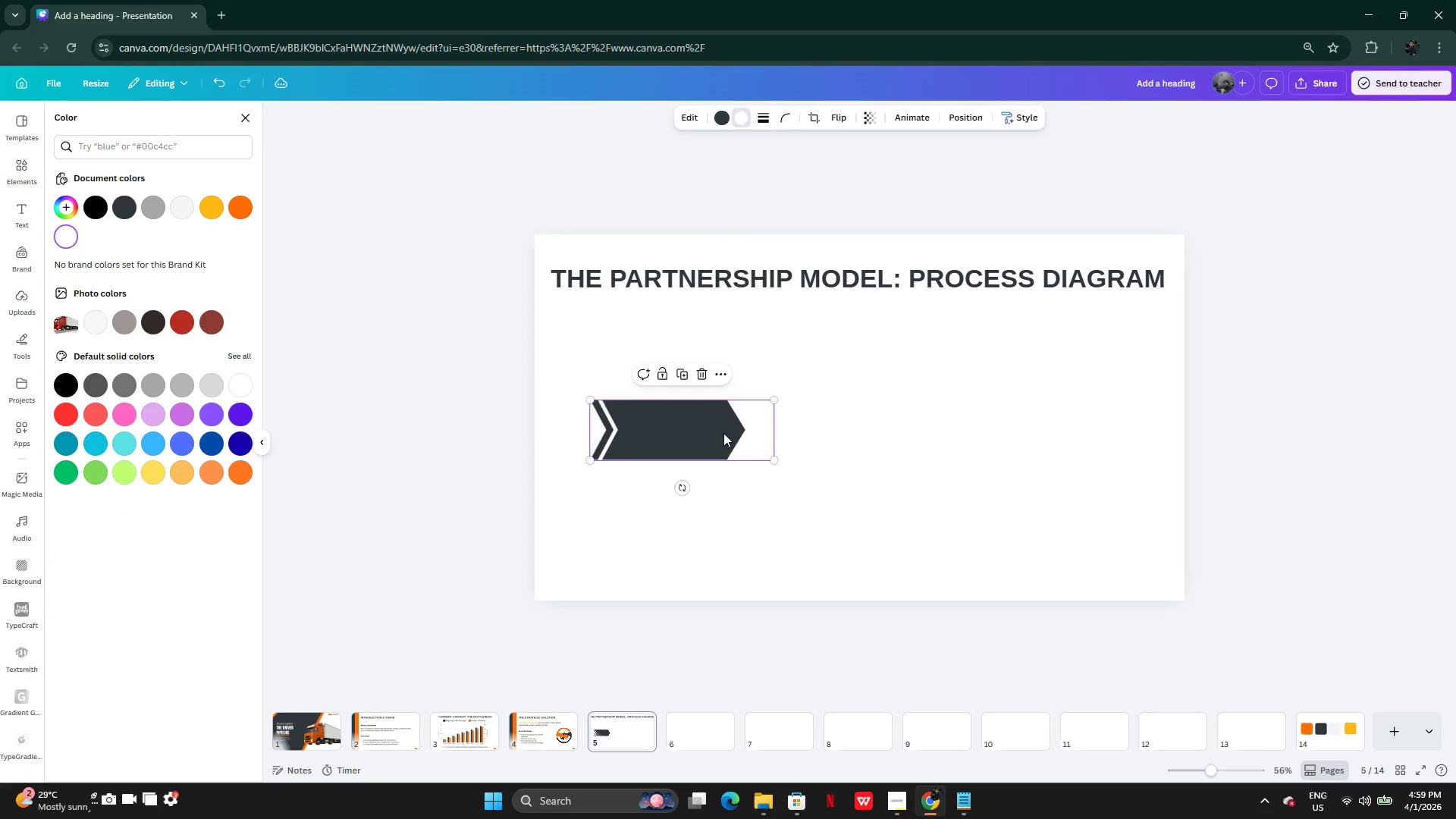 
left_click_drag(start_coordinate=[723, 433], to_coordinate=[730, 421])
 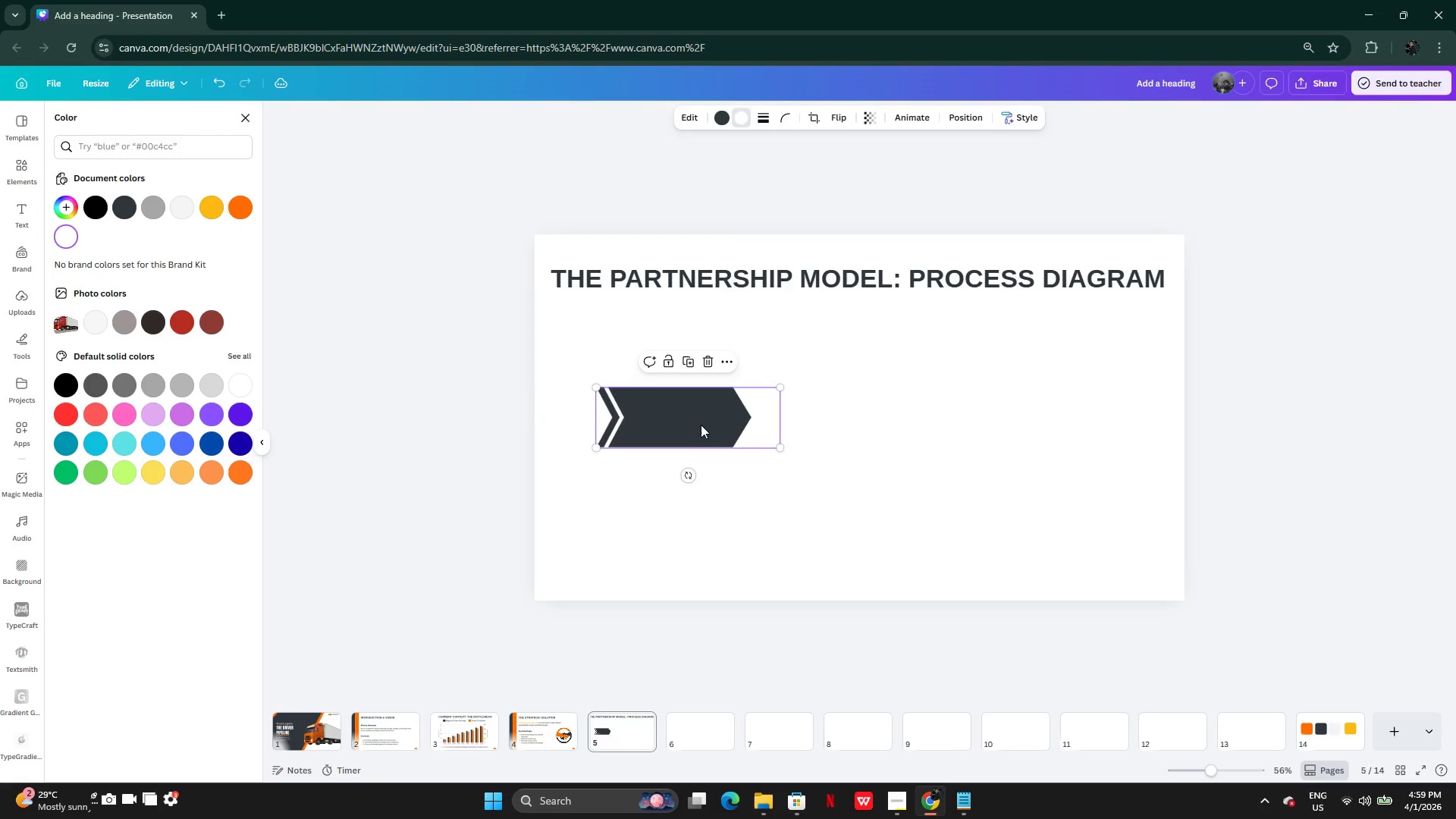 
hold_key(key=AltLeft, duration=0.31)
left_click_drag(start_coordinate=[695, 425], to_coordinate=[758, 425])
 